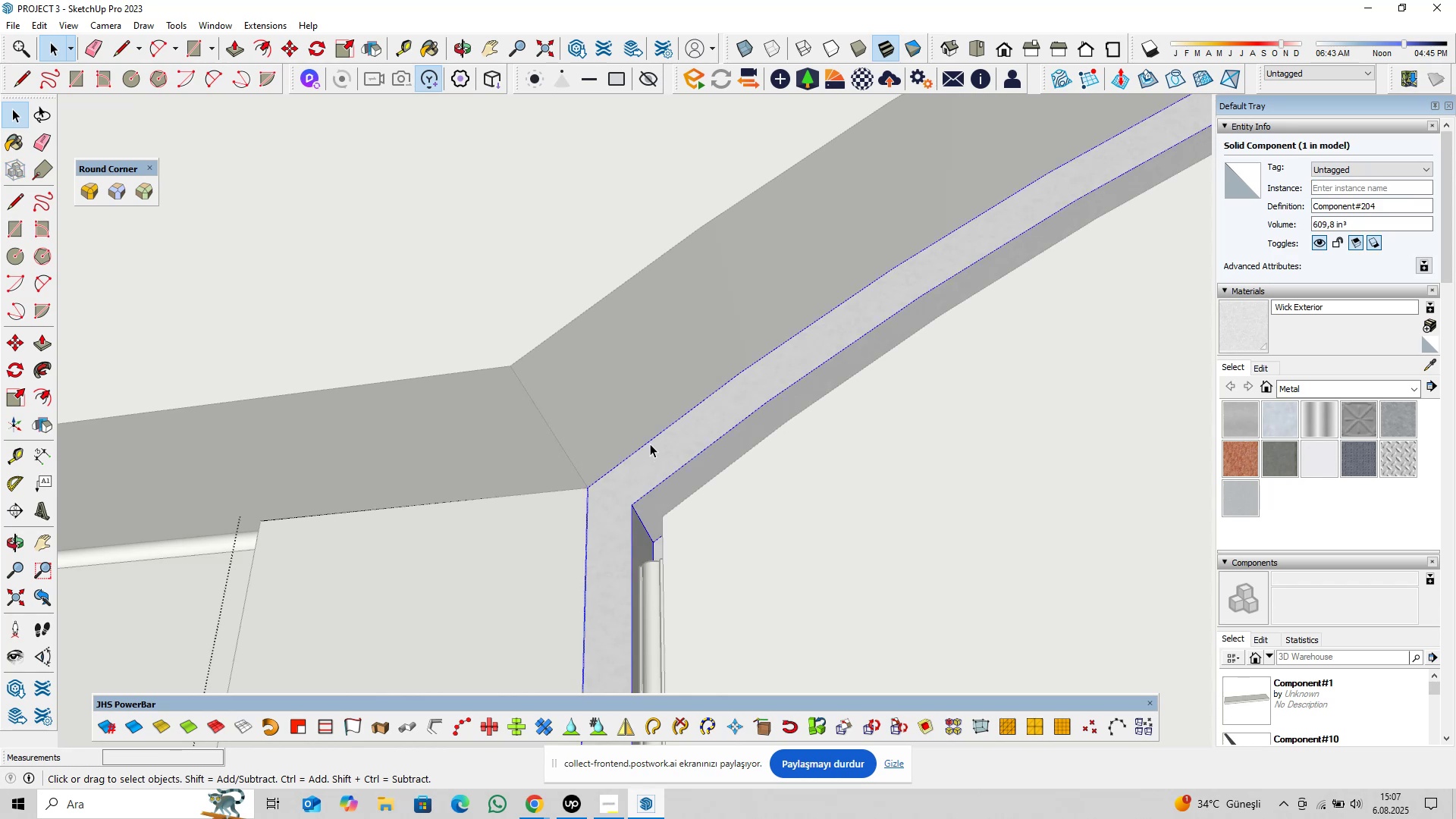 
triple_click([650, 444])
 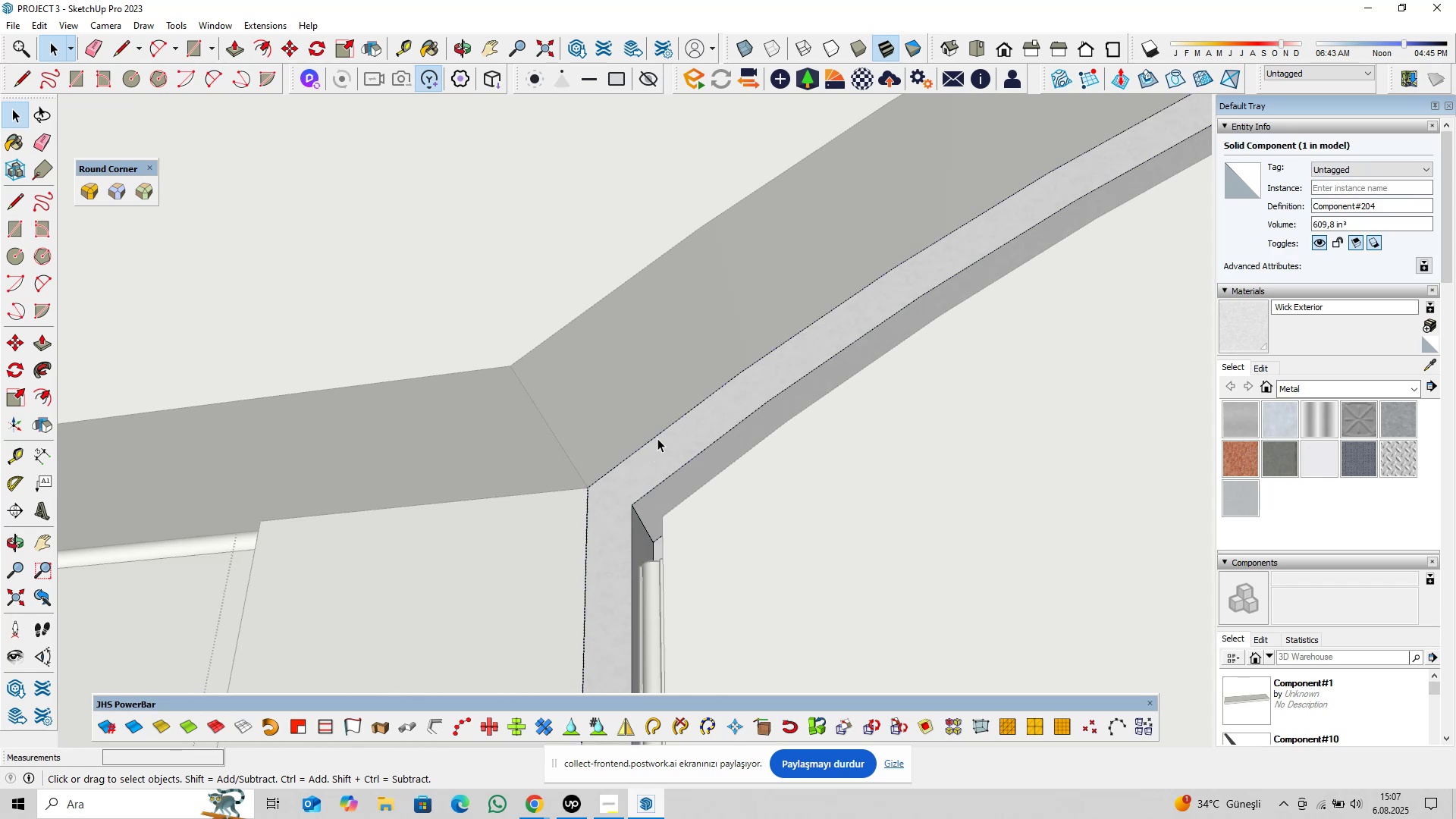 
triple_click([657, 438])
 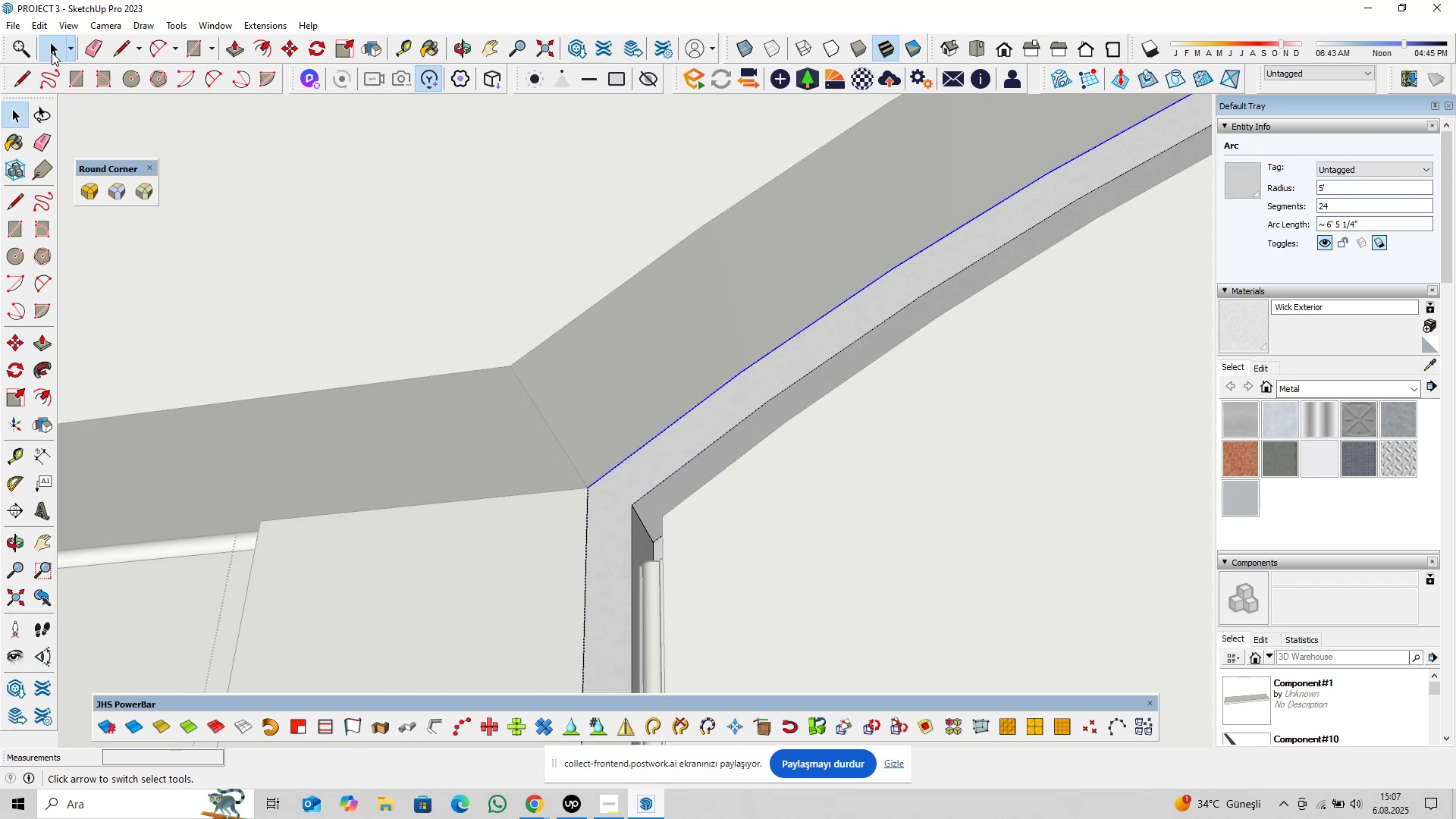 
left_click([49, 24])
 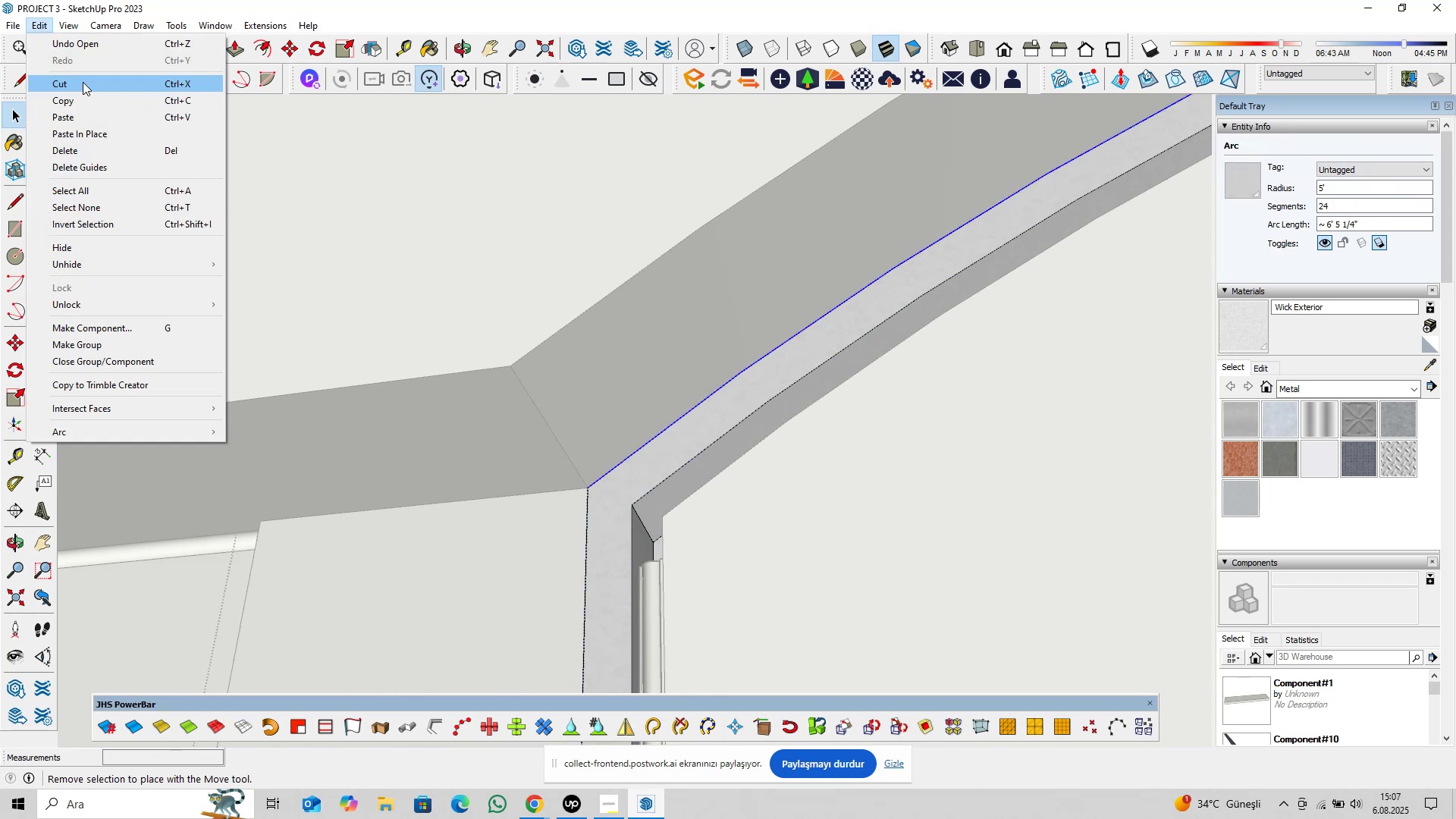 
left_click([89, 102])
 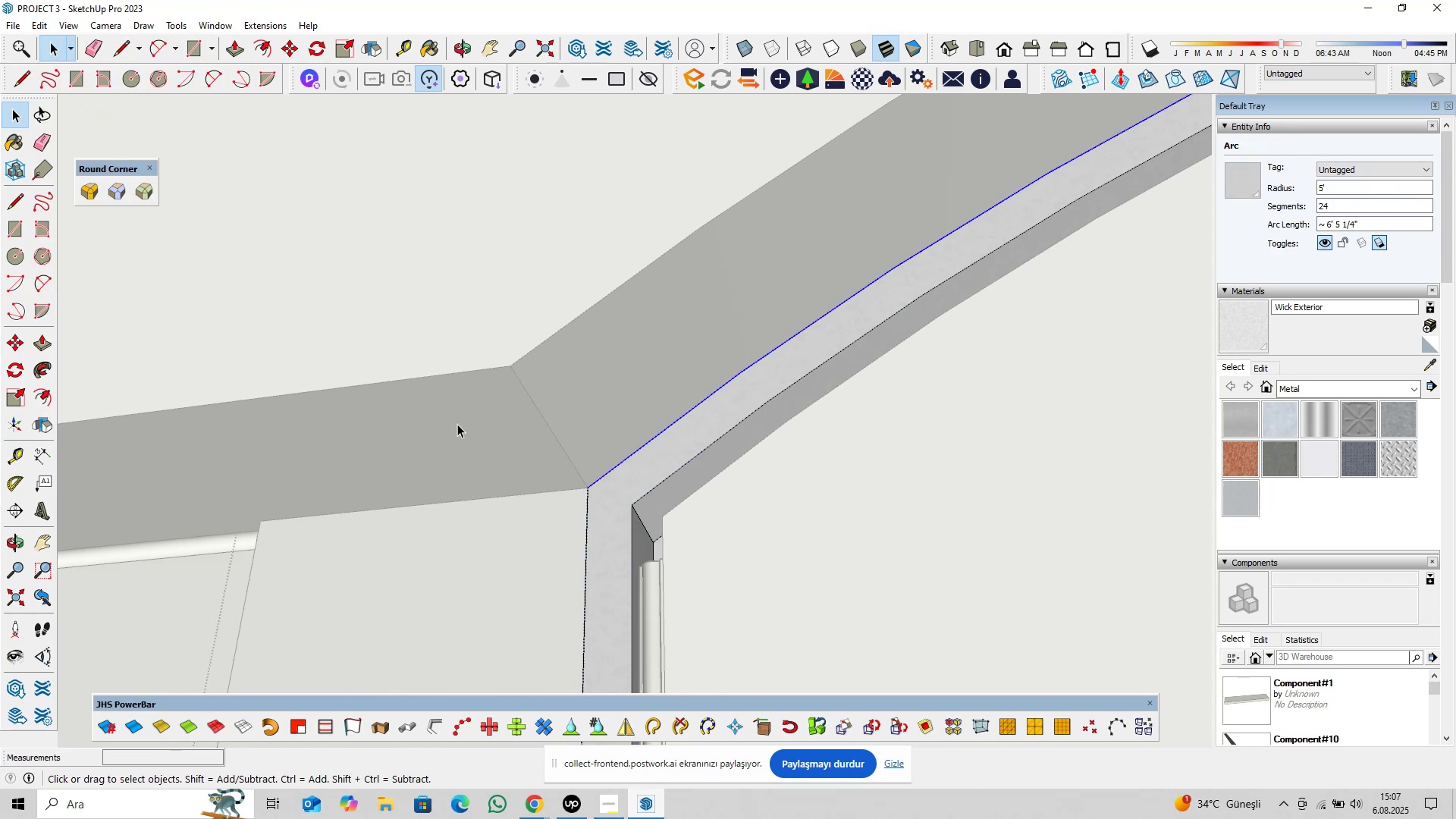 
scroll: coordinate [736, 346], scroll_direction: down, amount: 17.0
 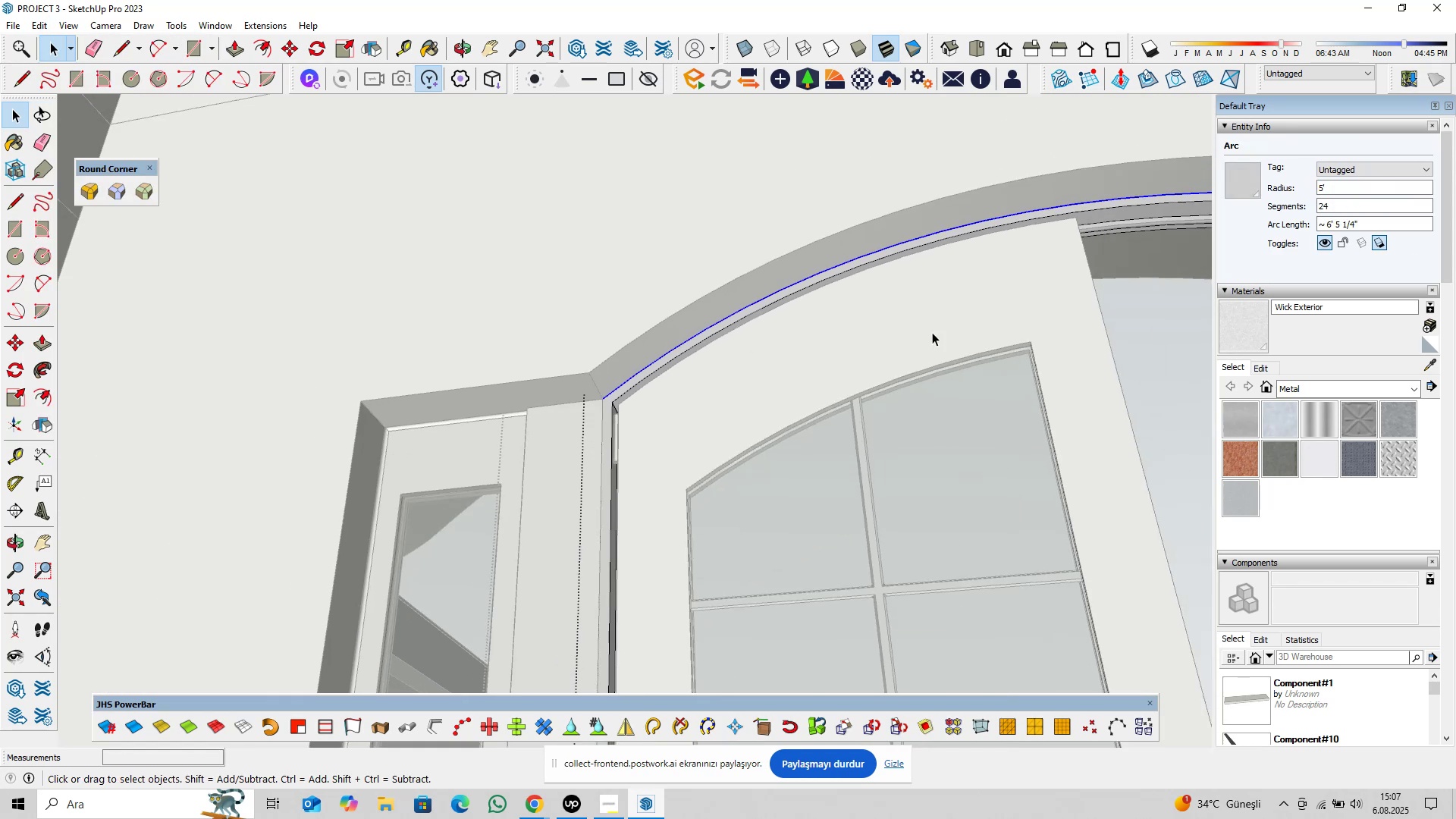 
hold_key(key=ShiftLeft, duration=0.64)
 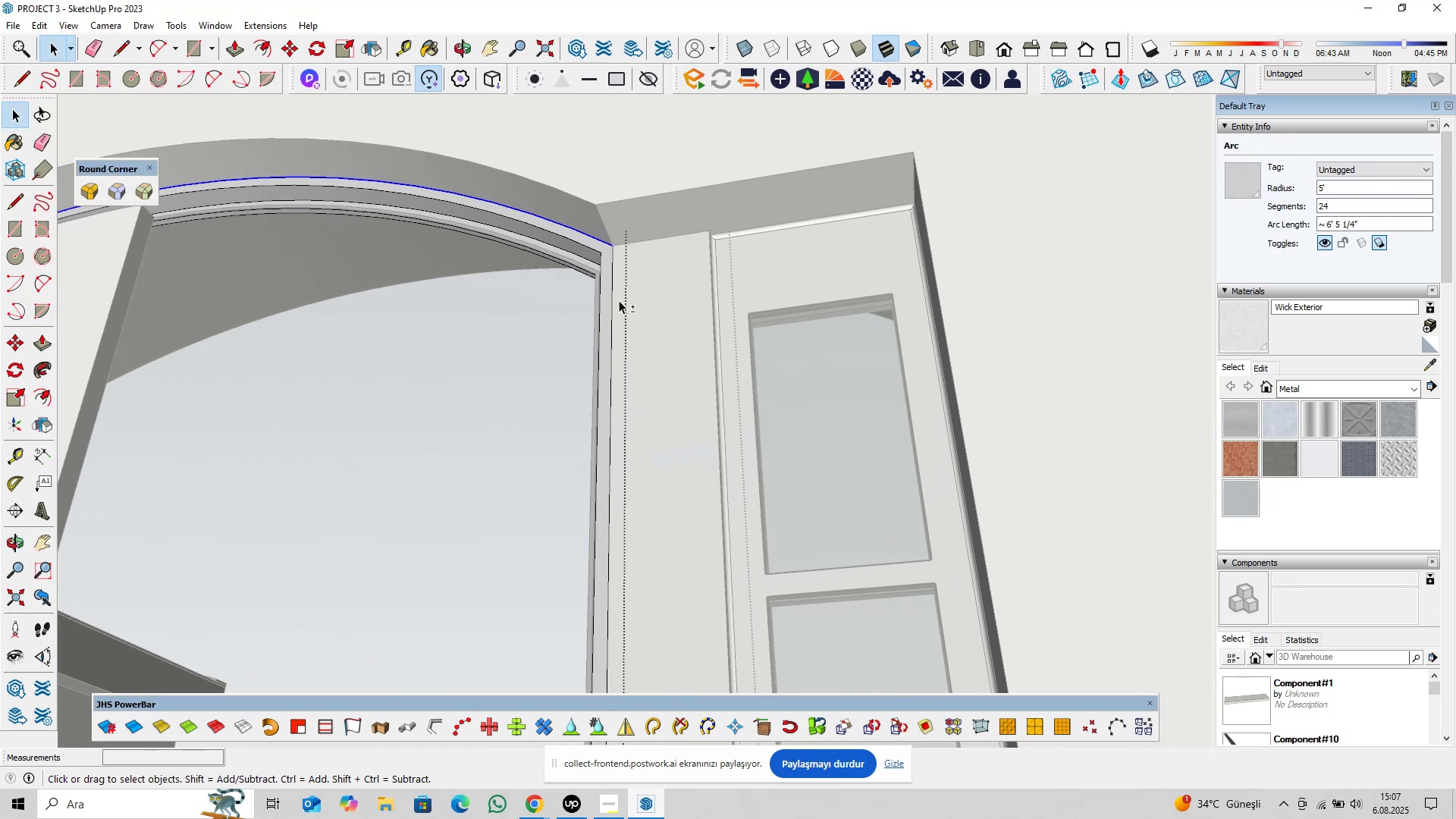 
scroll: coordinate [768, 224], scroll_direction: up, amount: 16.0
 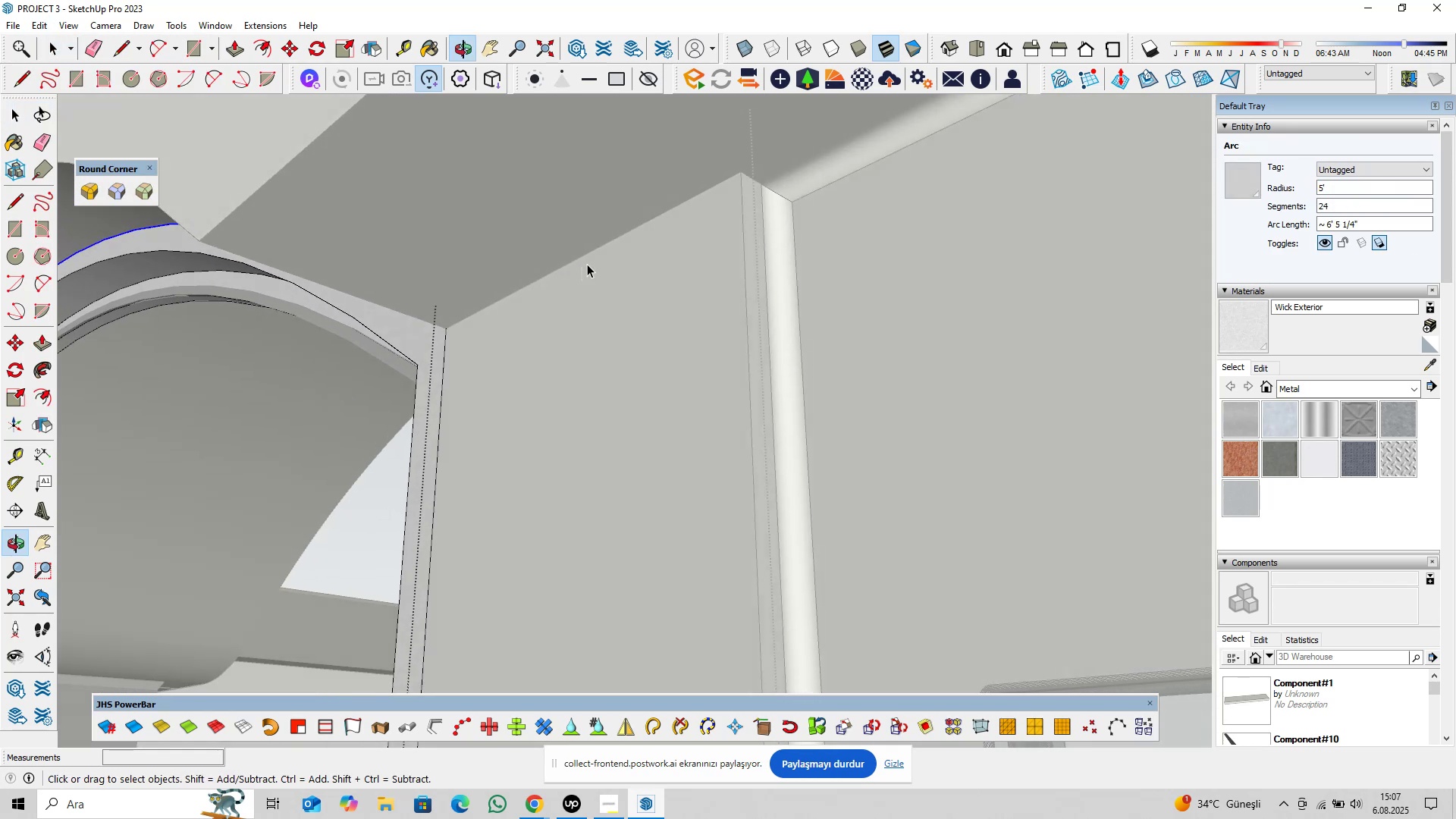 
key(Escape)
 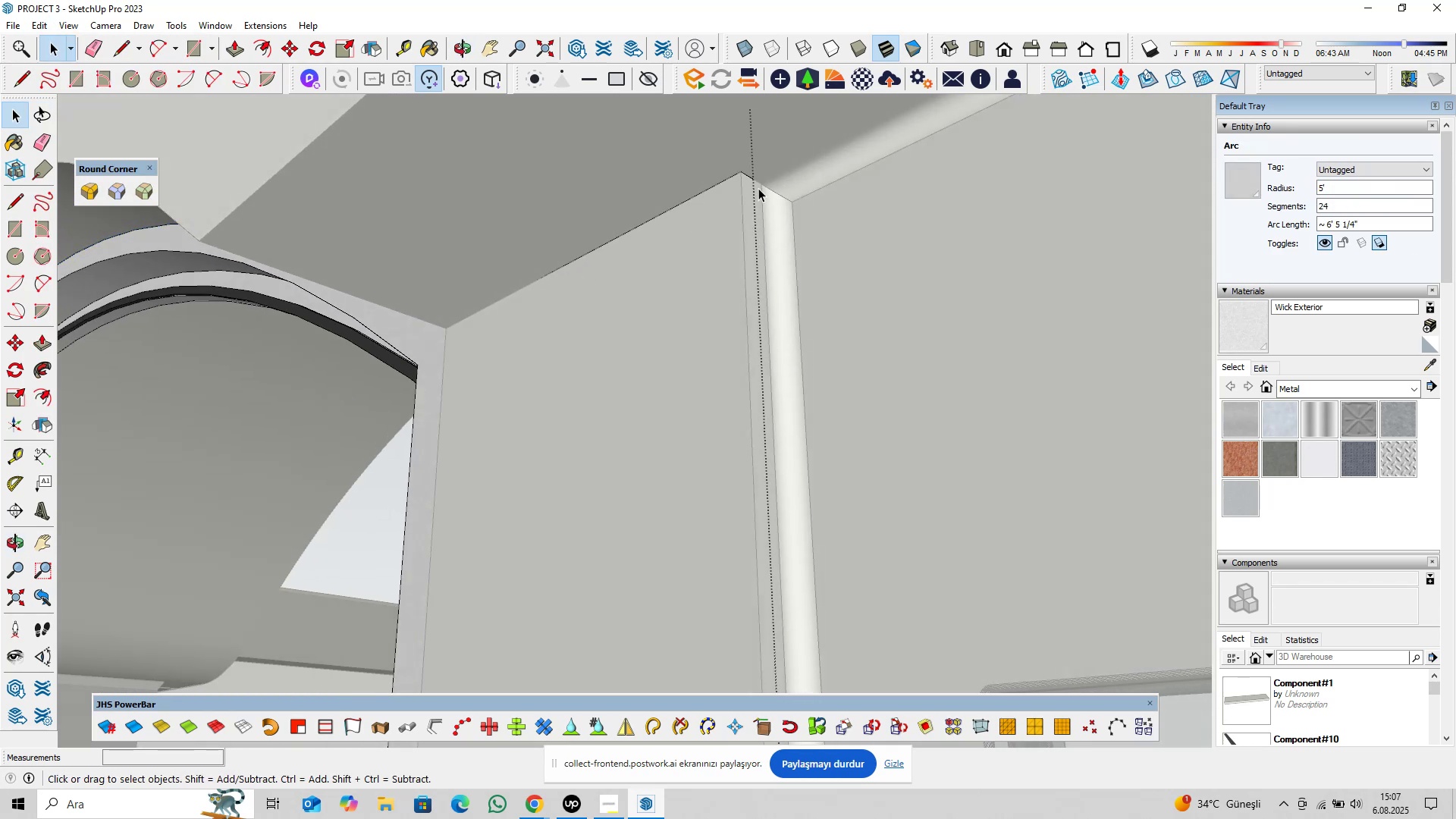 
scroll: coordinate [777, 198], scroll_direction: up, amount: 15.0
 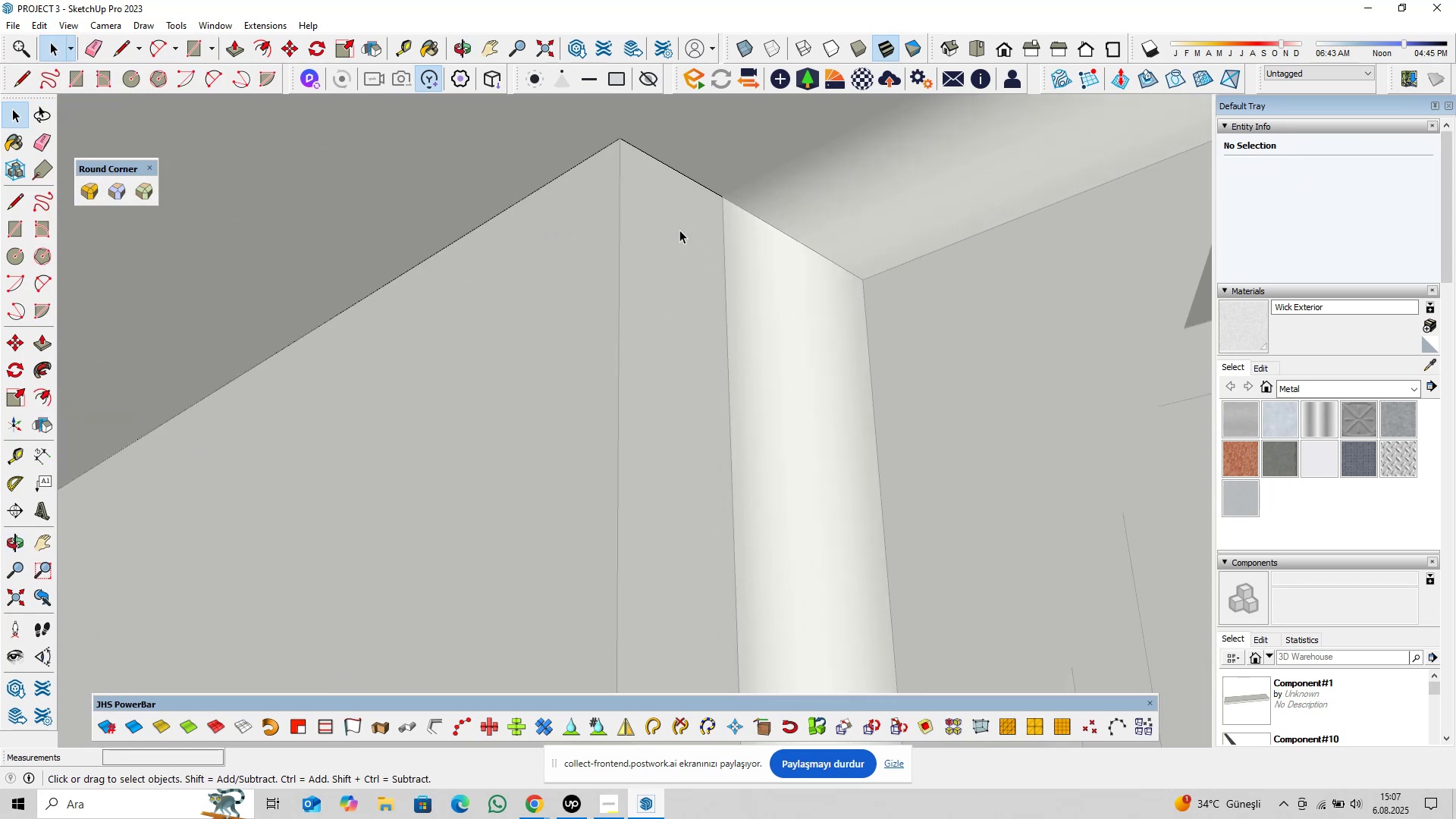 
left_click([679, 230])
 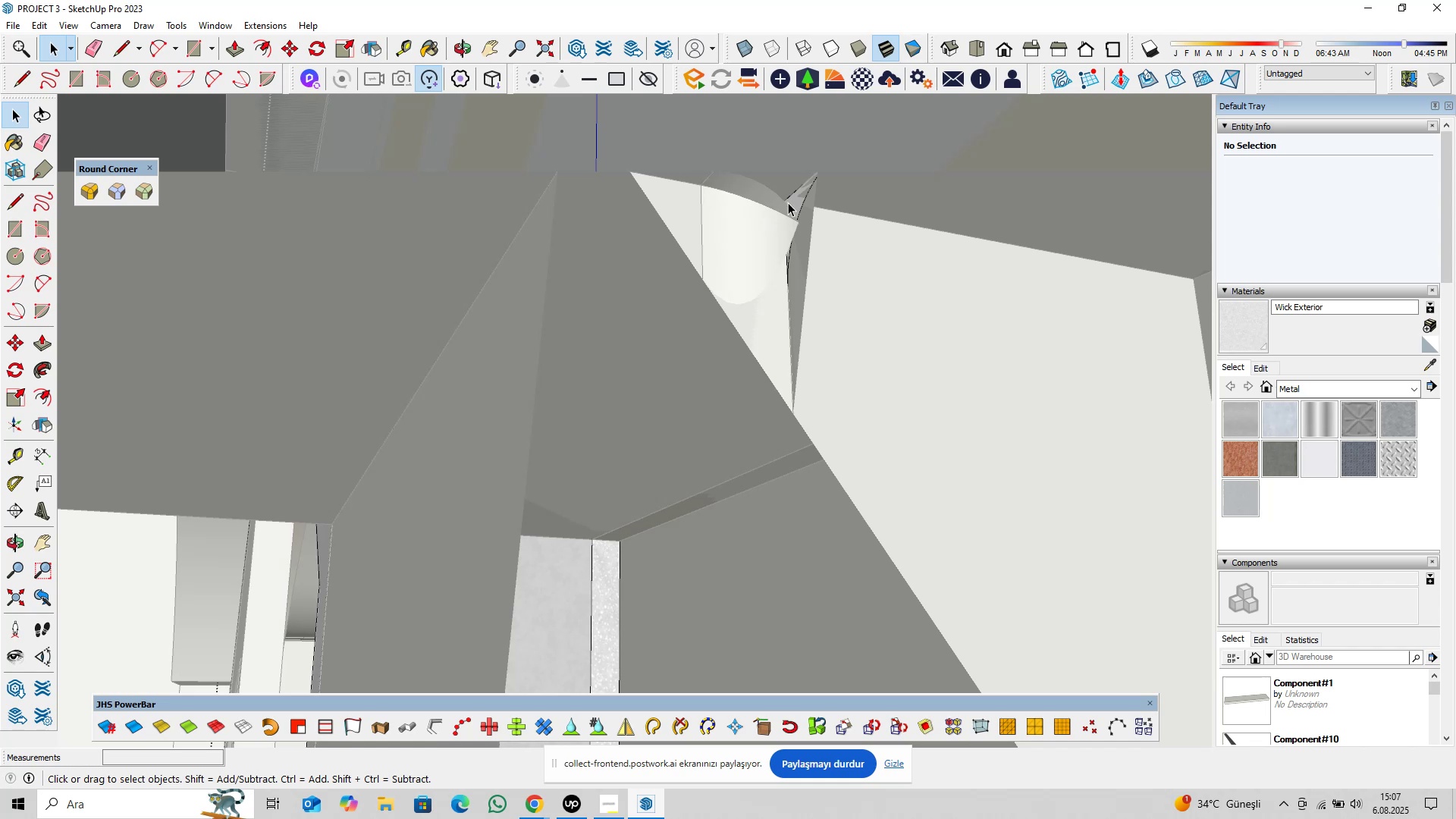 
double_click([800, 196])
 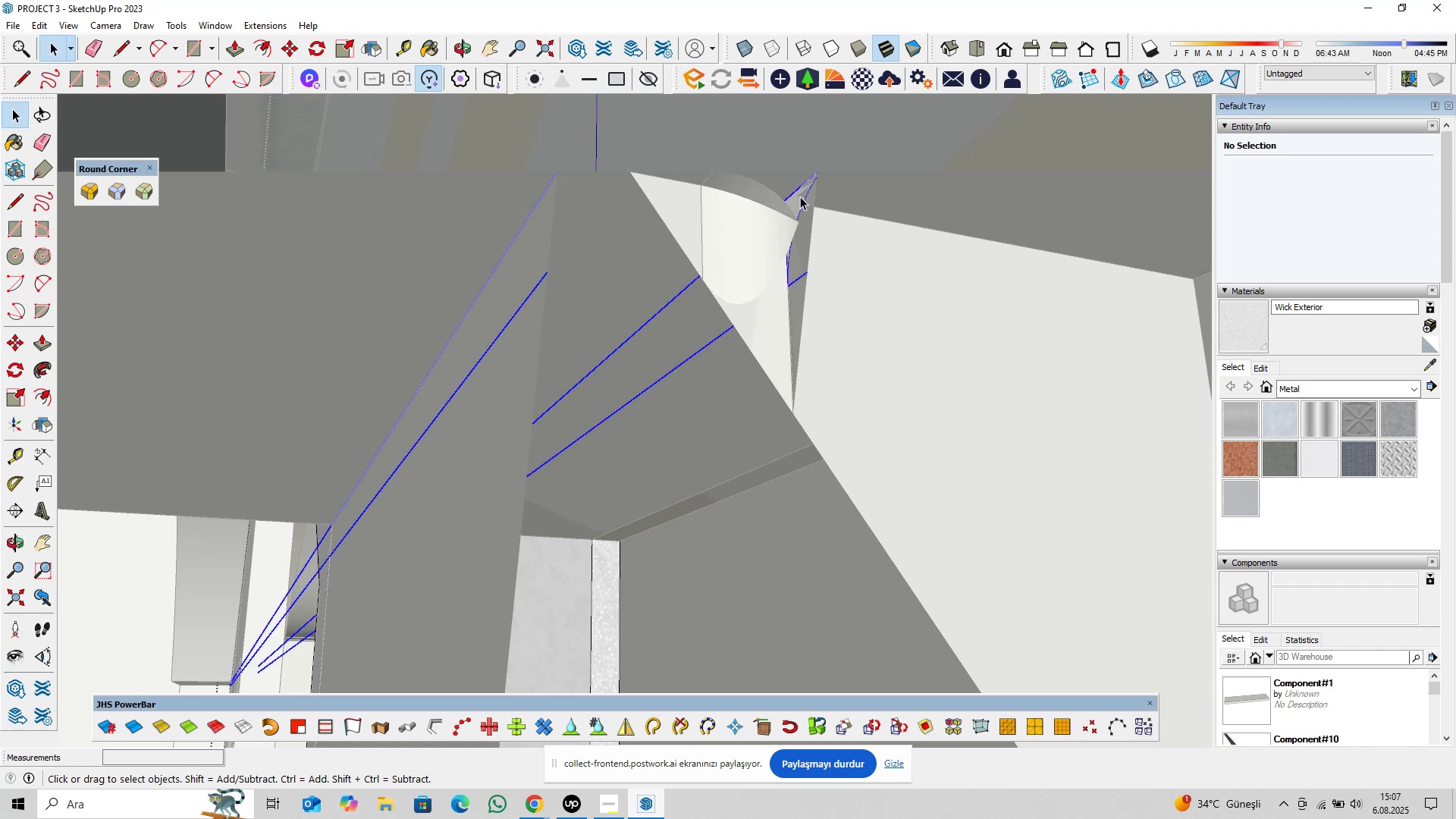 
triple_click([800, 196])
 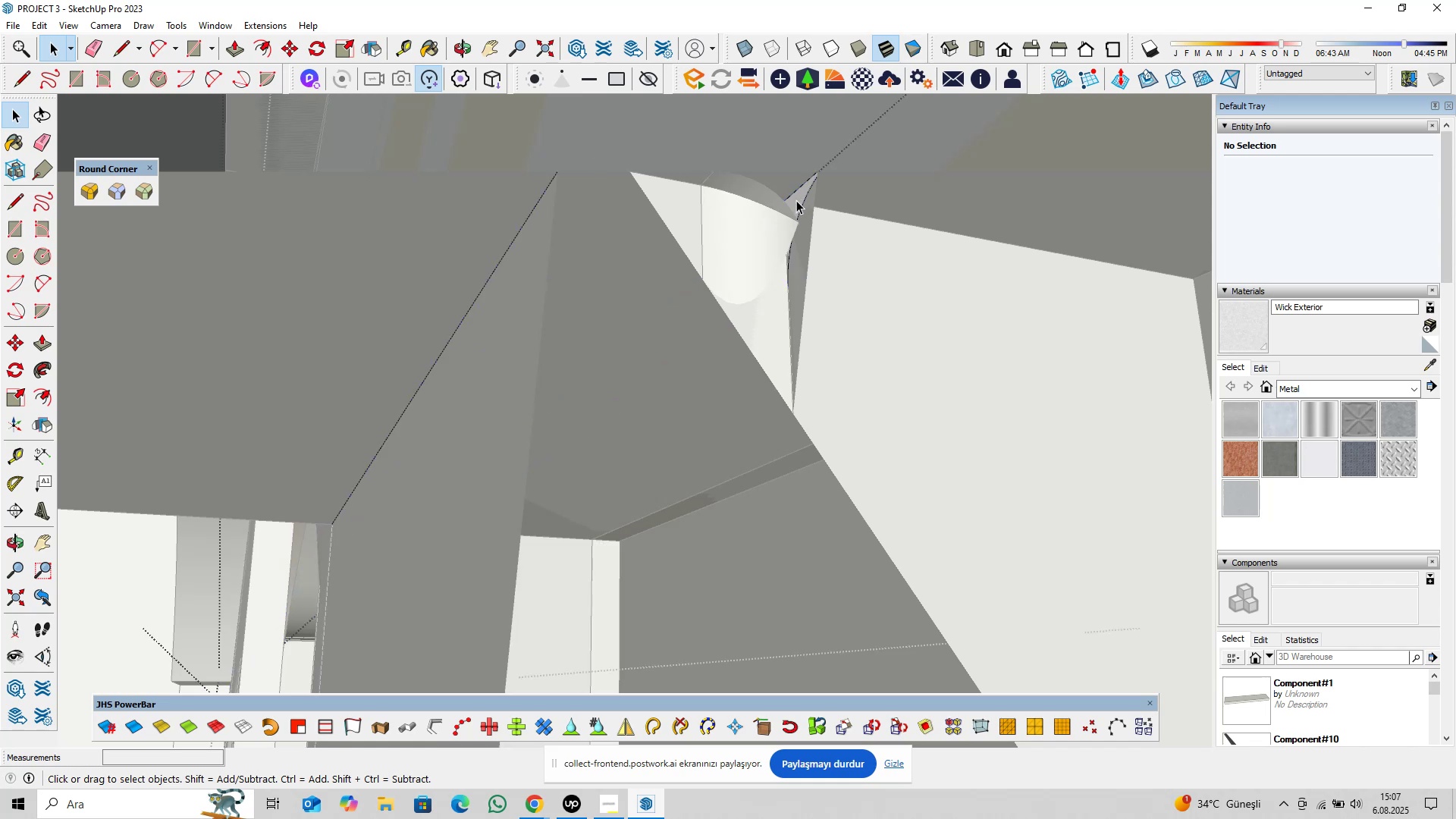 
triple_click([796, 200])
 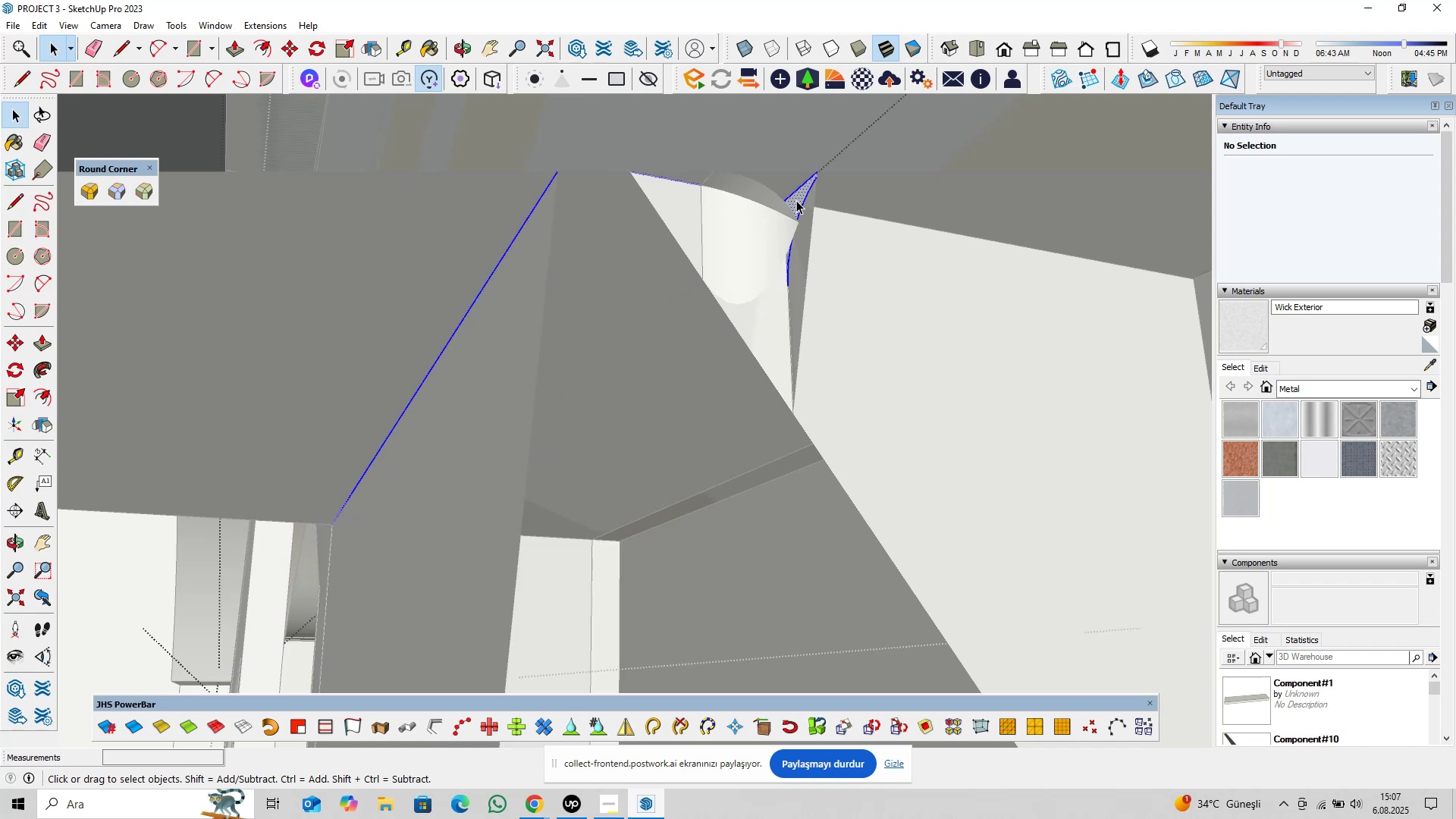 
triple_click([796, 200])
 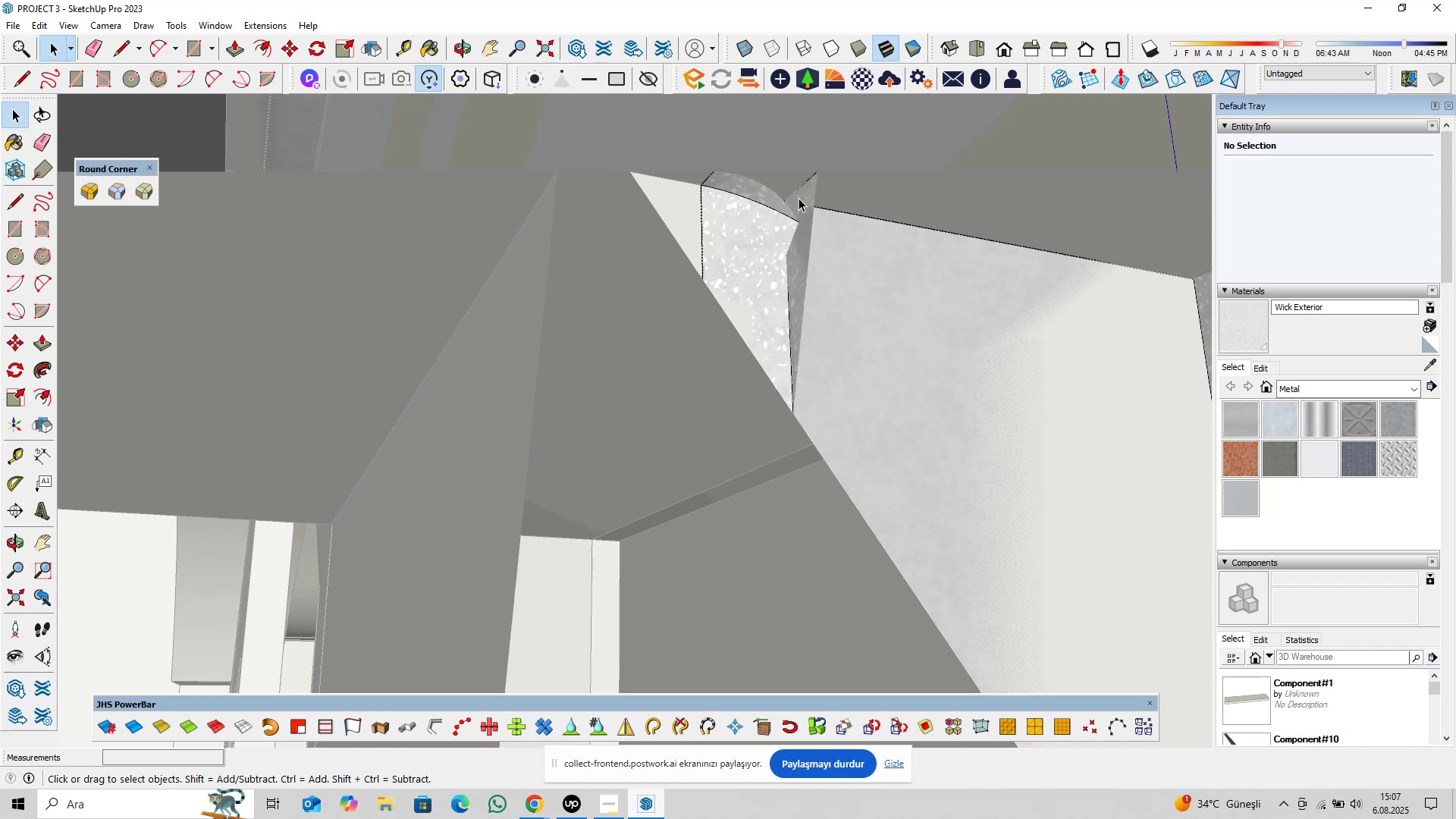 
key(Escape)
 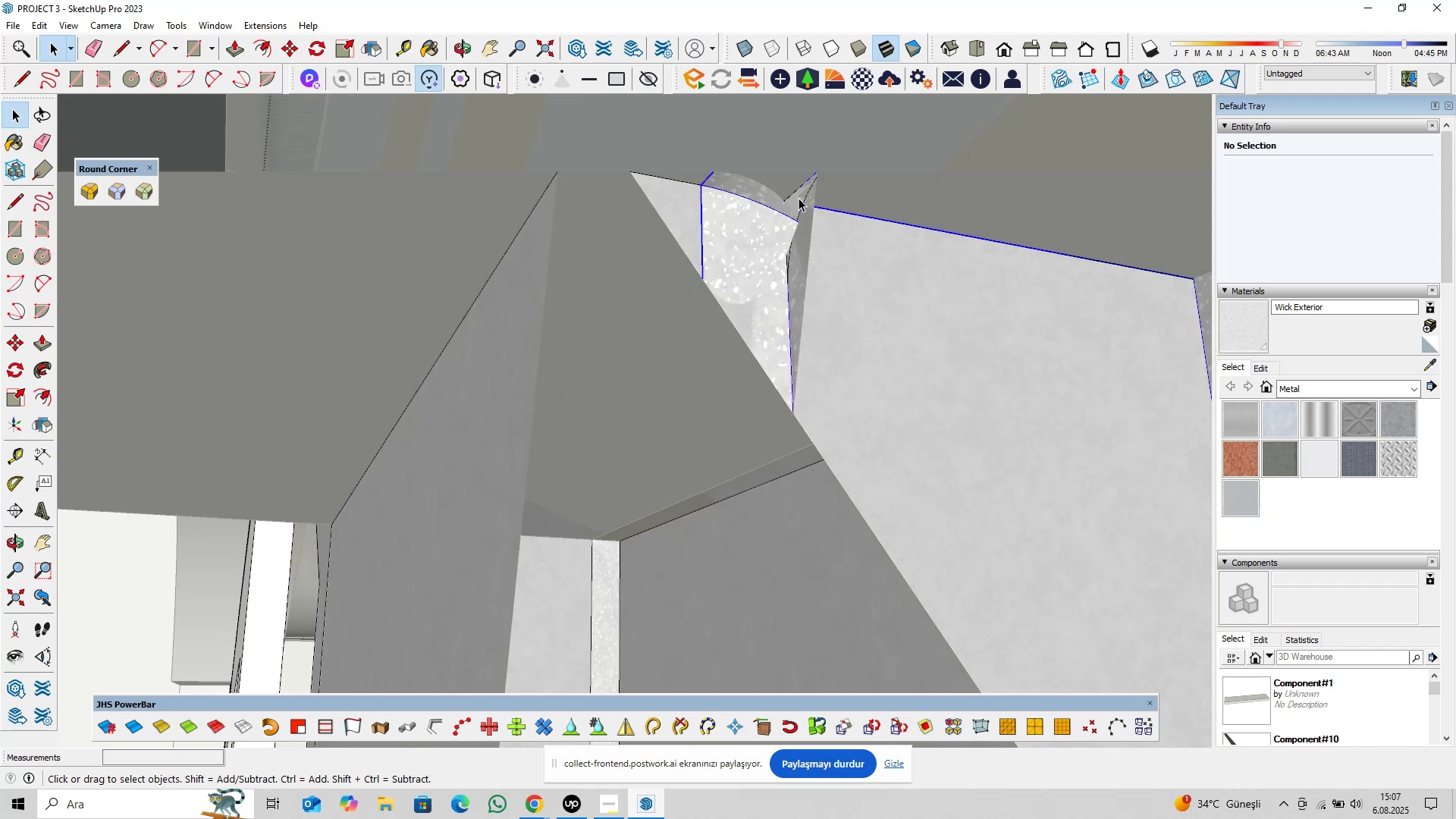 
double_click([799, 198])
 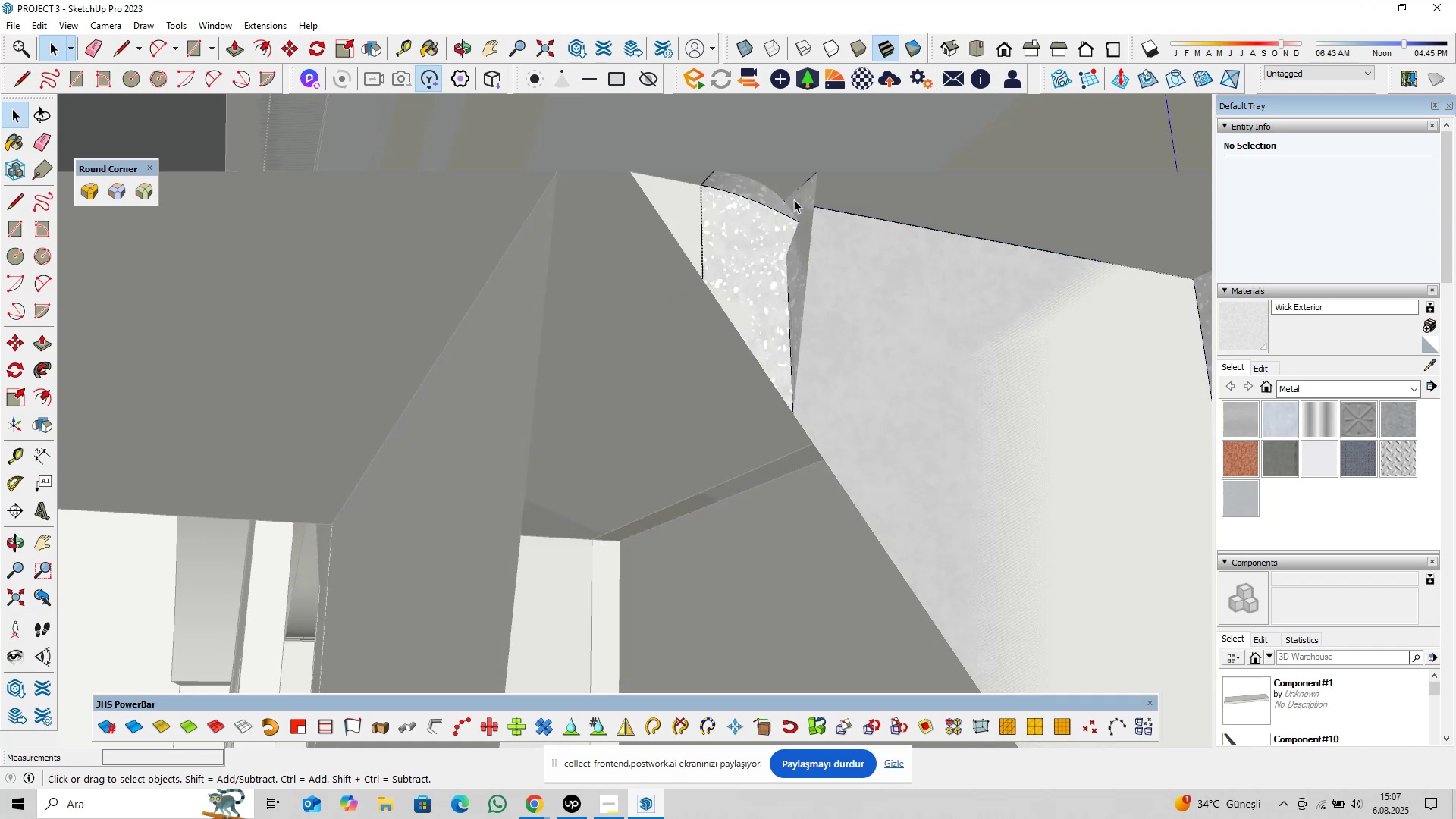 
triple_click([794, 199])
 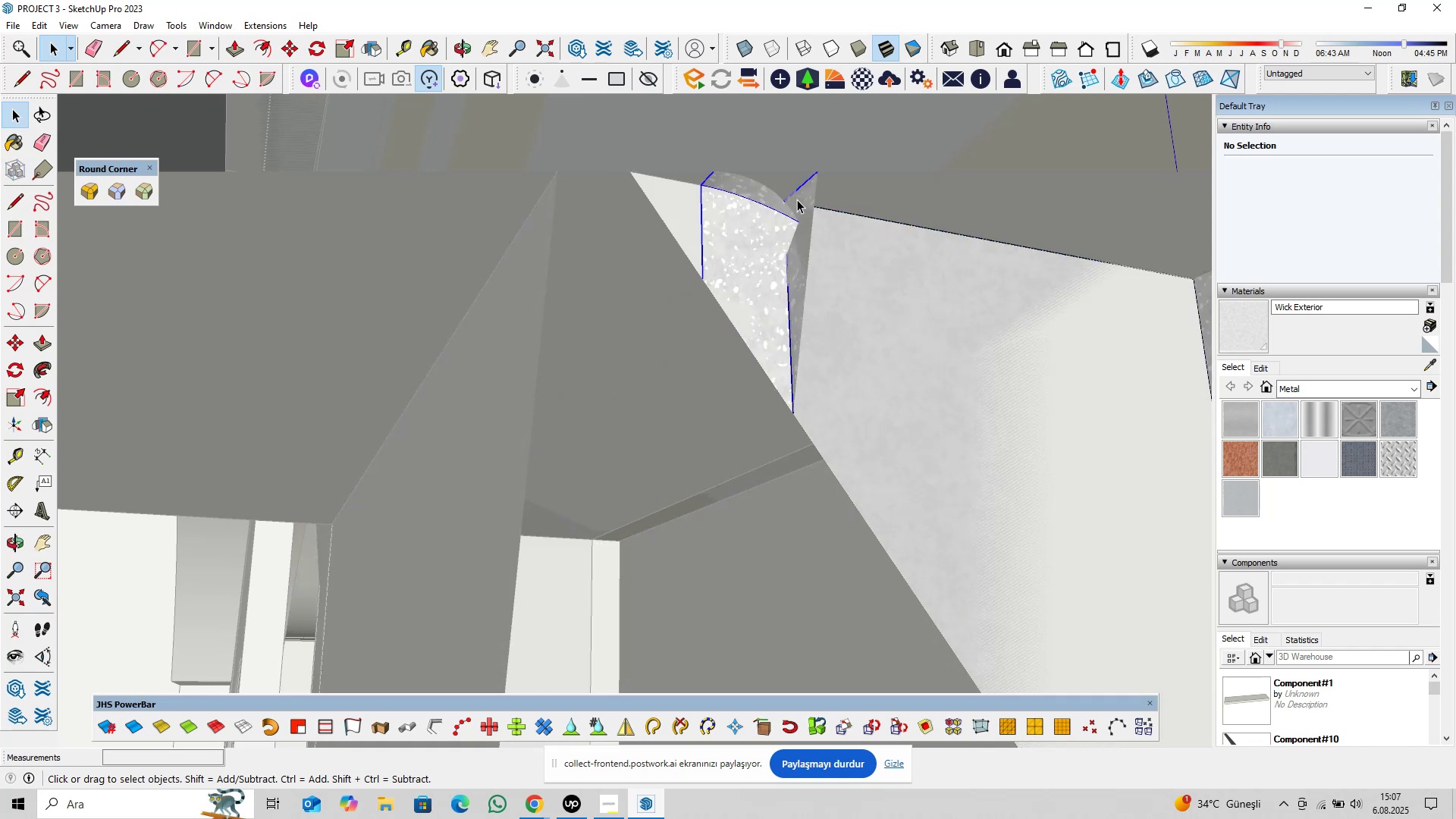 
triple_click([797, 199])
 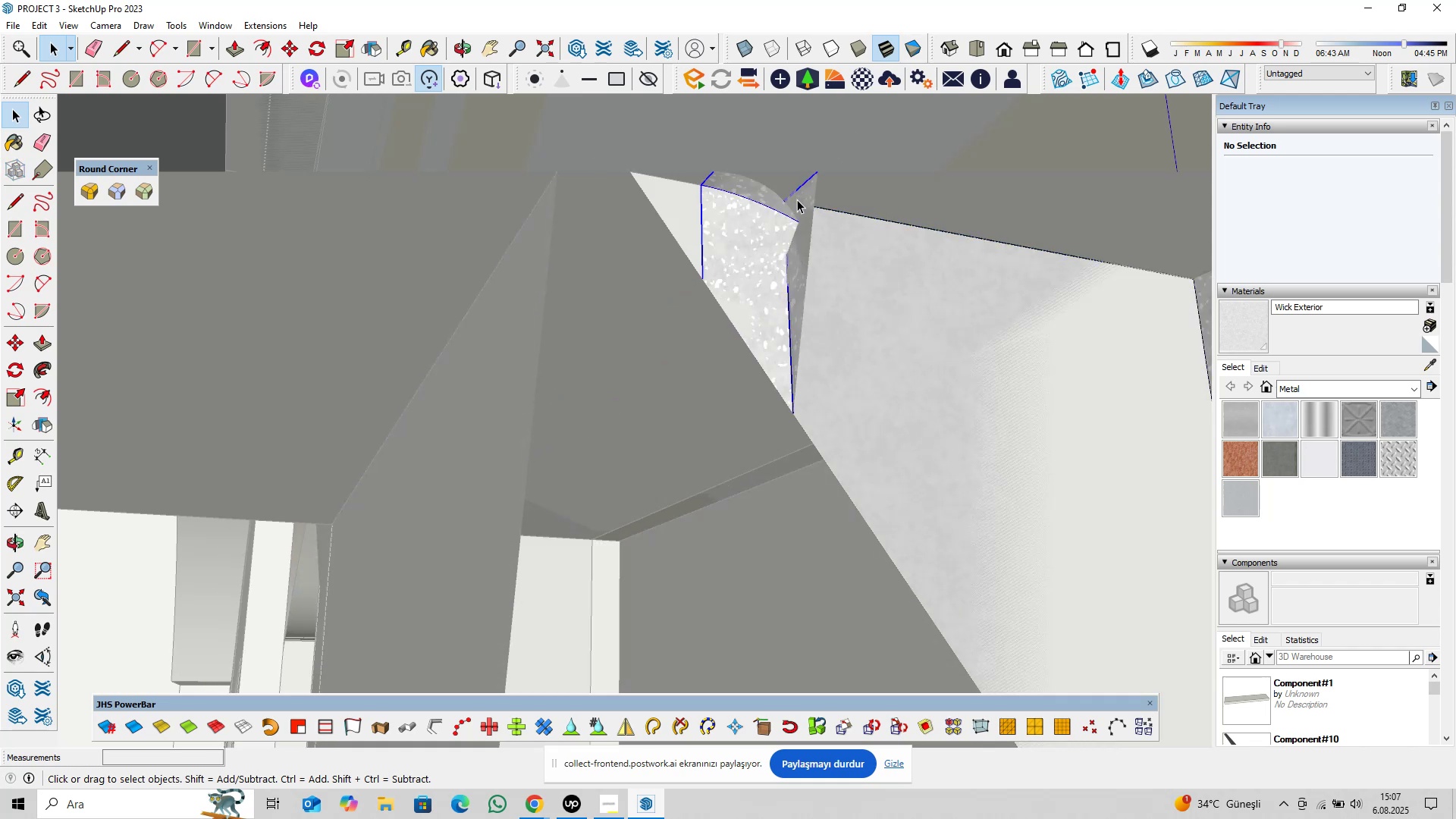 
triple_click([797, 199])
 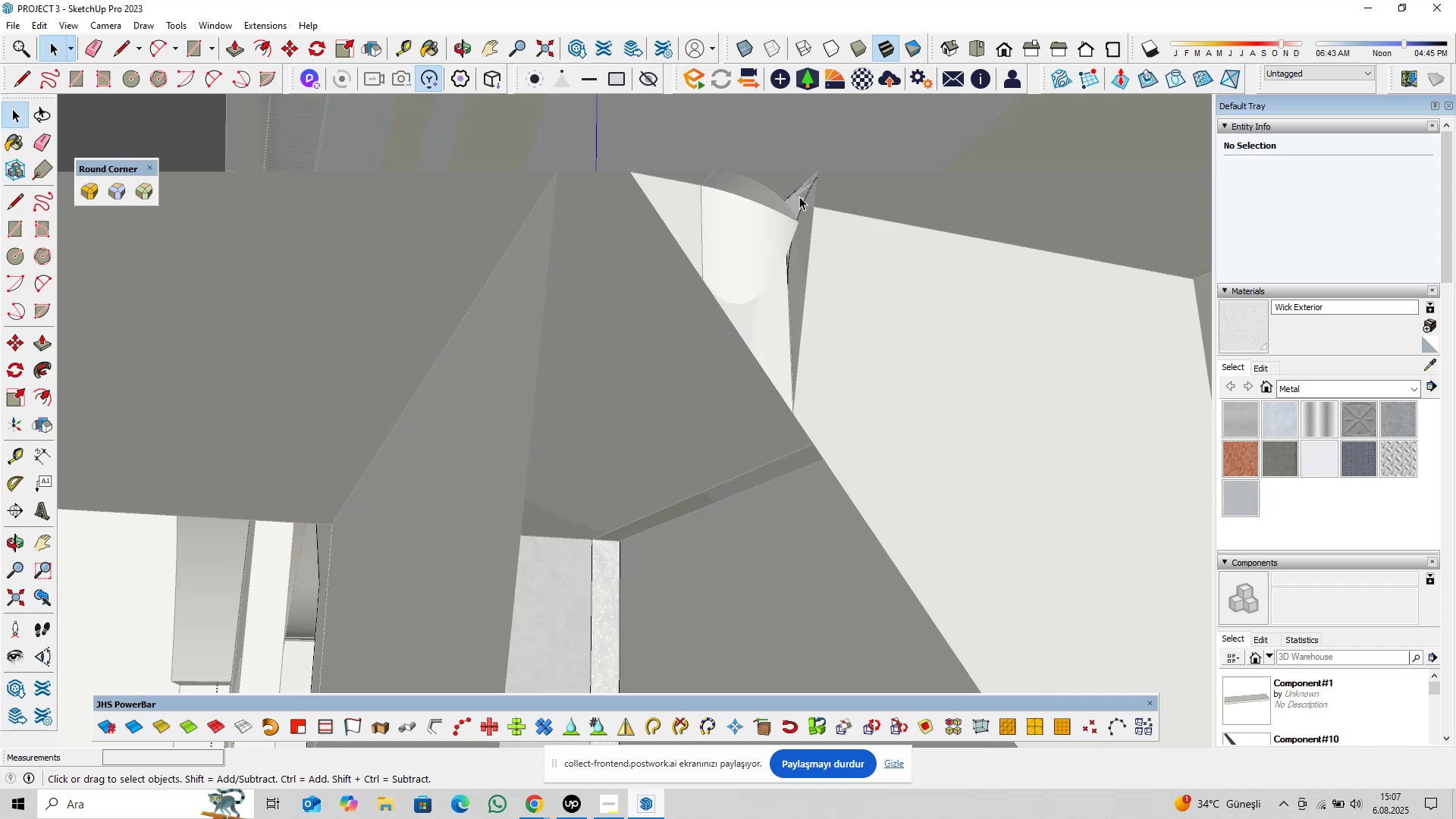 
triple_click([799, 196])
 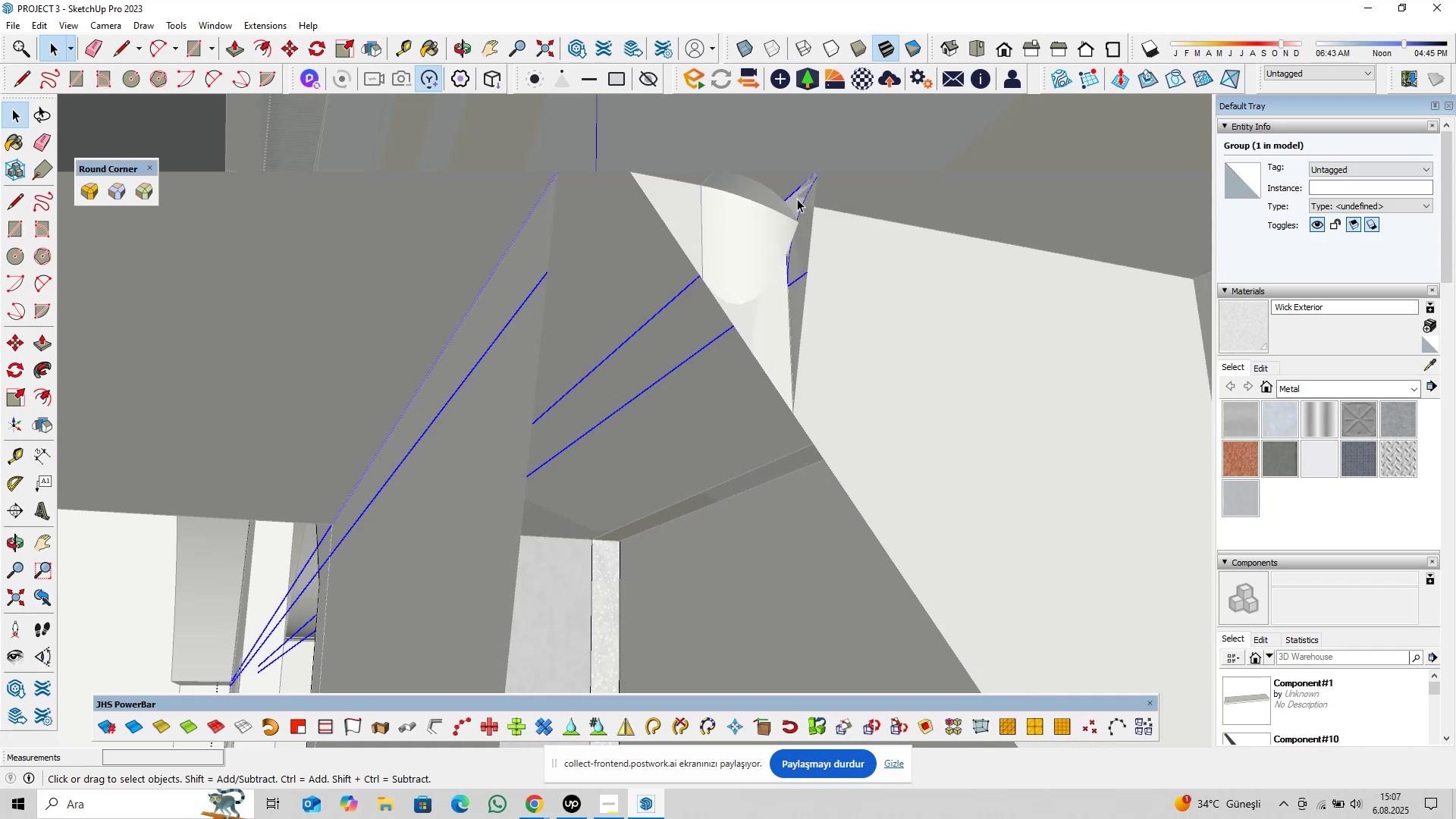 
double_click([797, 199])
 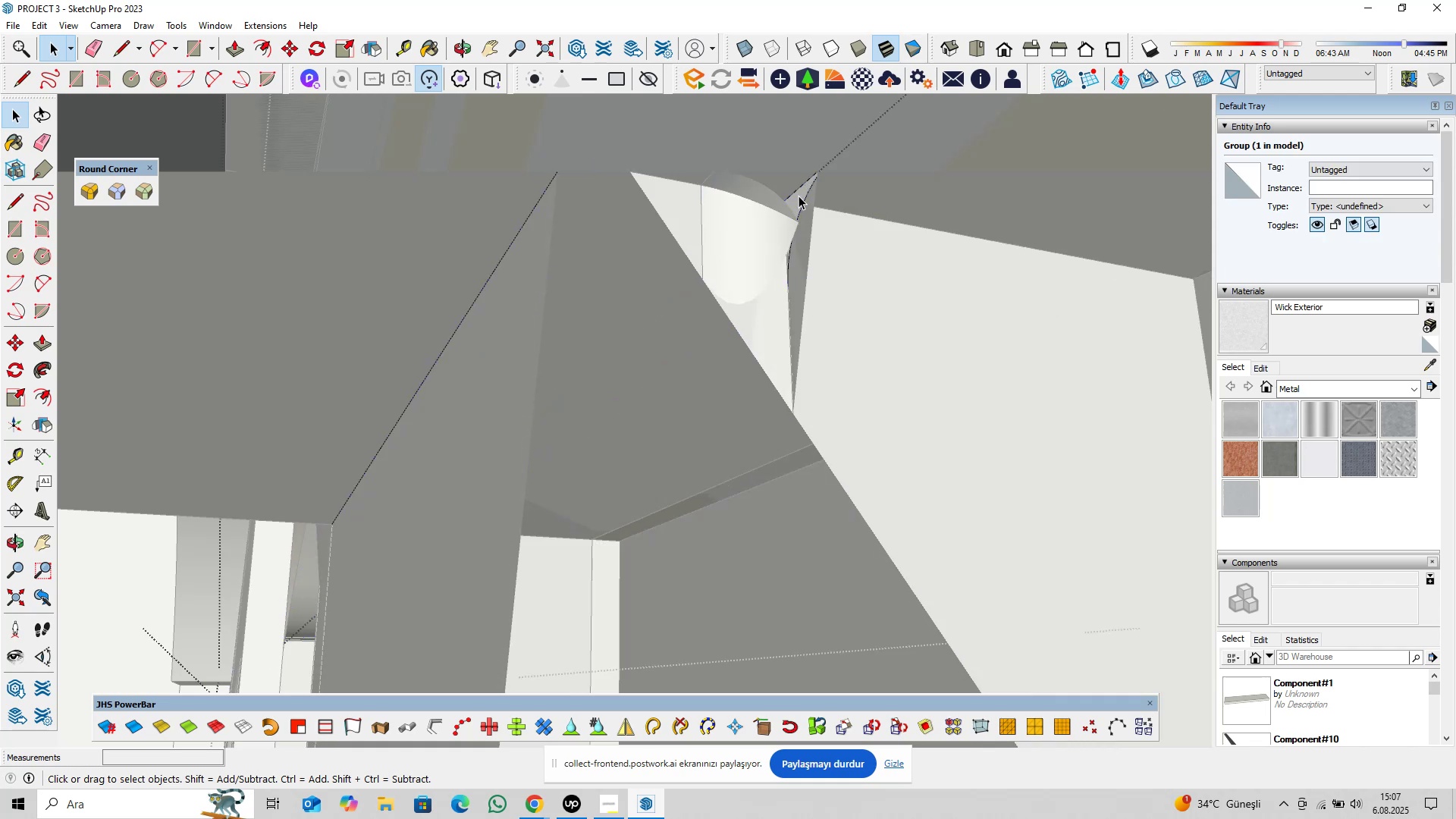 
triple_click([799, 196])
 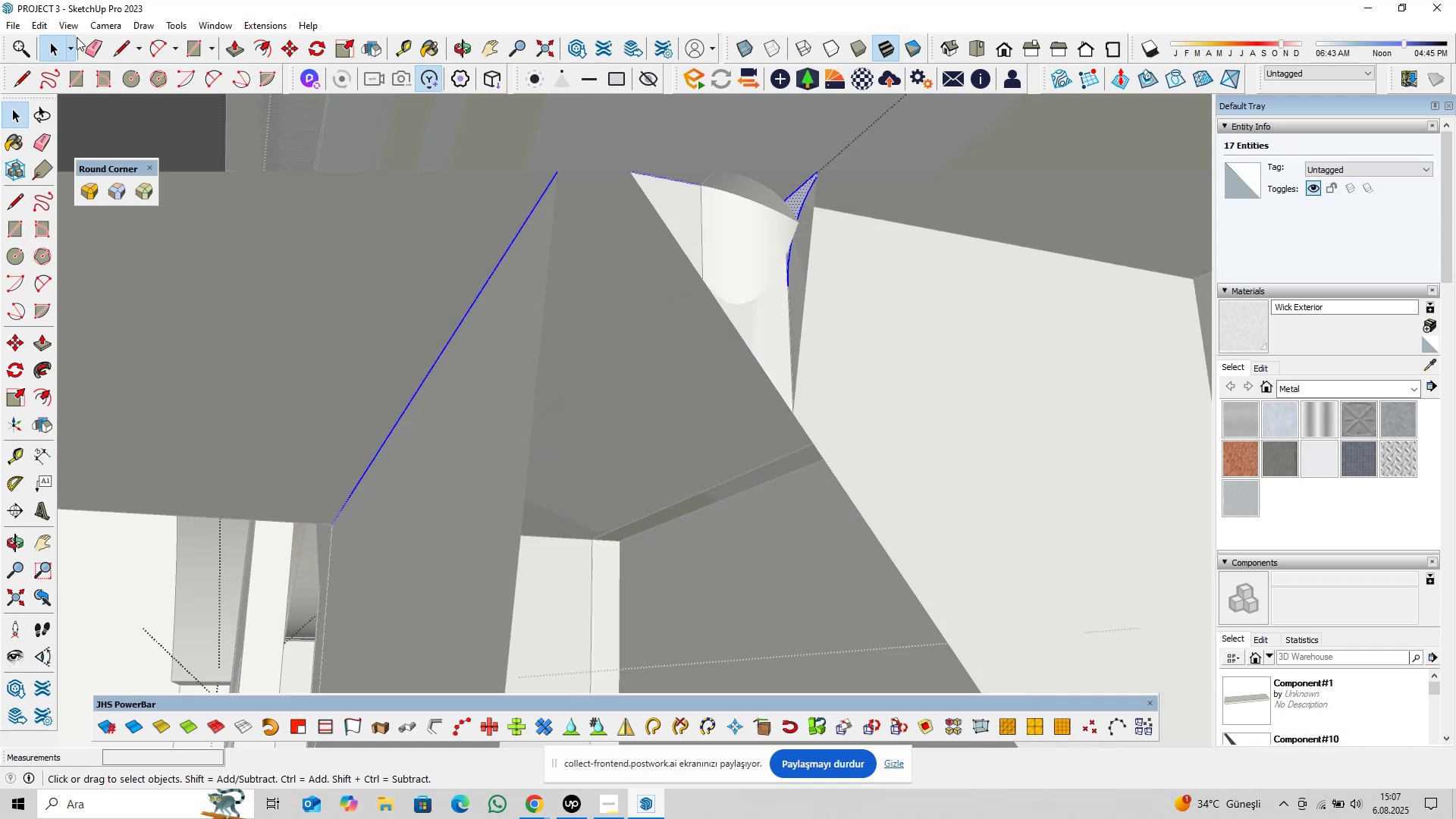 
left_click([33, 24])
 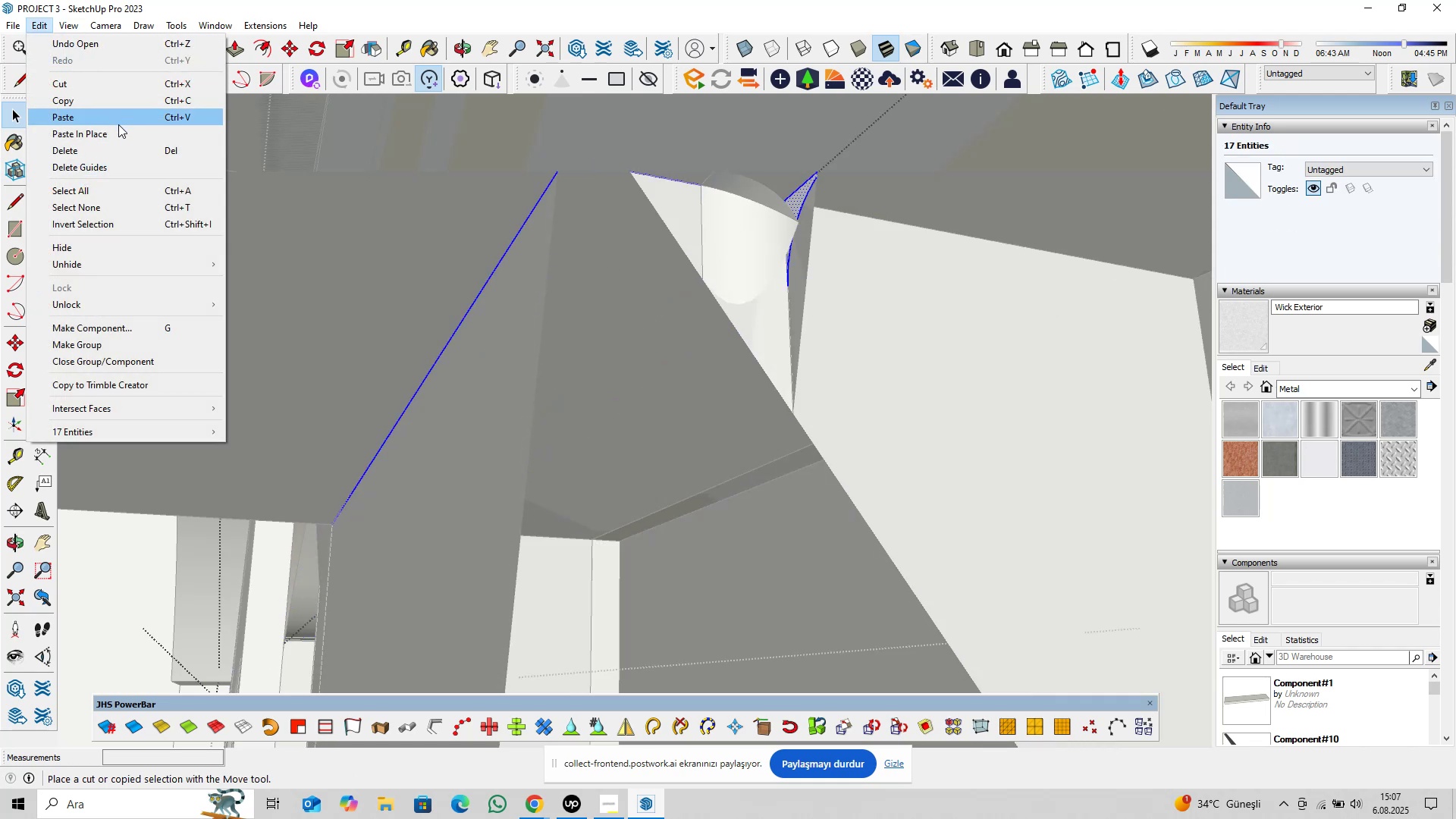 
left_click([119, 130])
 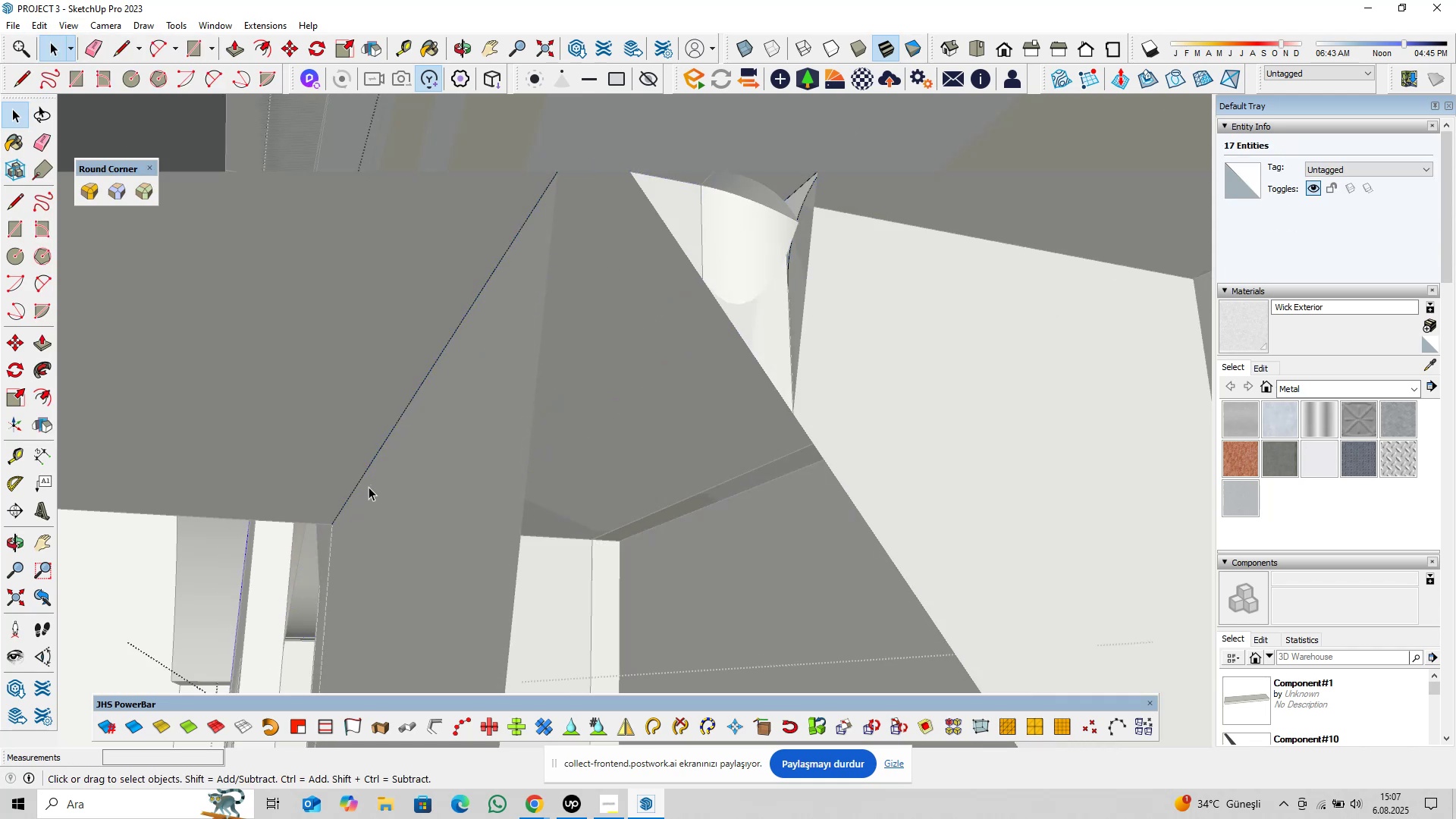 
hold_key(key=ShiftLeft, duration=0.4)
 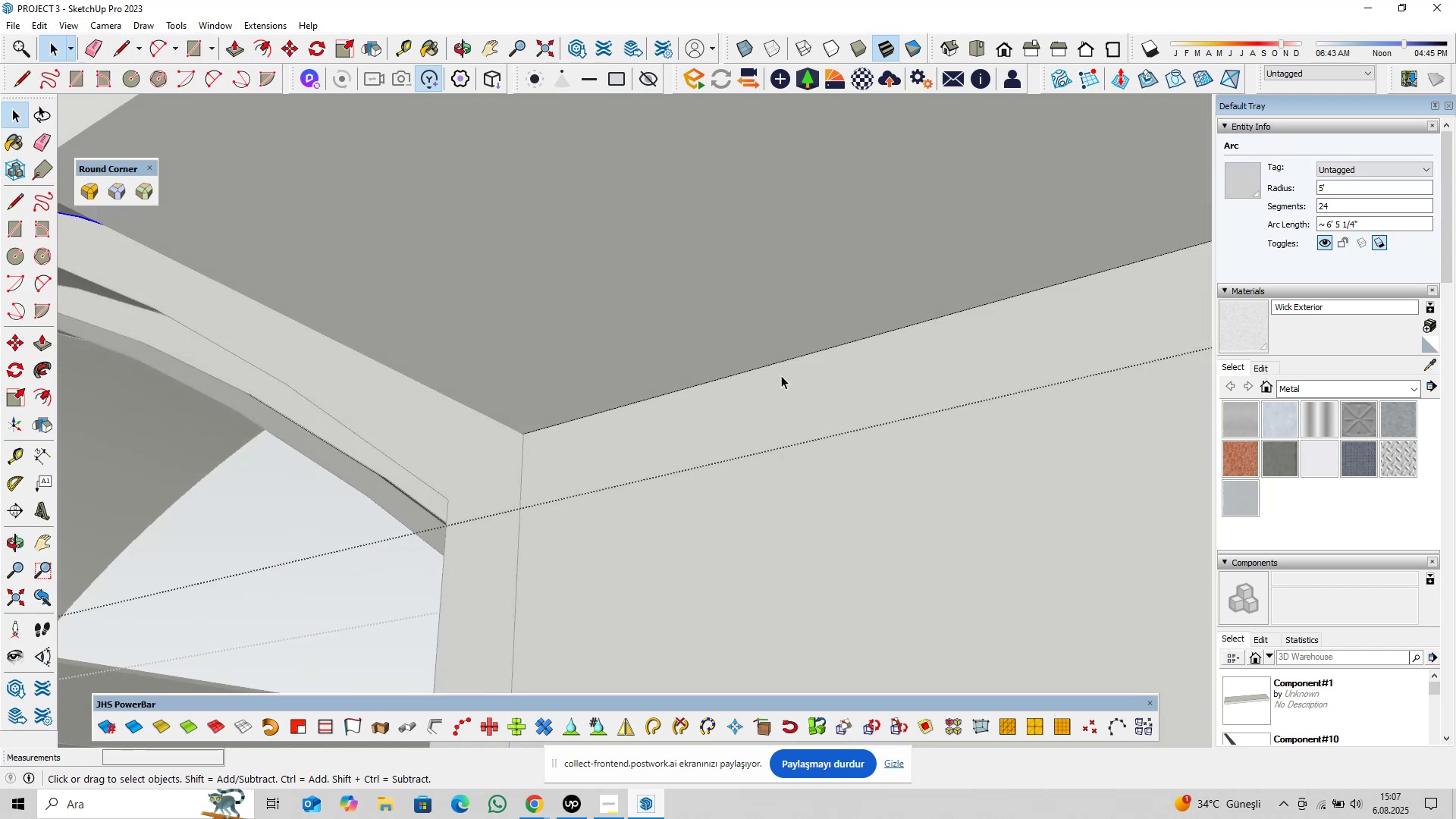 
scroll: coordinate [638, 400], scroll_direction: down, amount: 17.0
 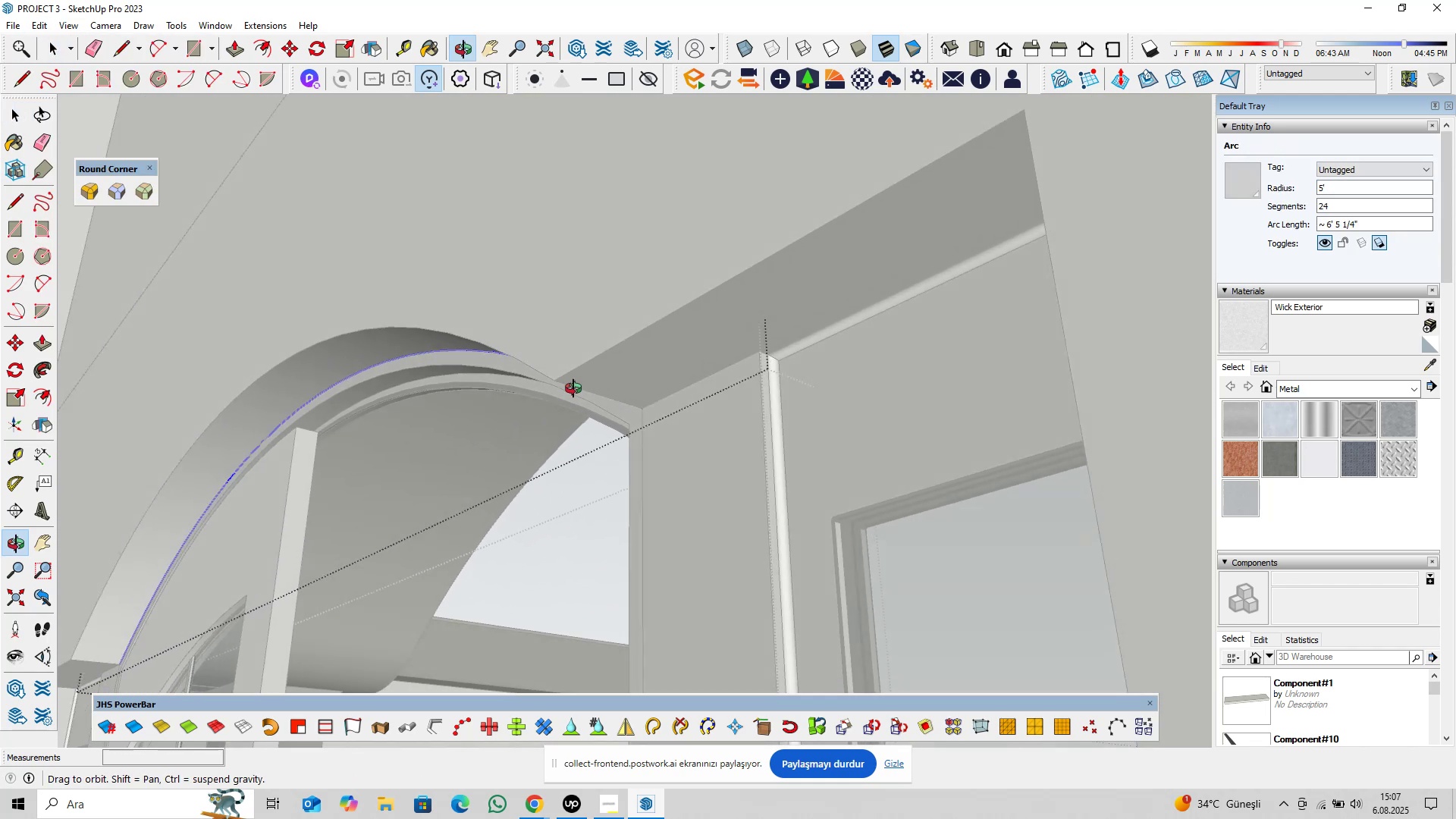 
scroll: coordinate [809, 372], scroll_direction: up, amount: 24.0
 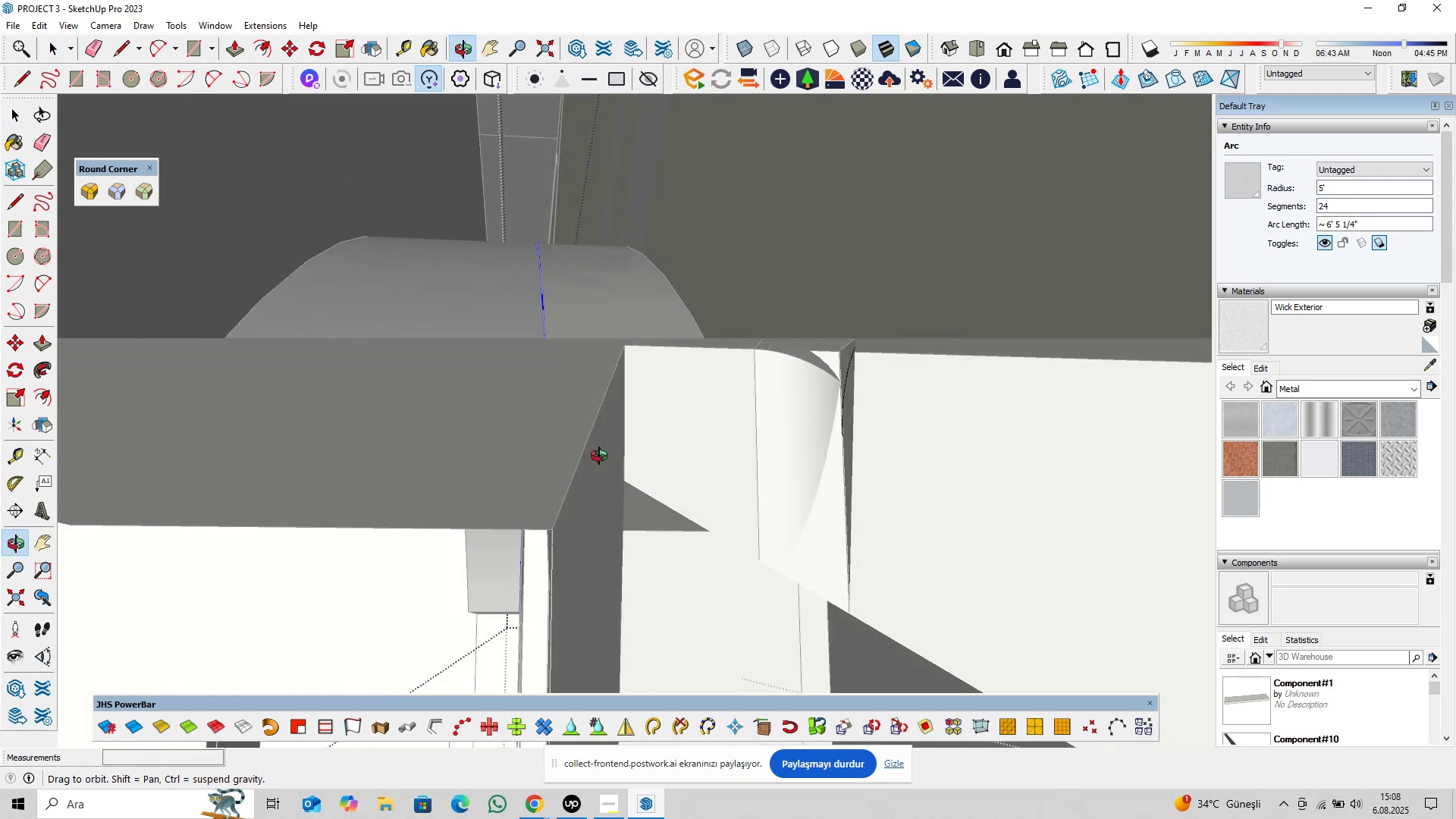 
left_click_drag(start_coordinate=[798, 324], to_coordinate=[729, 384])
 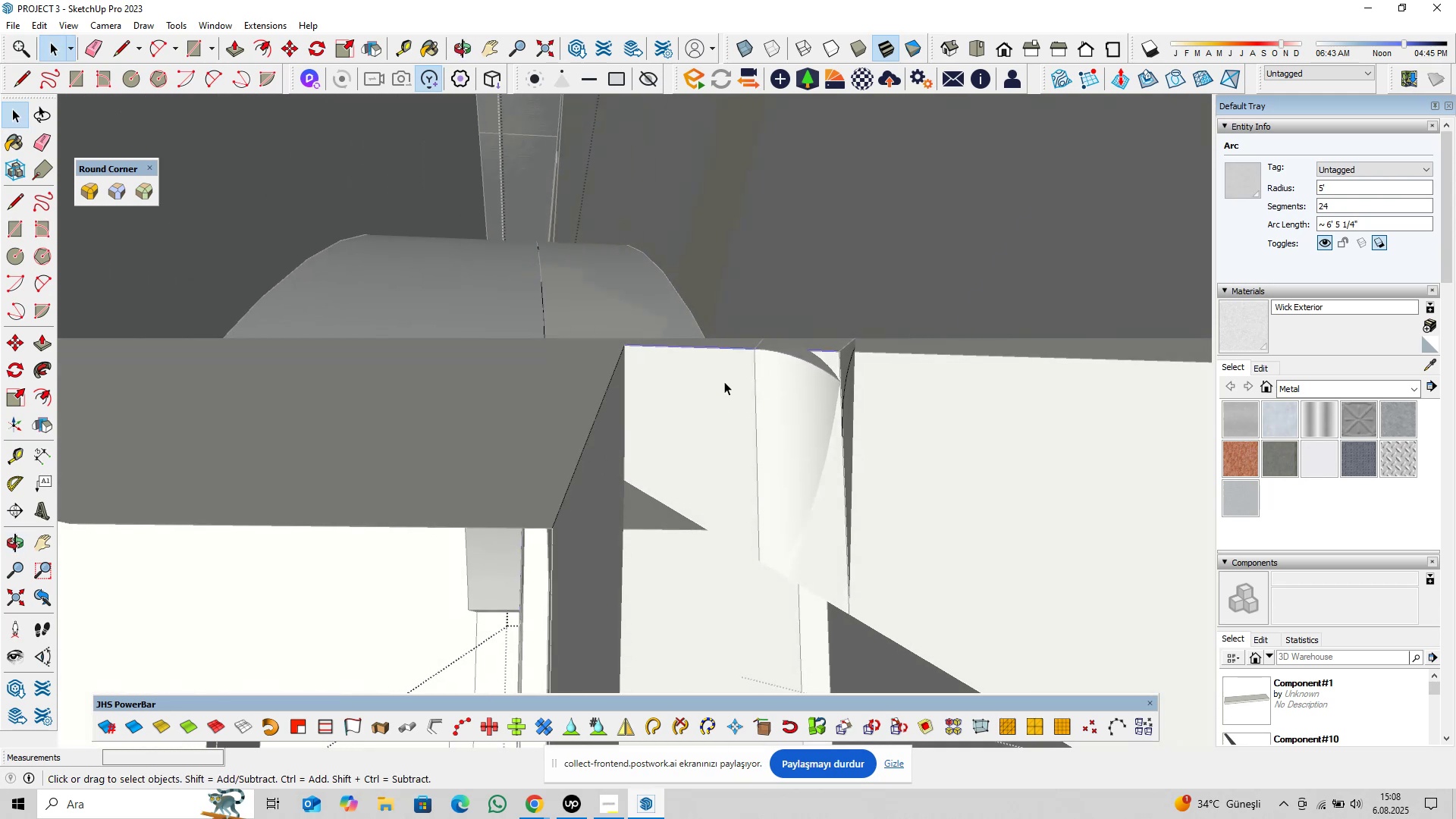 
hold_key(key=ShiftLeft, duration=0.34)
 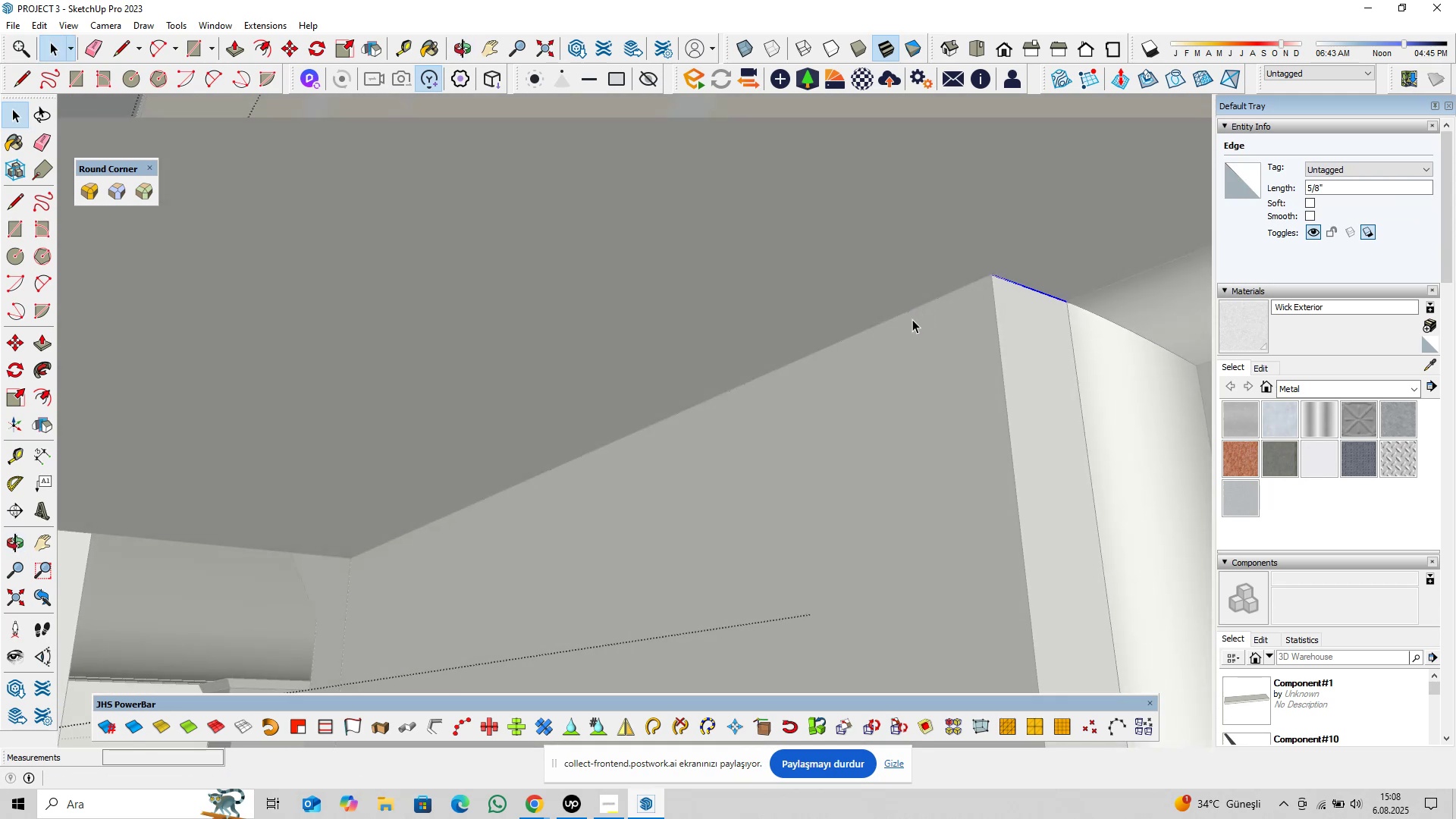 
scroll: coordinate [736, 421], scroll_direction: down, amount: 8.0
 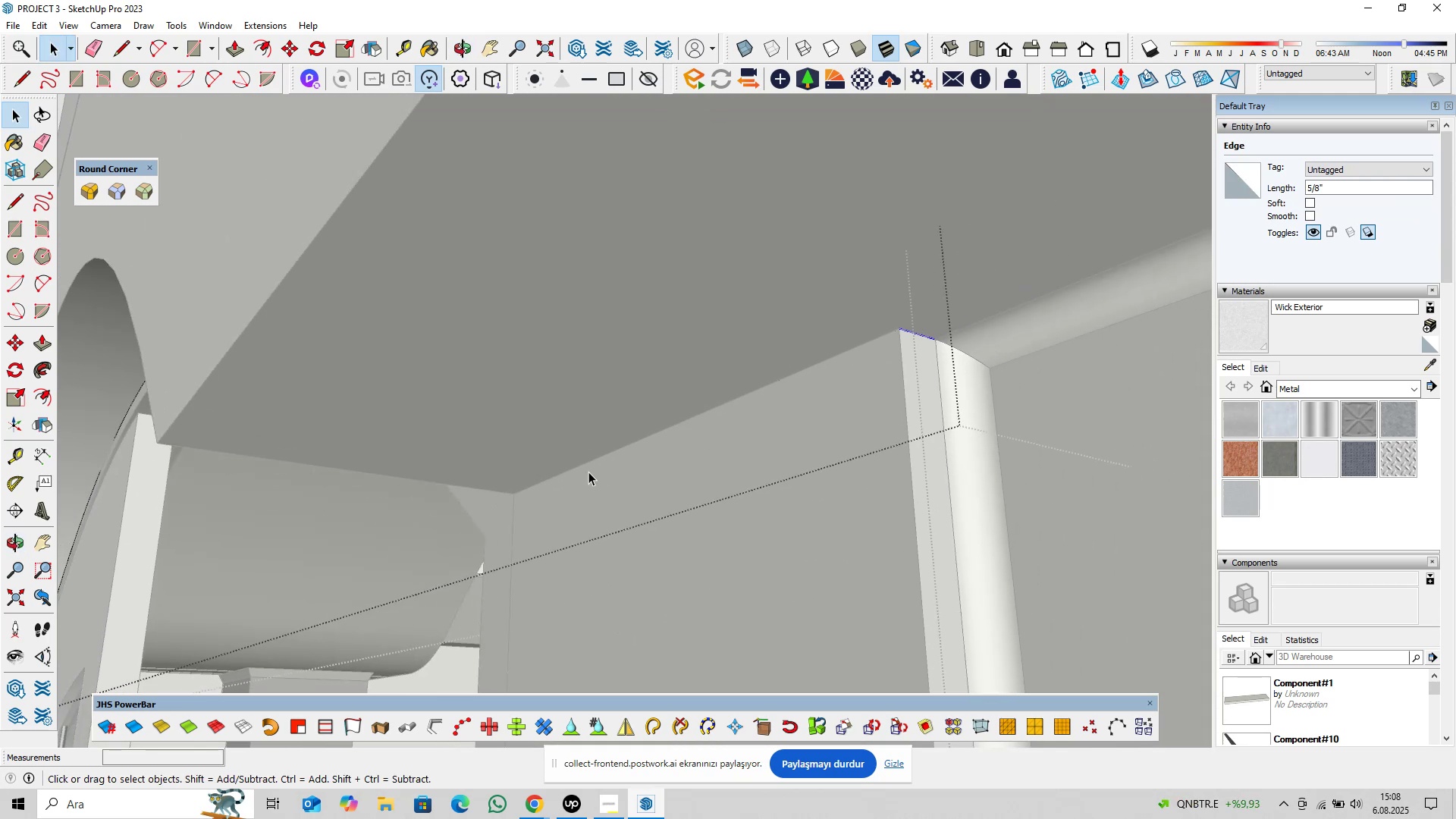 
hold_key(key=ControlLeft, duration=0.38)
left_click_drag(start_coordinate=[597, 444], to_coordinate=[469, 530])
 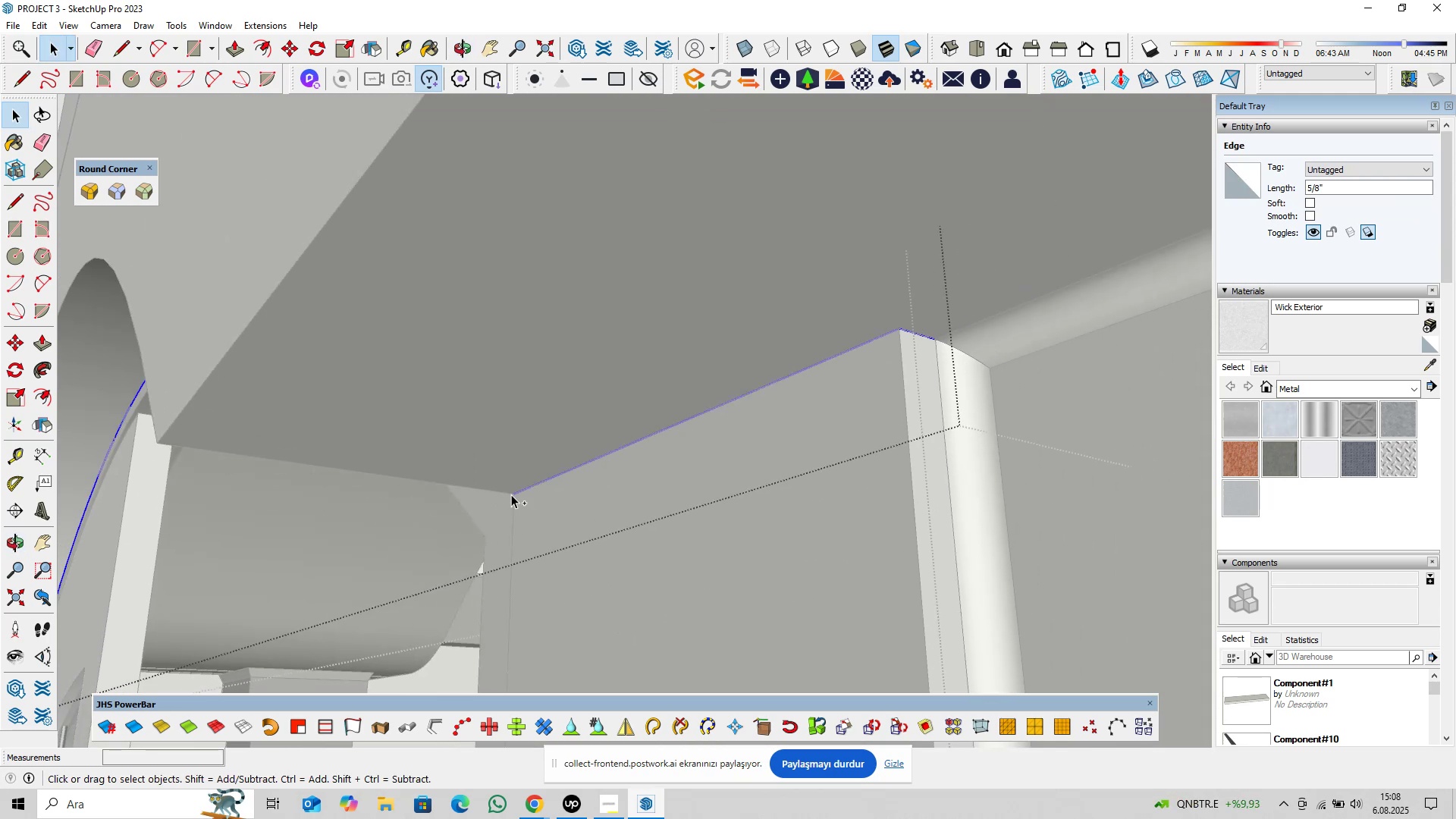 
scroll: coordinate [490, 463], scroll_direction: down, amount: 5.0
 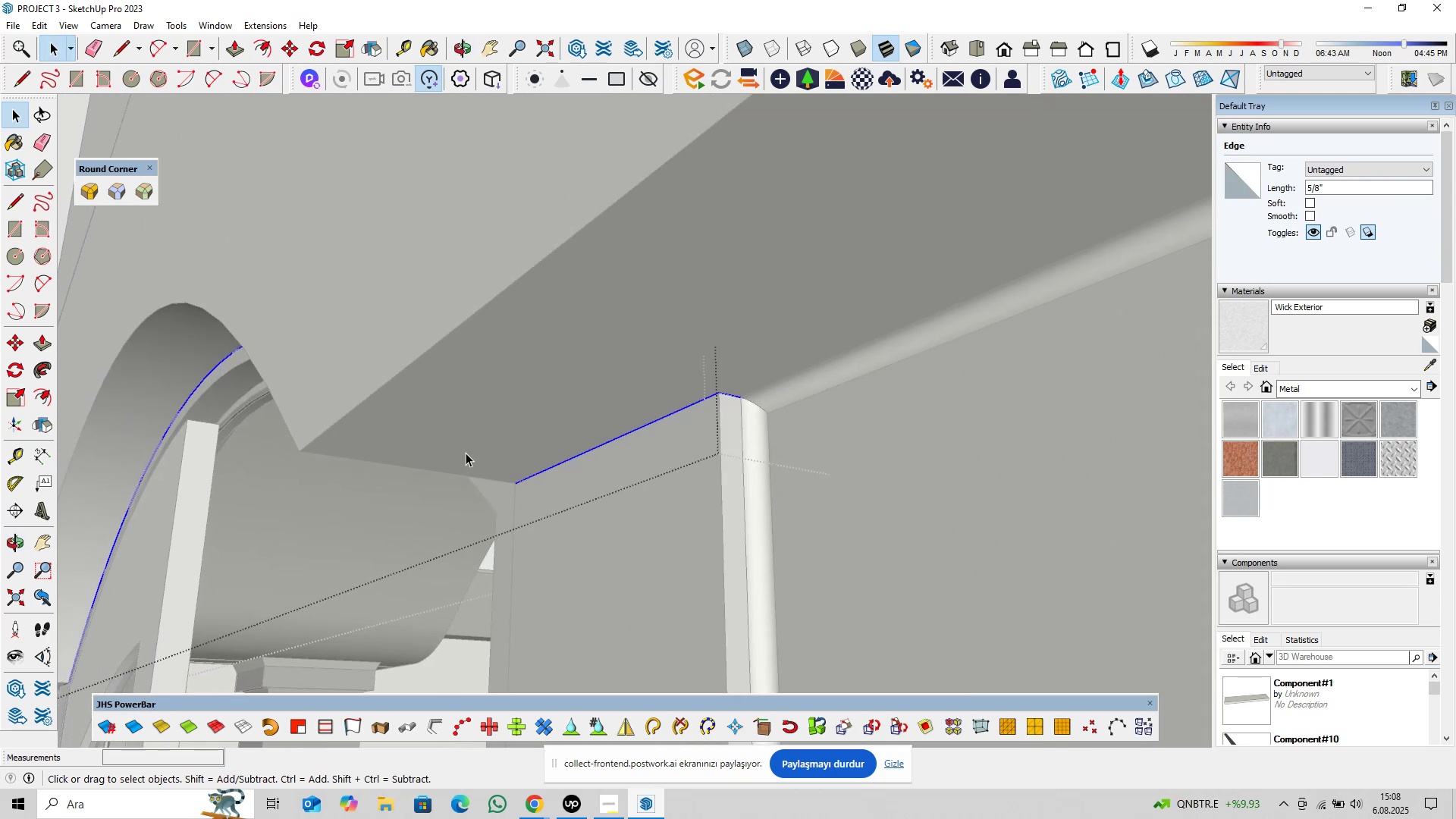 
hold_key(key=ShiftLeft, duration=0.83)
 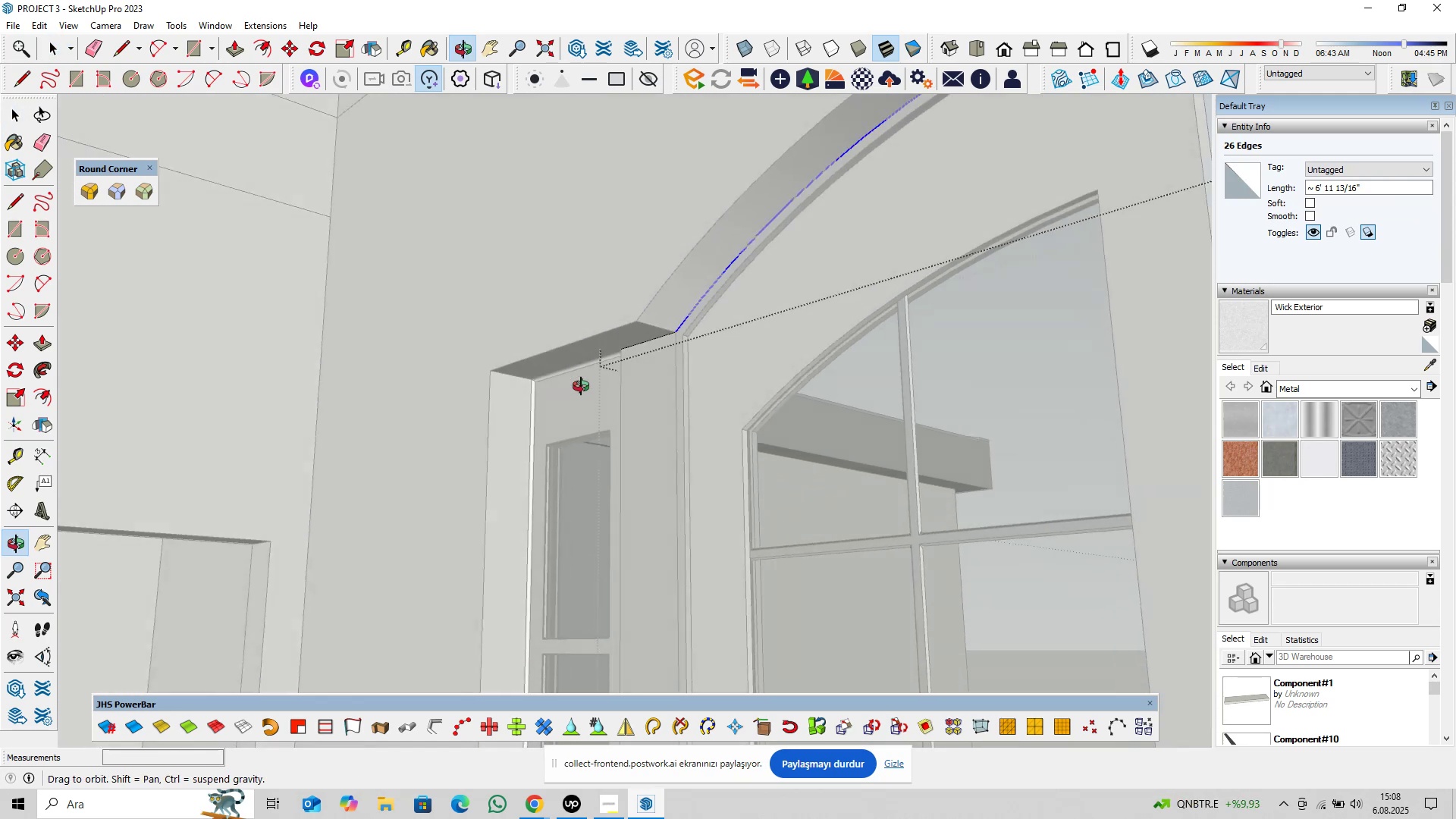 
scroll: coordinate [574, 355], scroll_direction: up, amount: 21.0
 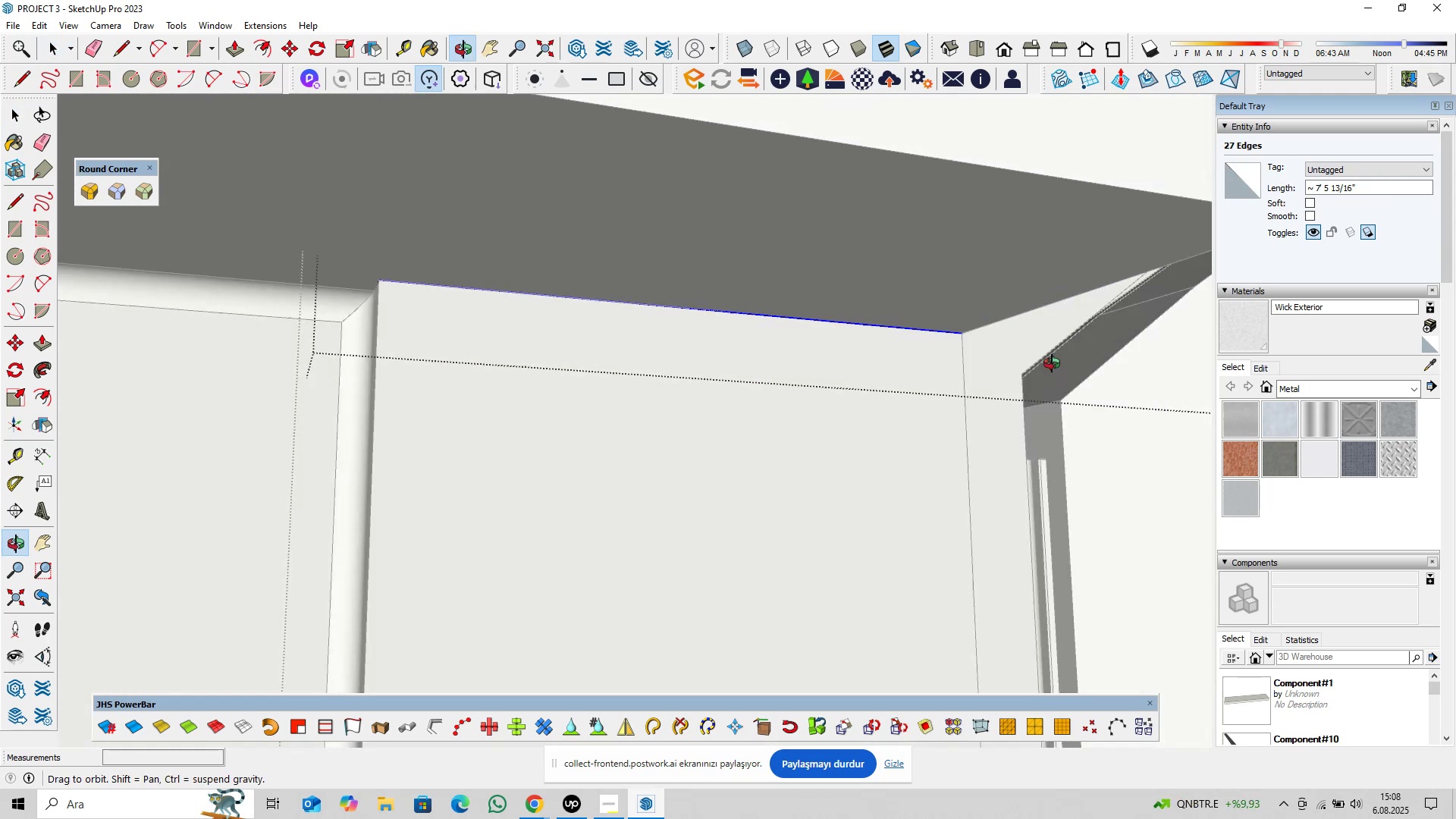 
key(Control+ControlLeft)
 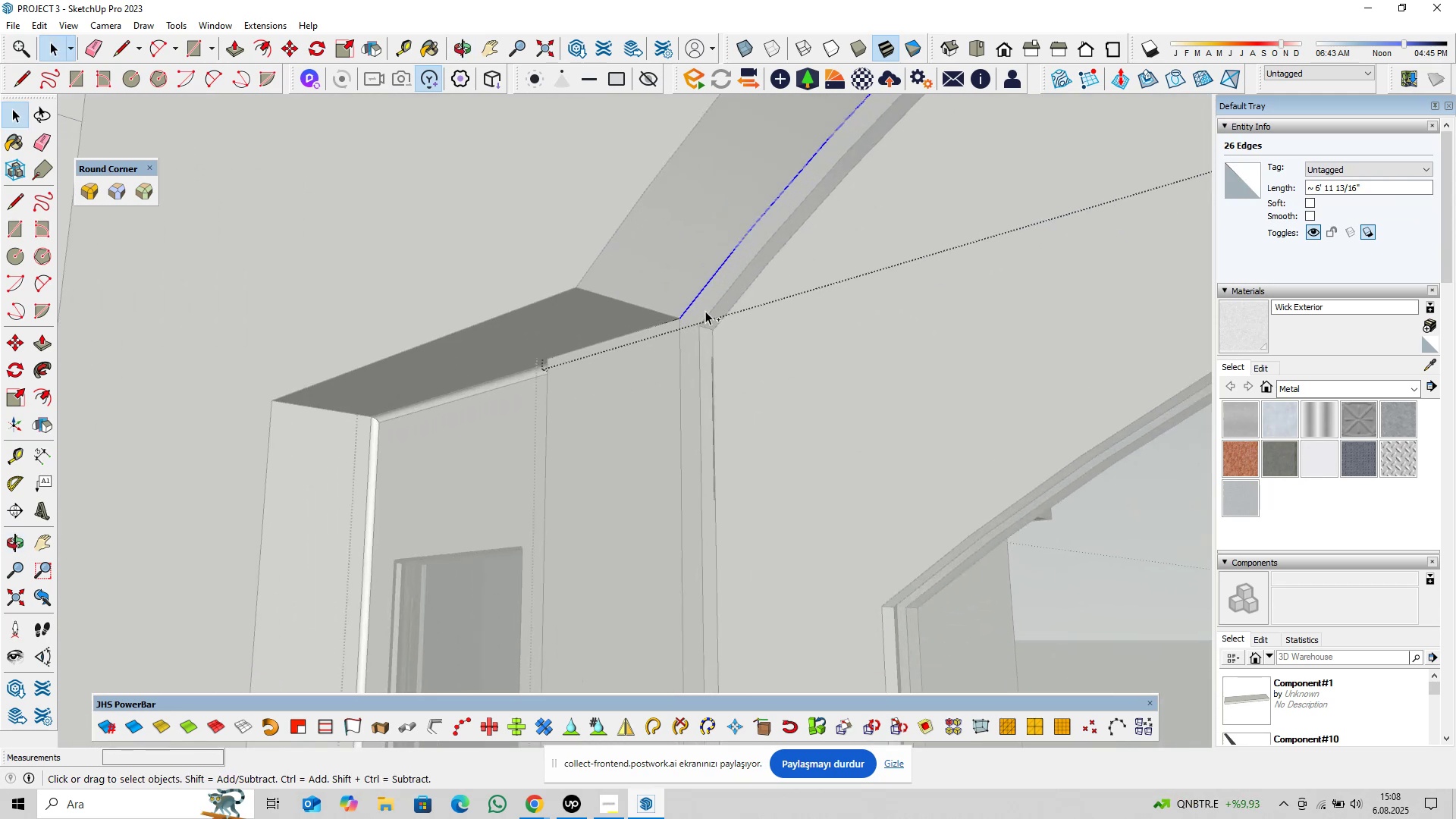 
left_click_drag(start_coordinate=[710, 307], to_coordinate=[666, 359])
 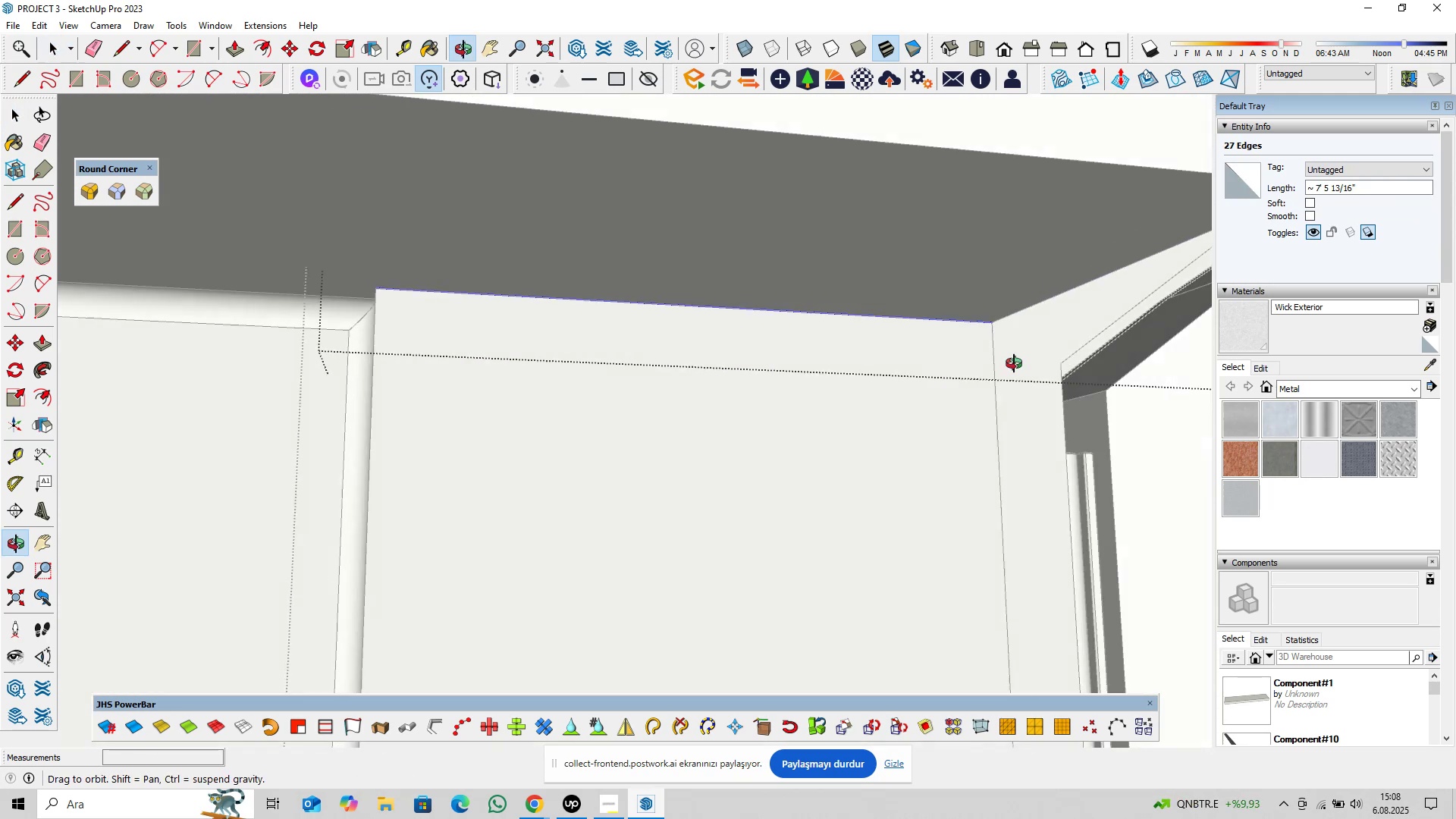 
scroll: coordinate [384, 296], scroll_direction: up, amount: 8.0
 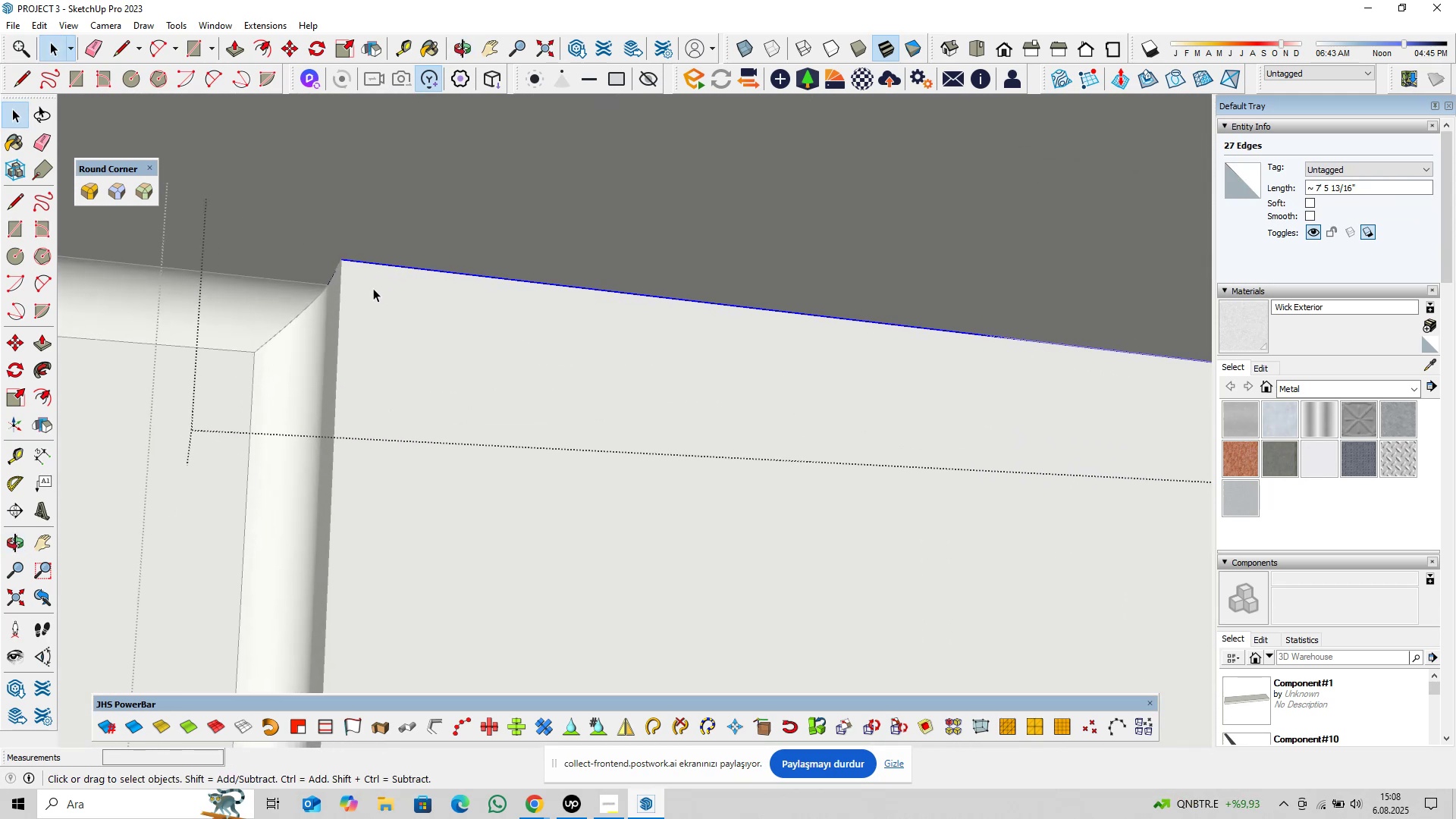 
hold_key(key=ControlLeft, duration=0.58)
left_click_drag(start_coordinate=[370, 231], to_coordinate=[327, 314])
 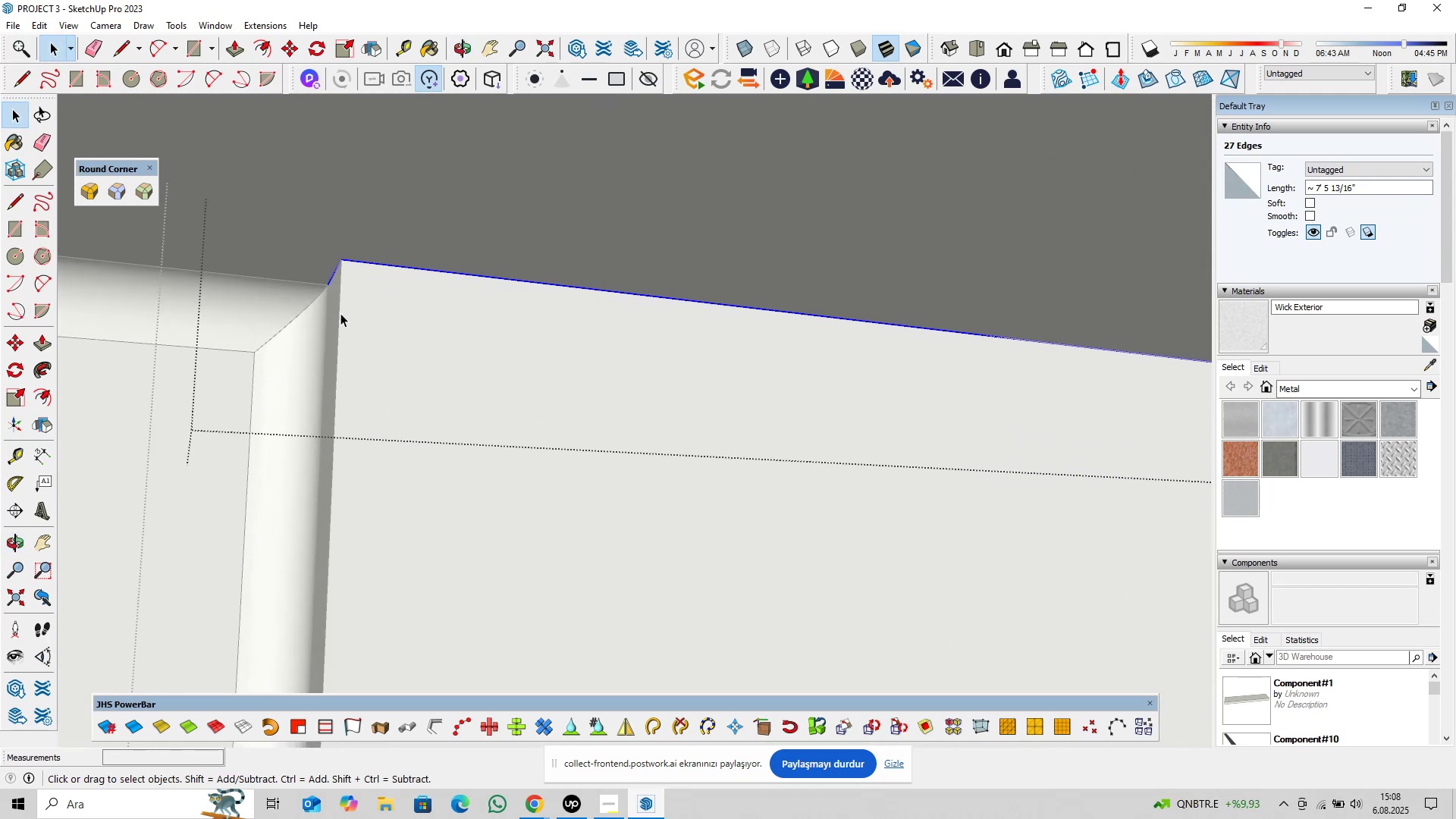 
scroll: coordinate [577, 324], scroll_direction: down, amount: 18.0
 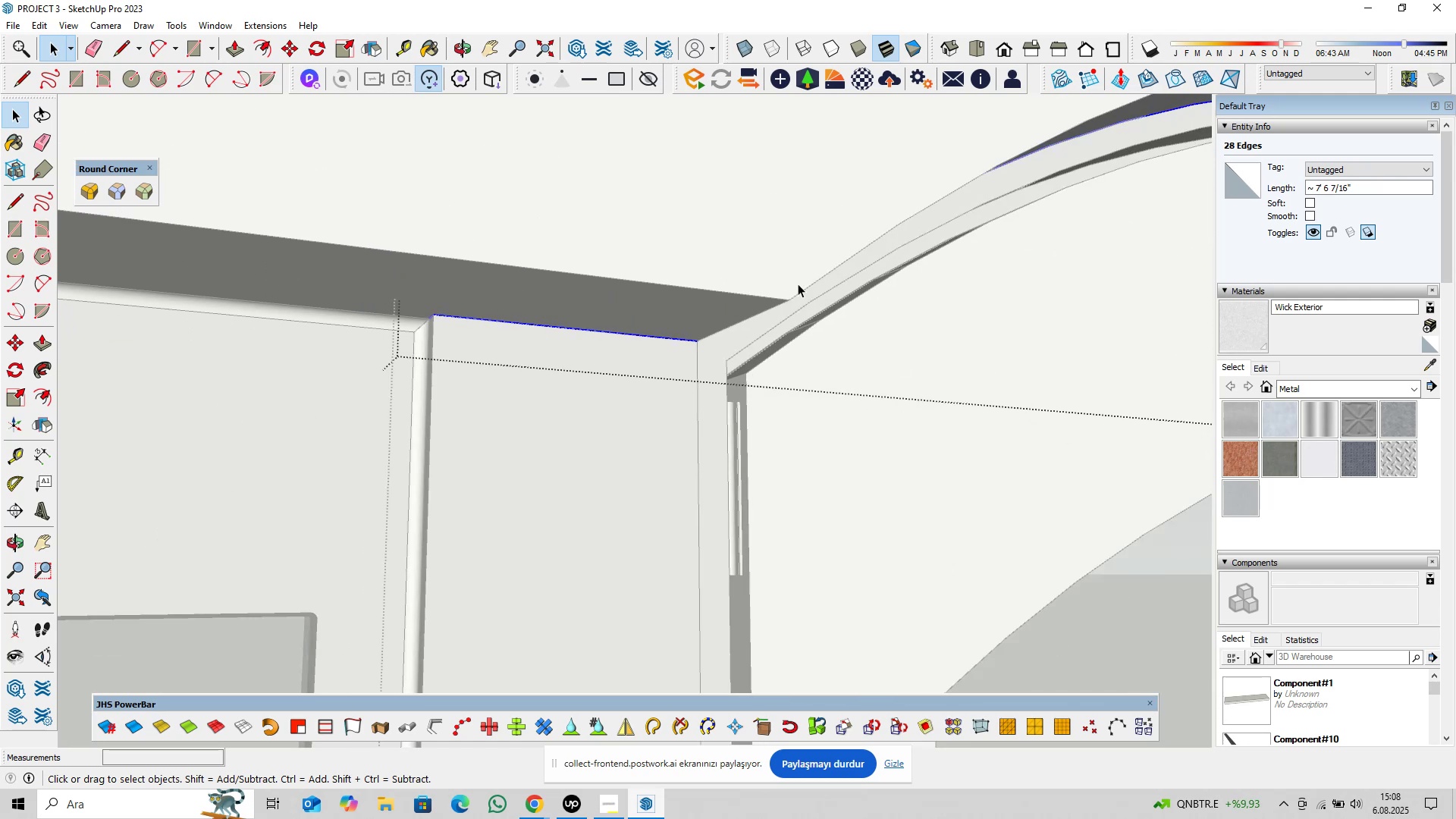 
hold_key(key=ShiftLeft, duration=0.58)
 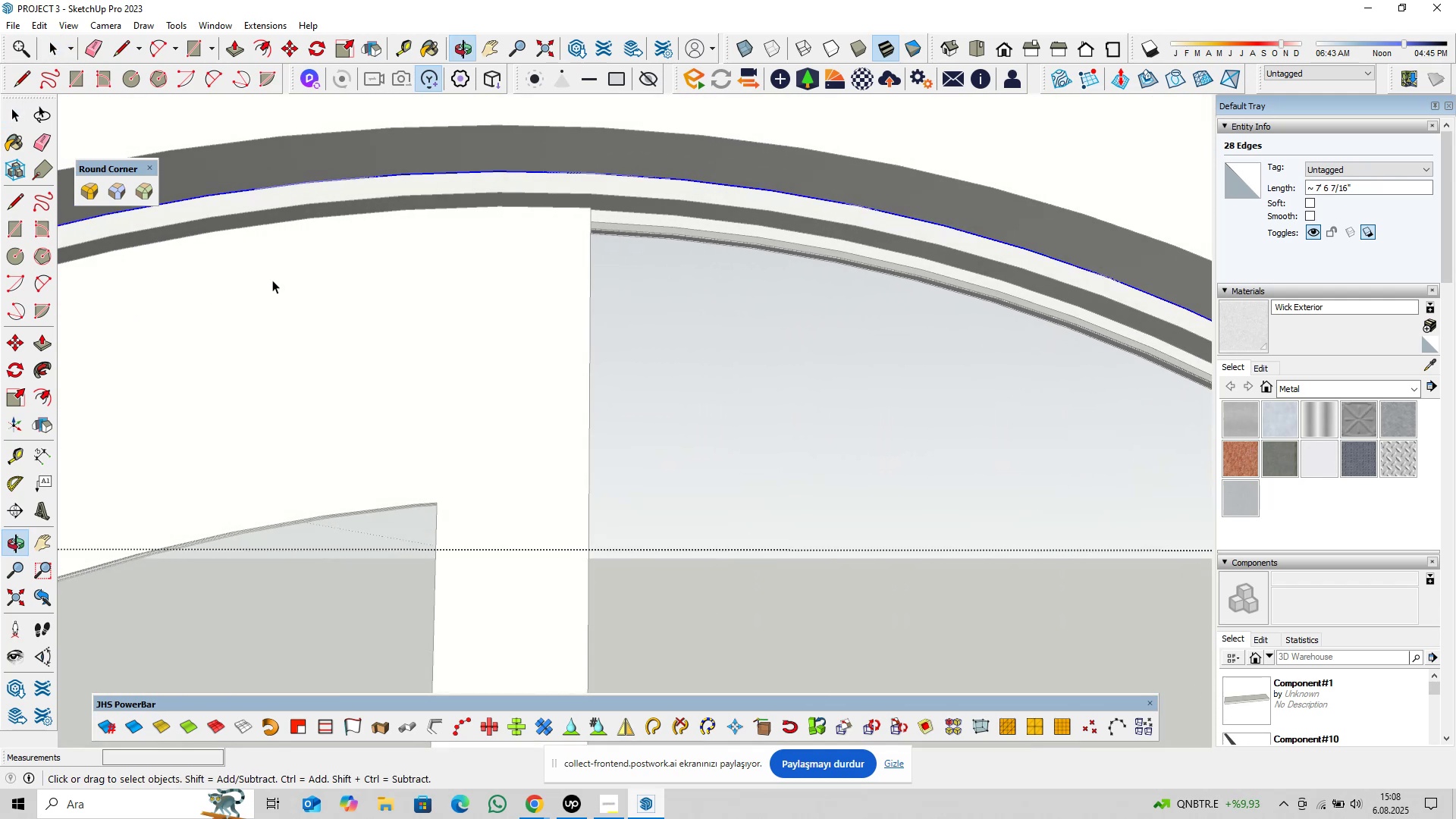 
scroll: coordinate [419, 294], scroll_direction: down, amount: 7.0
 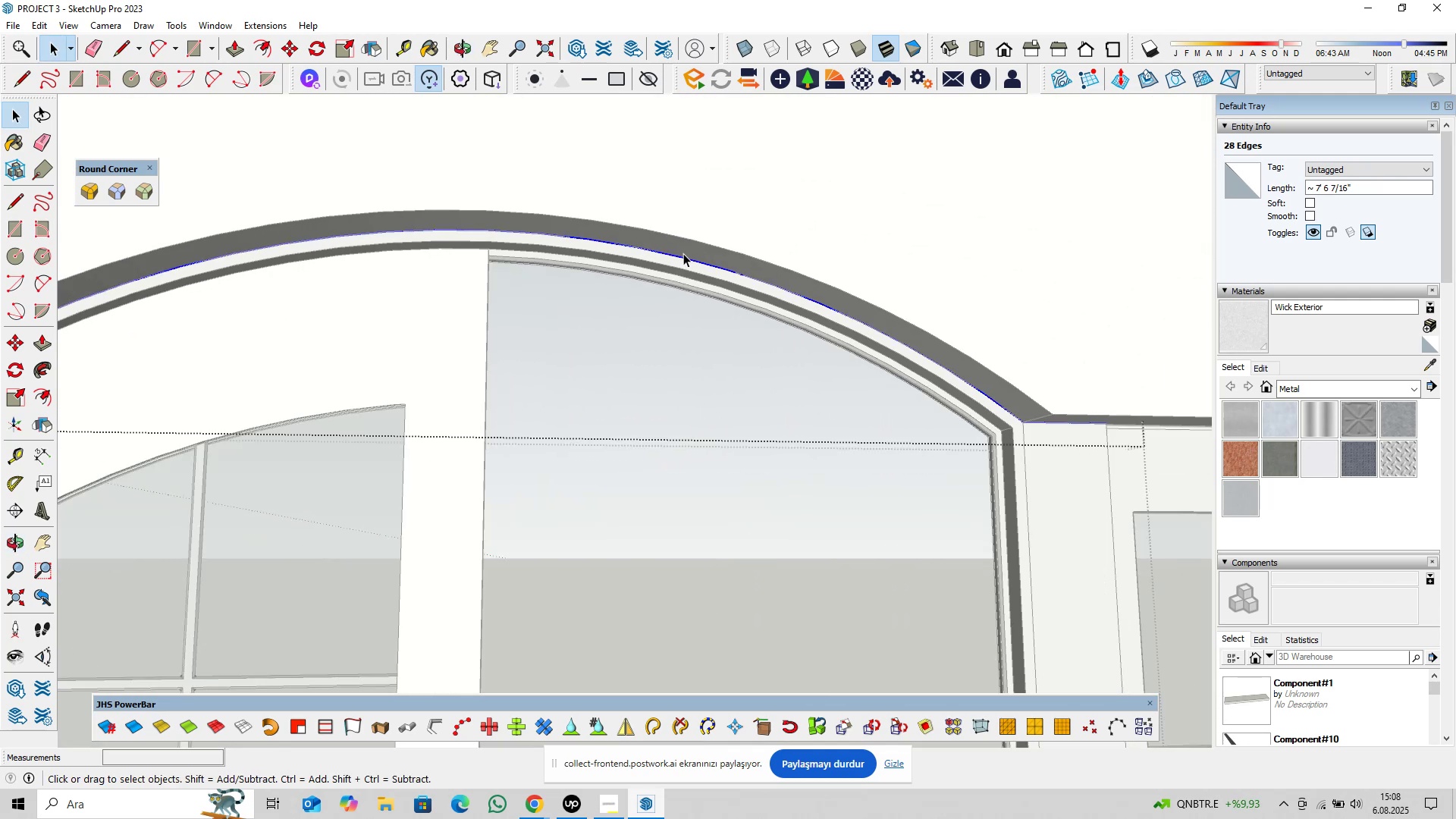 
key(Shift+ShiftLeft)
 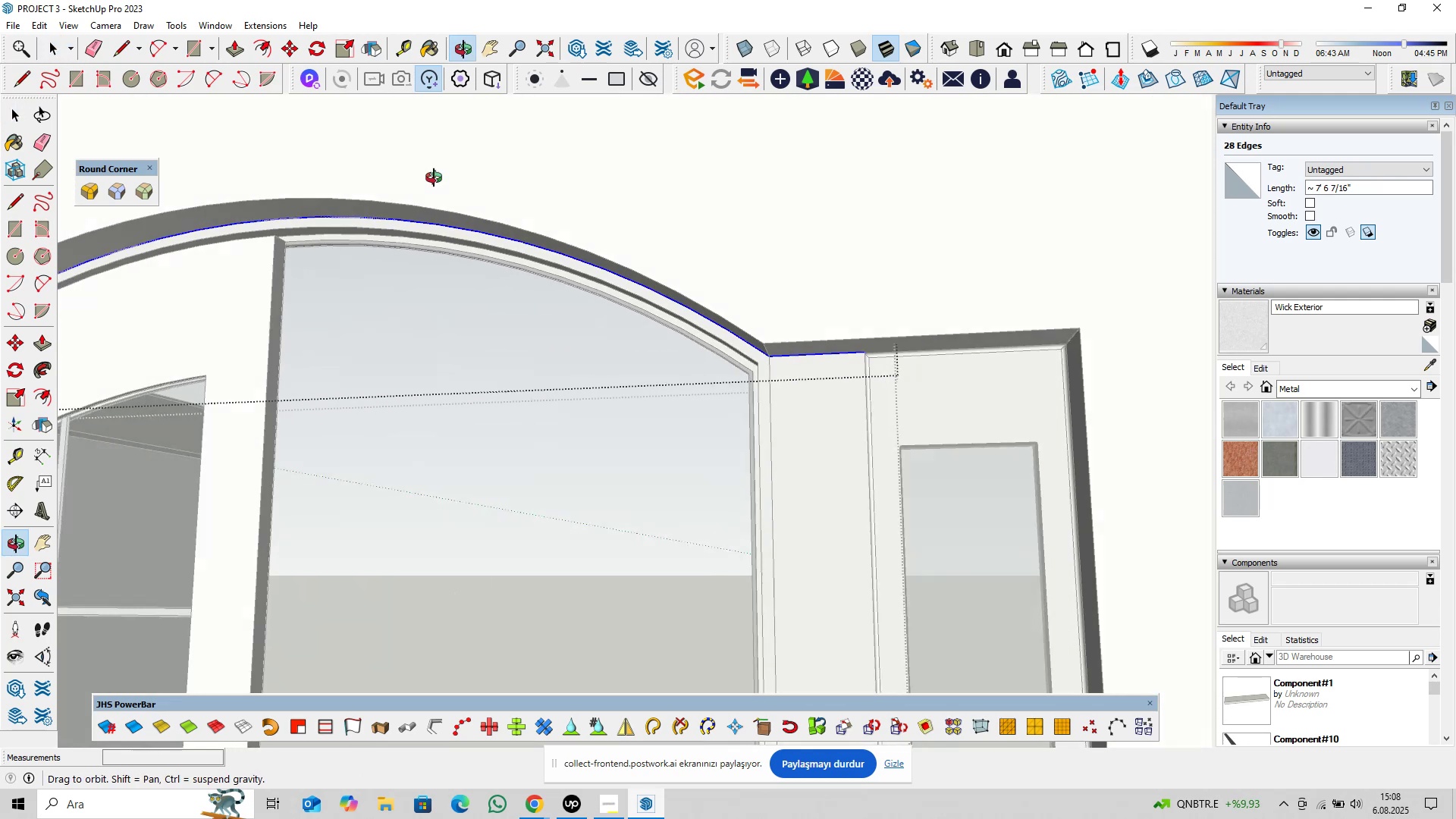 
hold_key(key=ControlLeft, duration=0.52)
 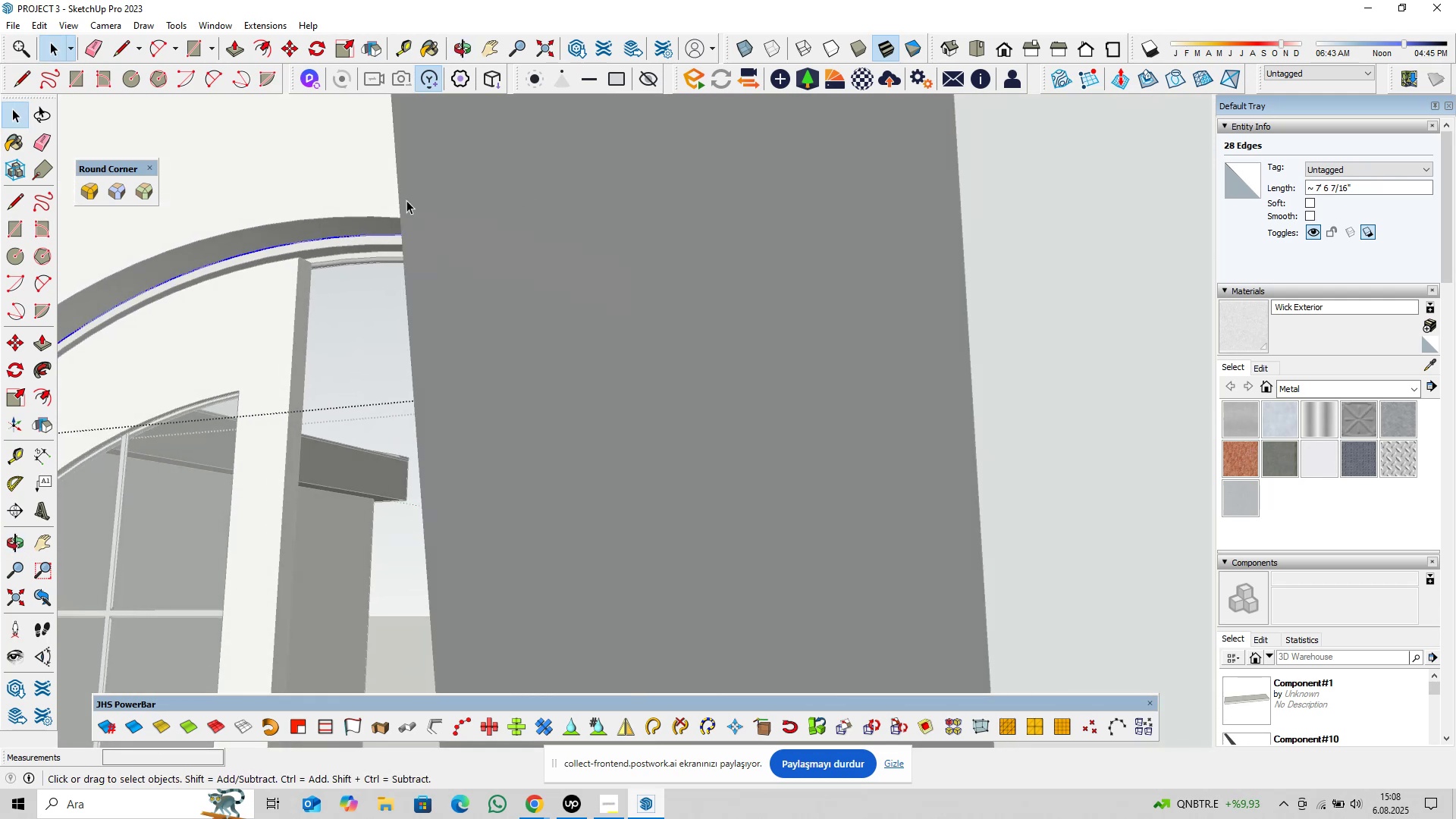 
scroll: coordinate [394, 199], scroll_direction: up, amount: 3.0
 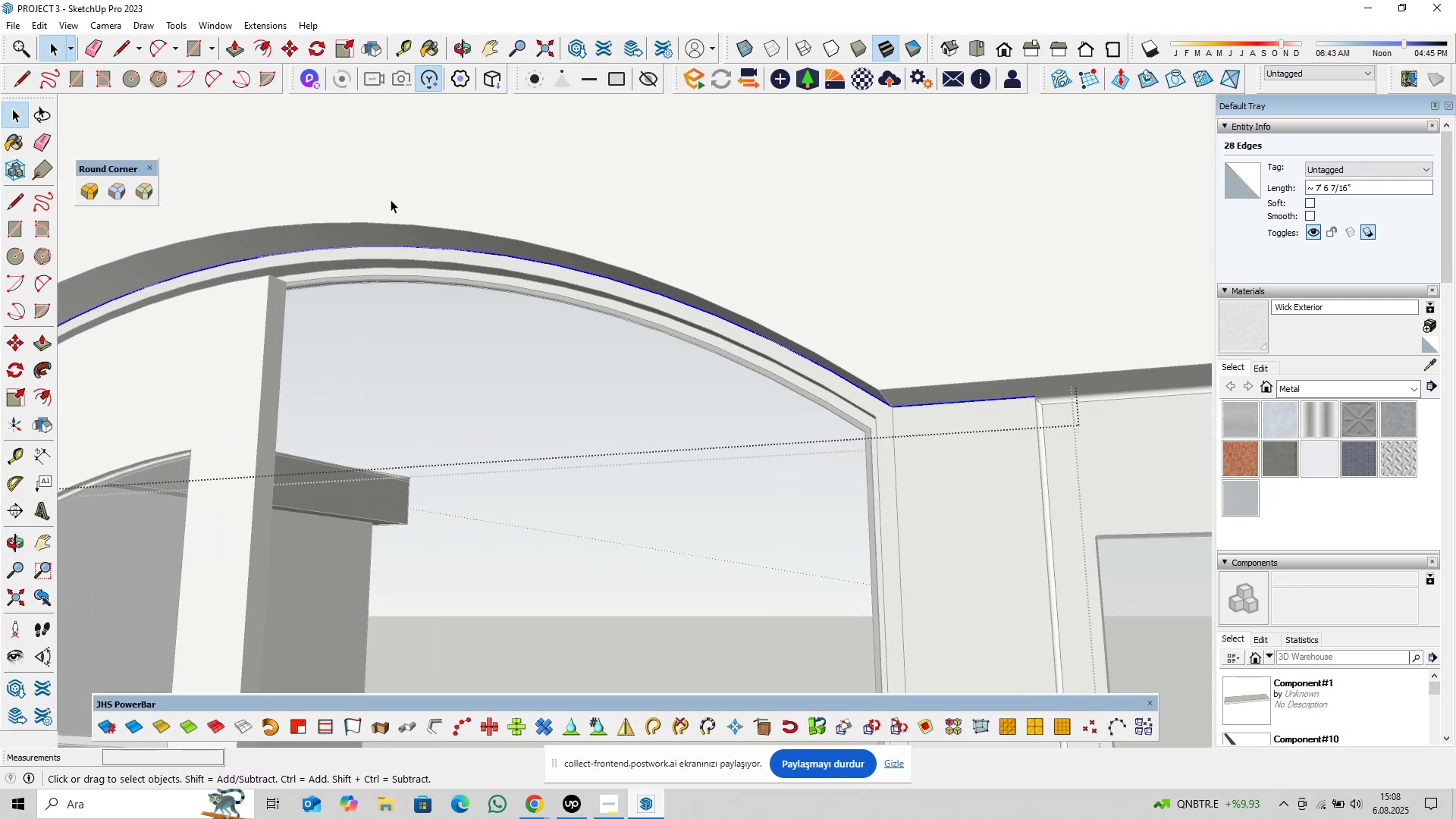 
key(Control+S)
 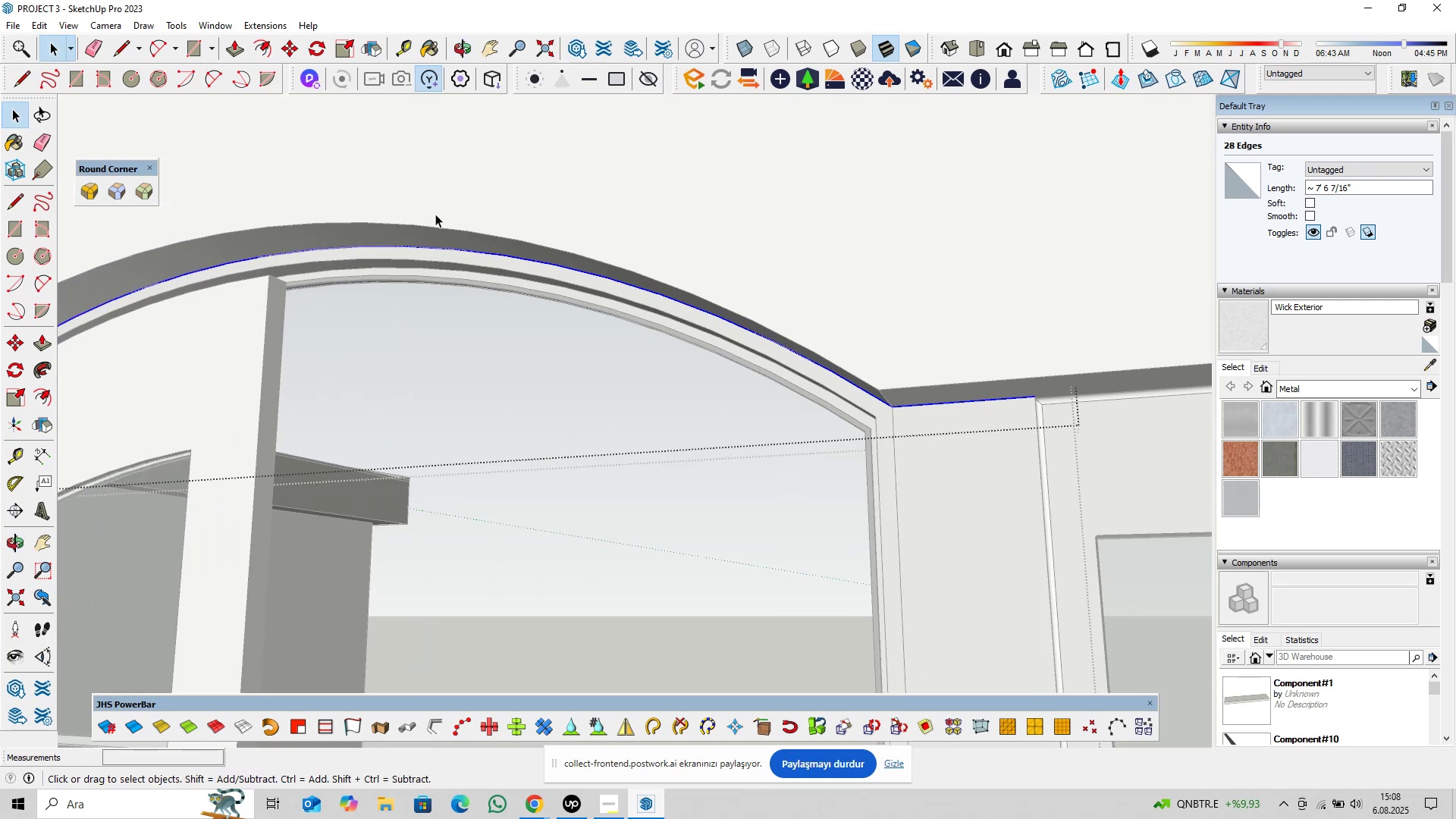 
scroll: coordinate [1007, 307], scroll_direction: up, amount: 31.0
 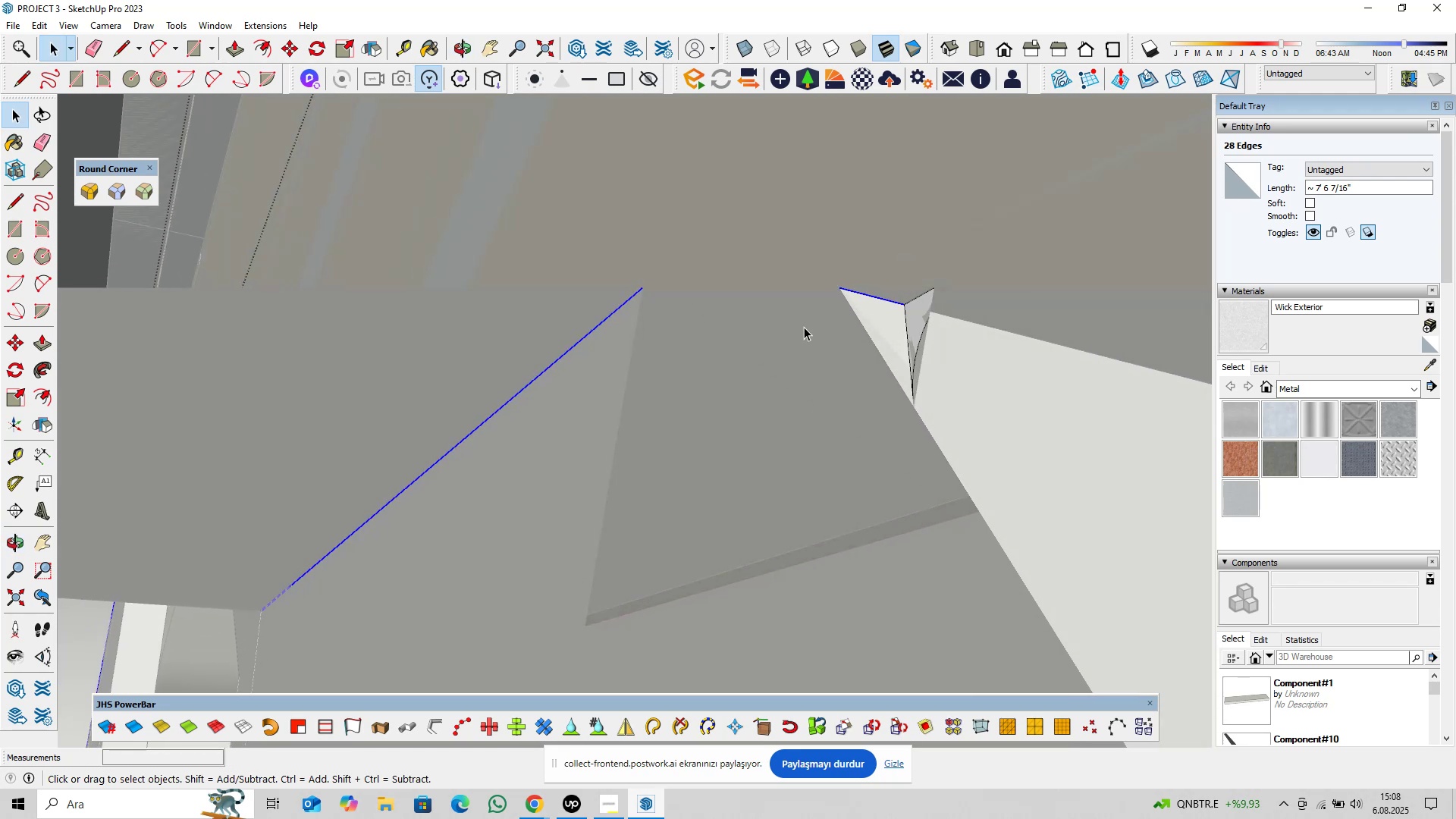 
left_click([38, 374])
 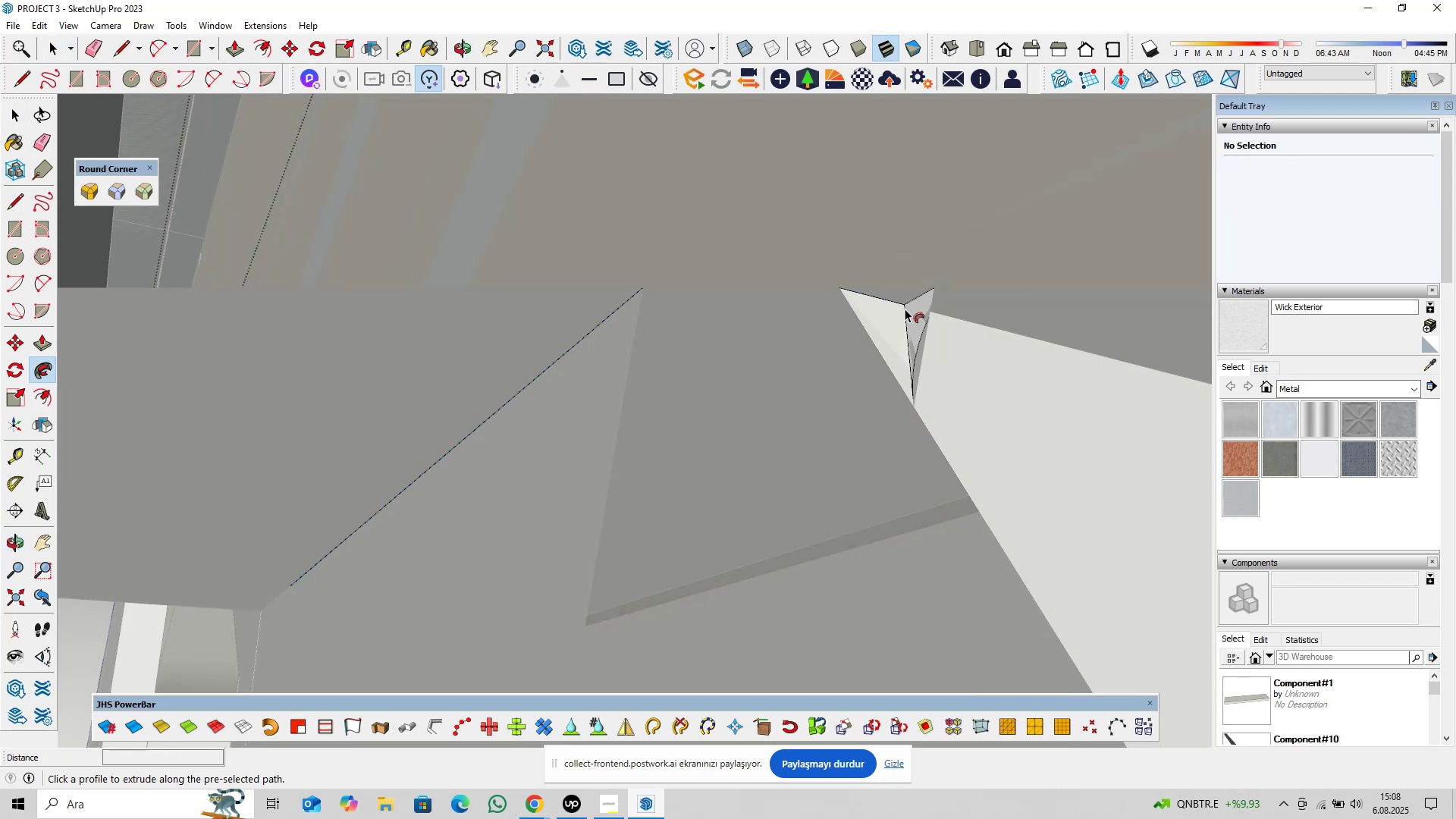 
left_click([912, 306])
 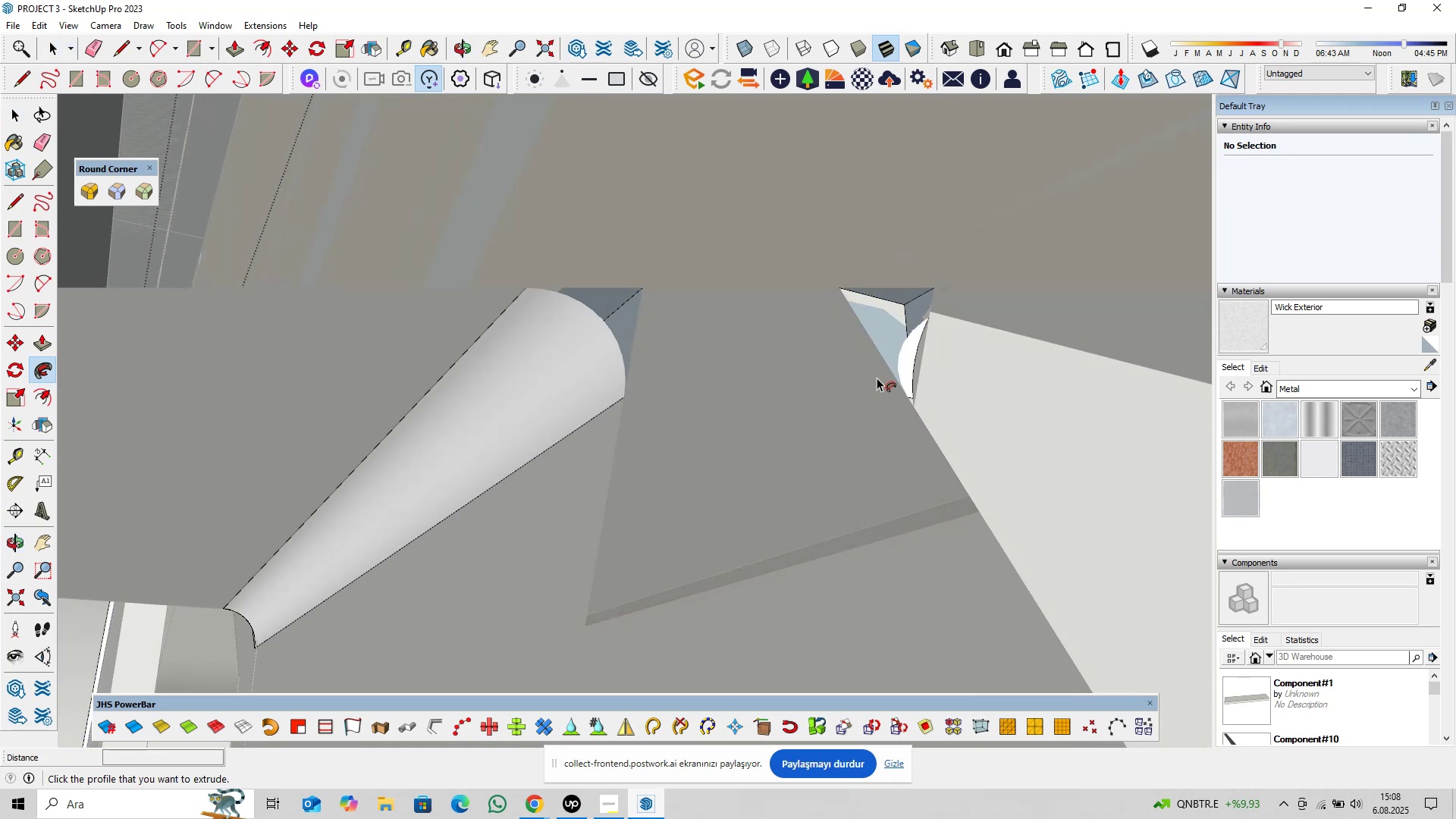 
scroll: coordinate [832, 395], scroll_direction: down, amount: 5.0
 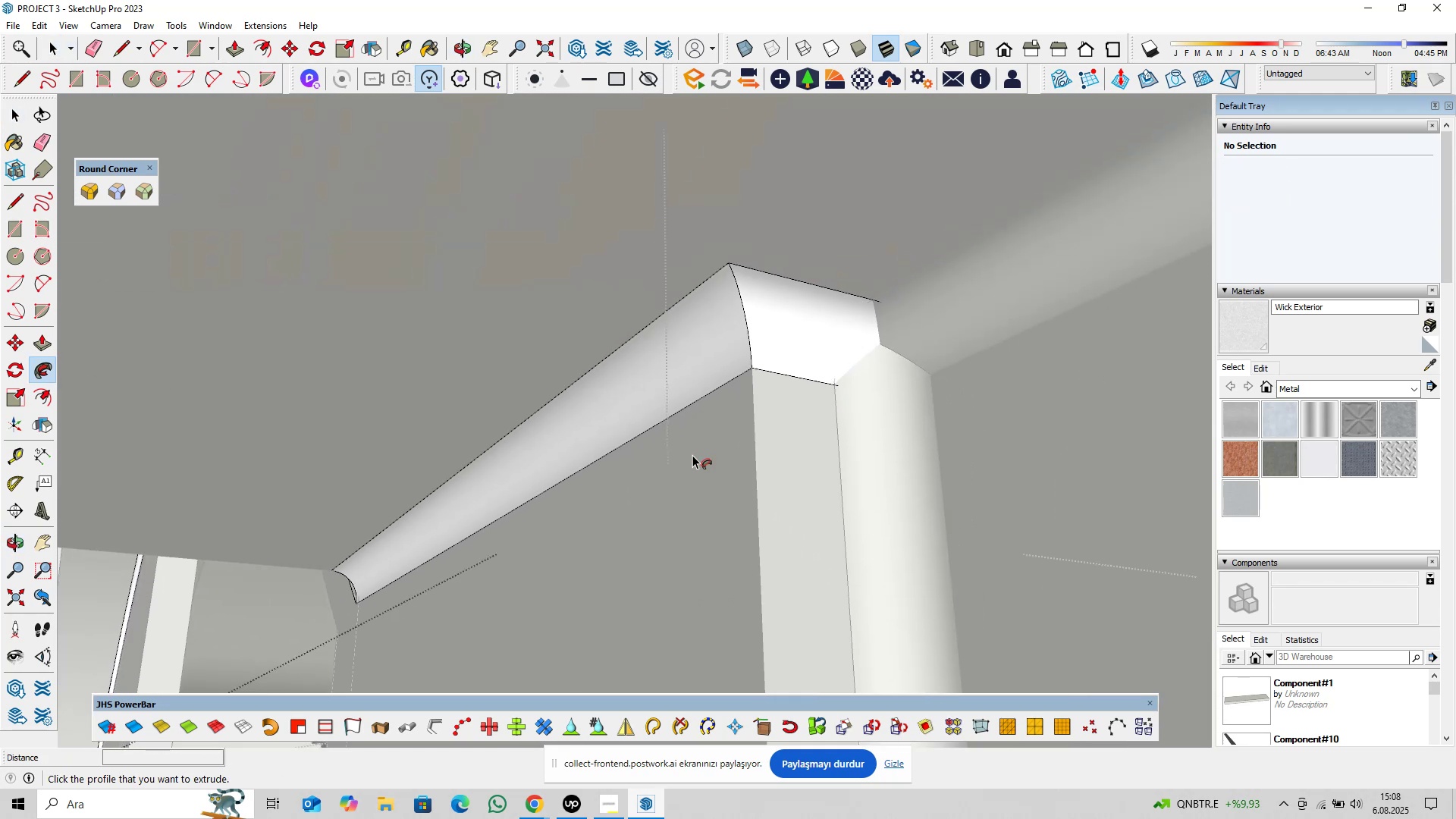 
key(Space)
 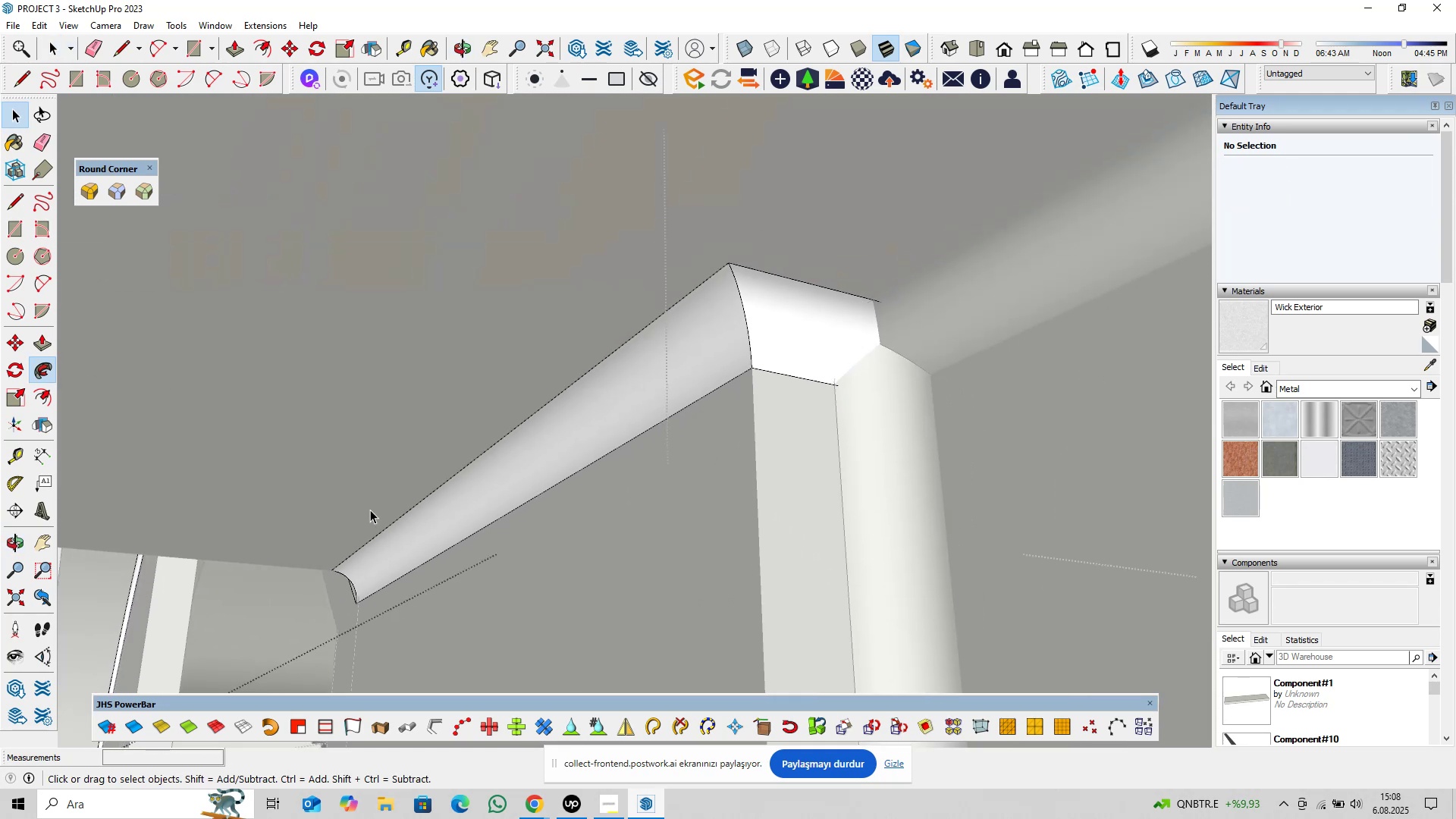 
hold_key(key=ShiftLeft, duration=0.41)
 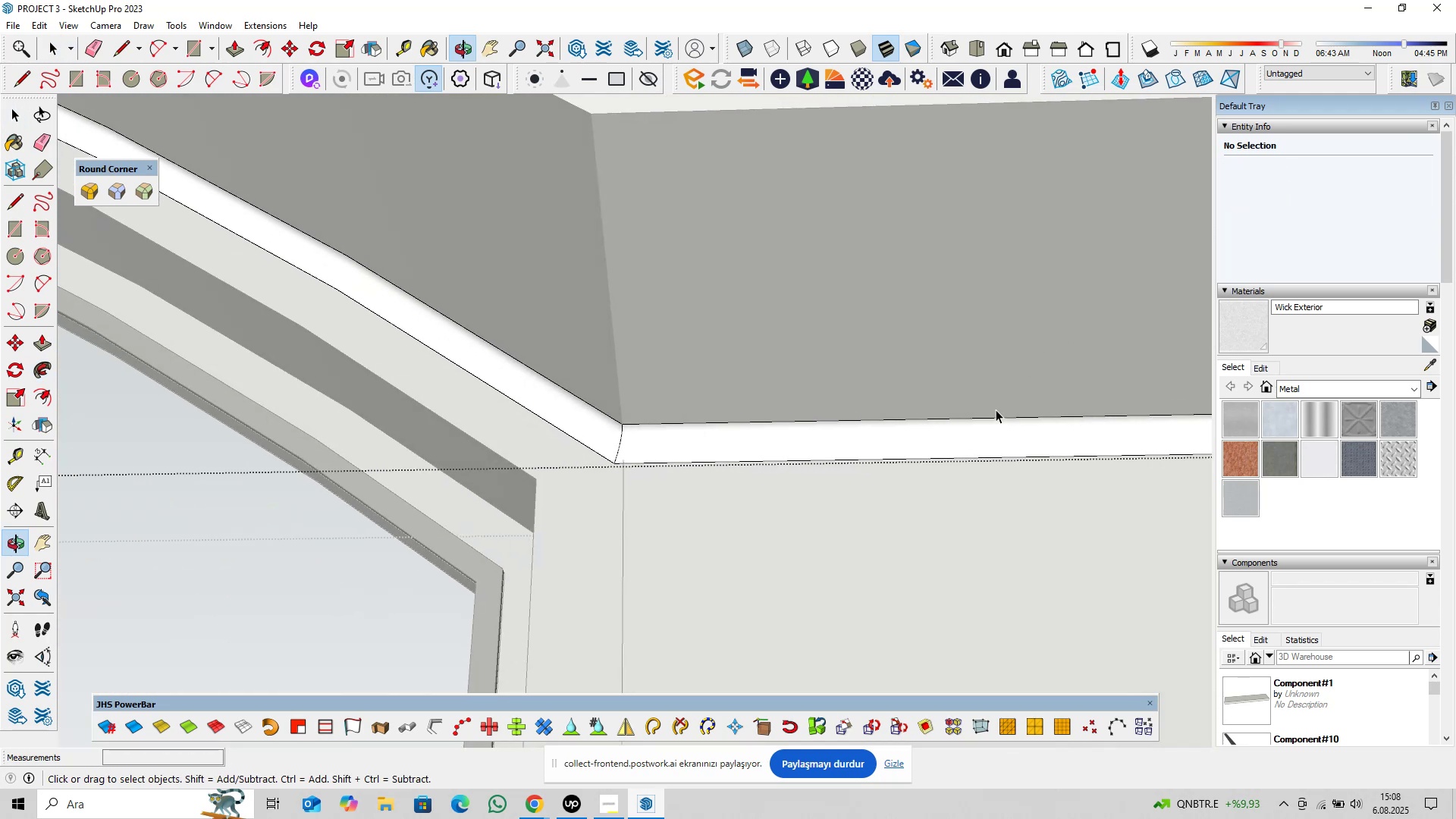 
scroll: coordinate [676, 422], scroll_direction: down, amount: 18.0
 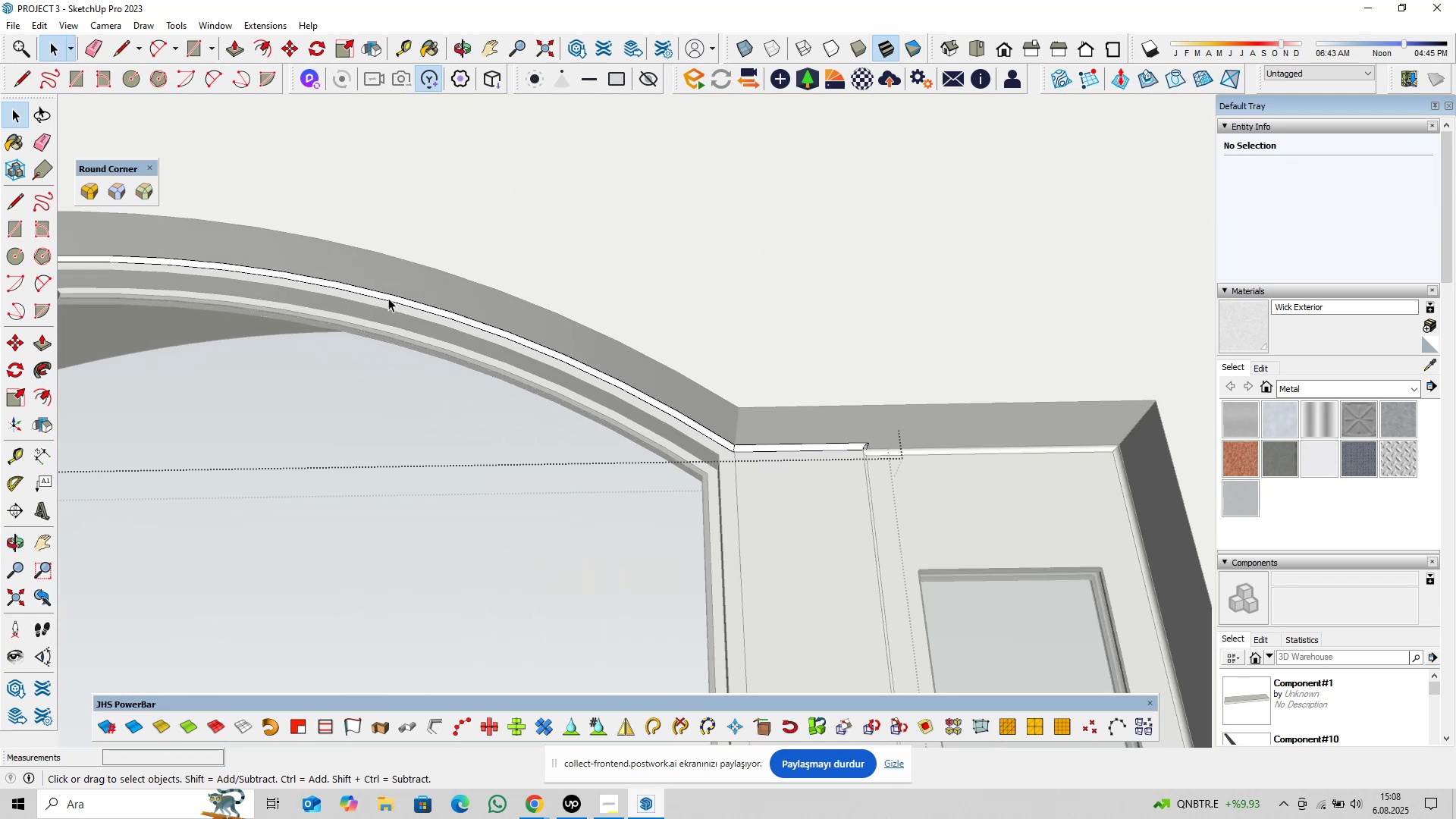 
hold_key(key=ShiftLeft, duration=0.98)
 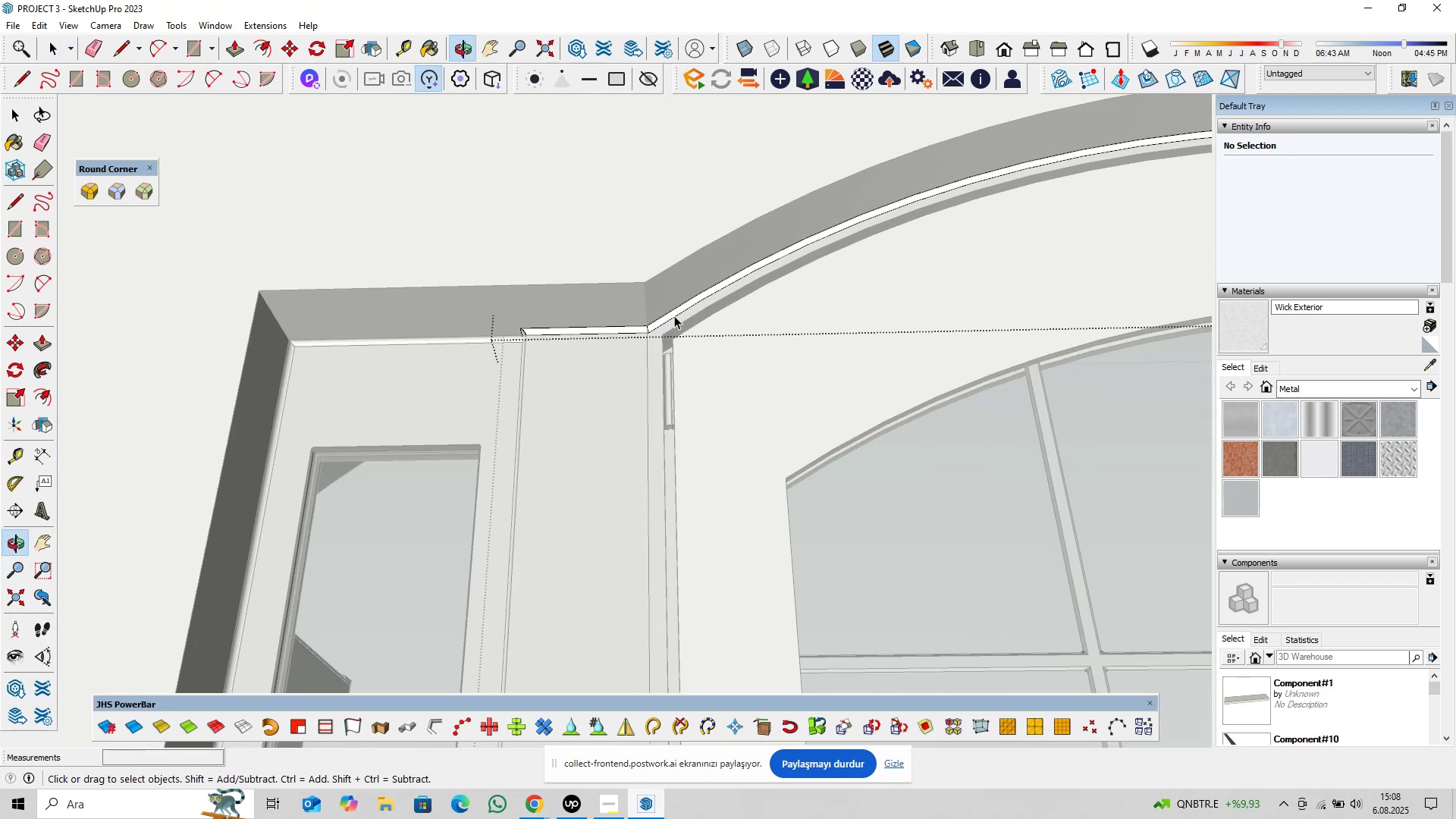 
scroll: coordinate [608, 331], scroll_direction: up, amount: 13.0
 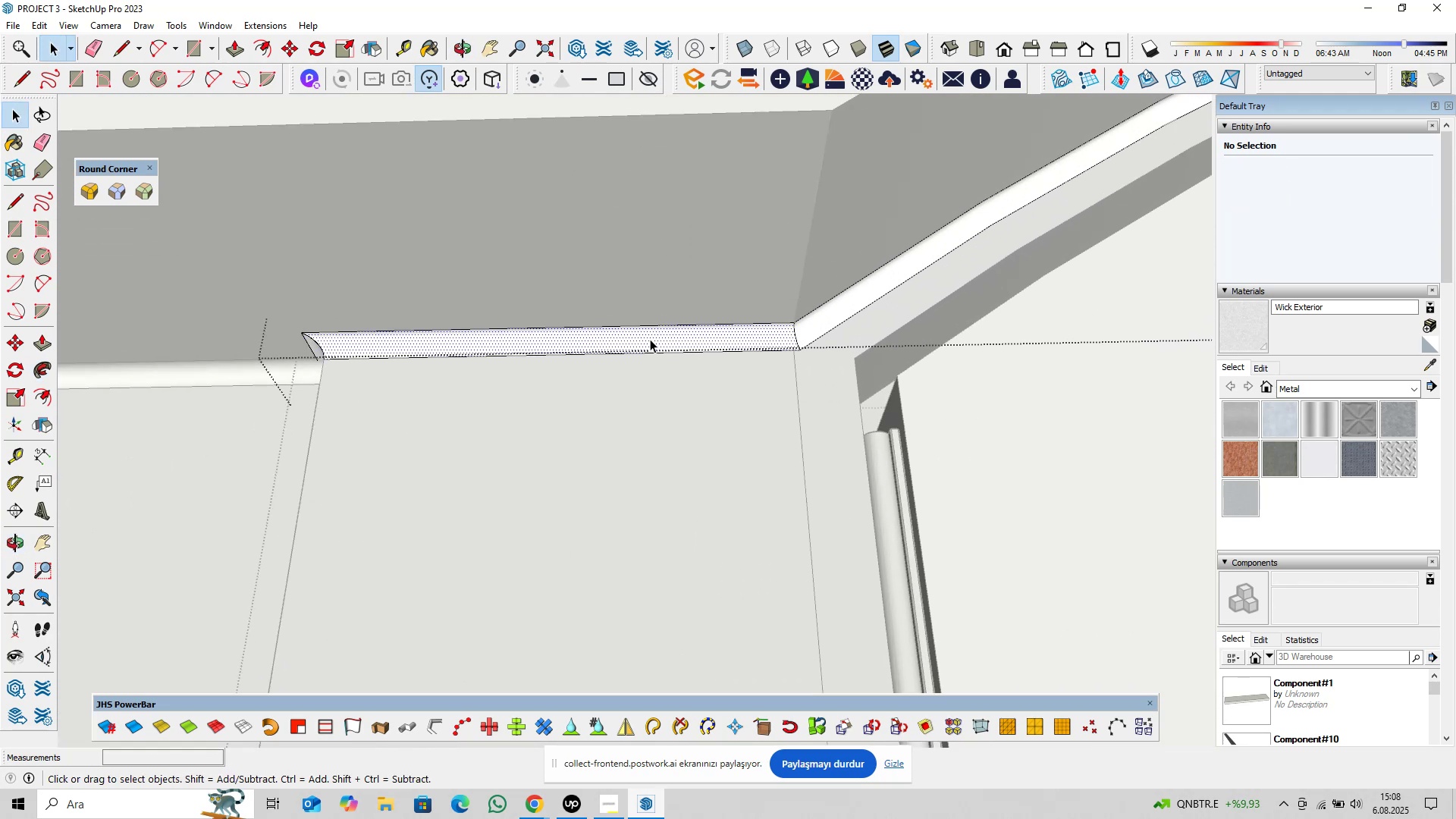 
double_click([650, 339])
 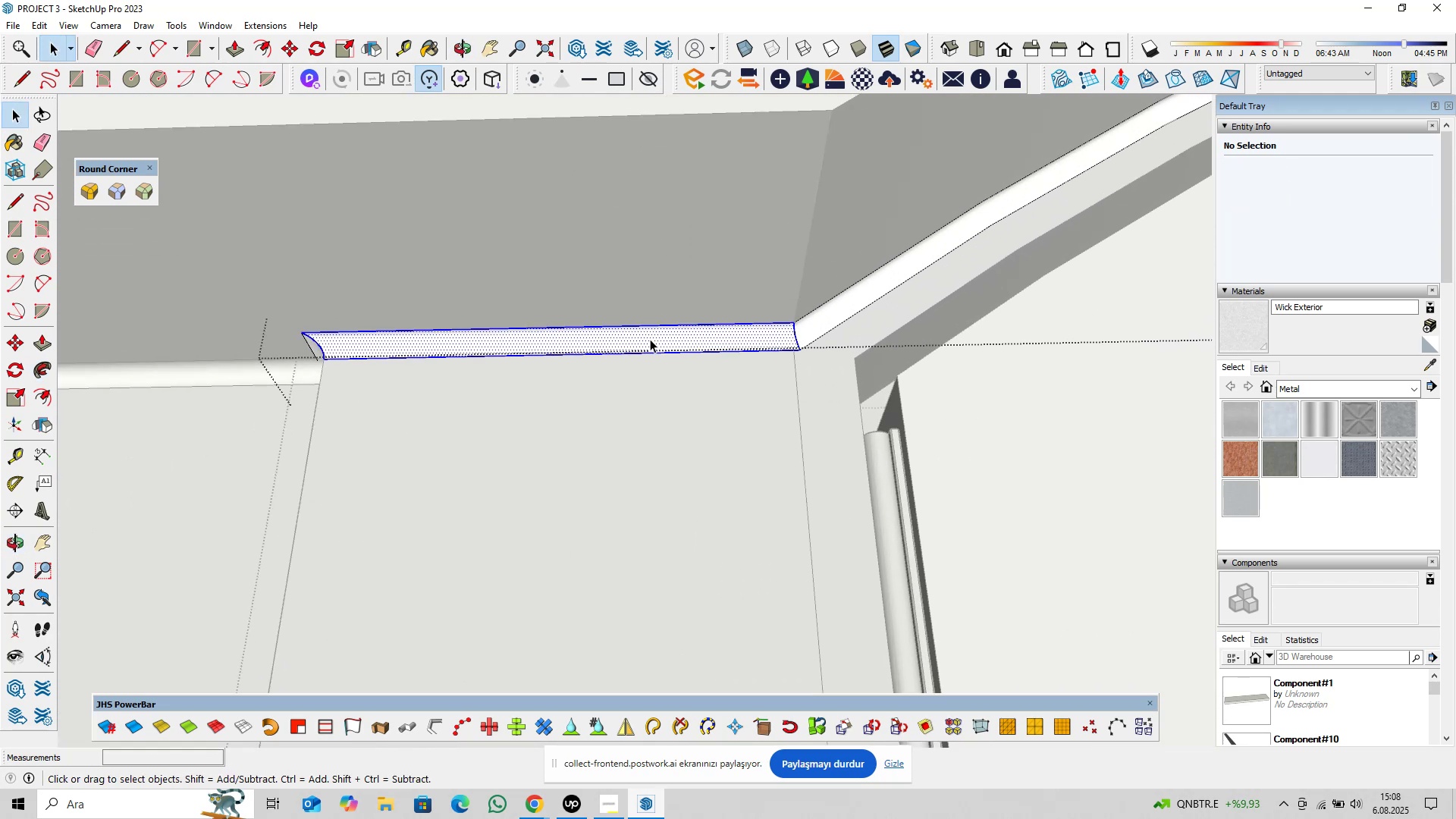 
triple_click([650, 339])
 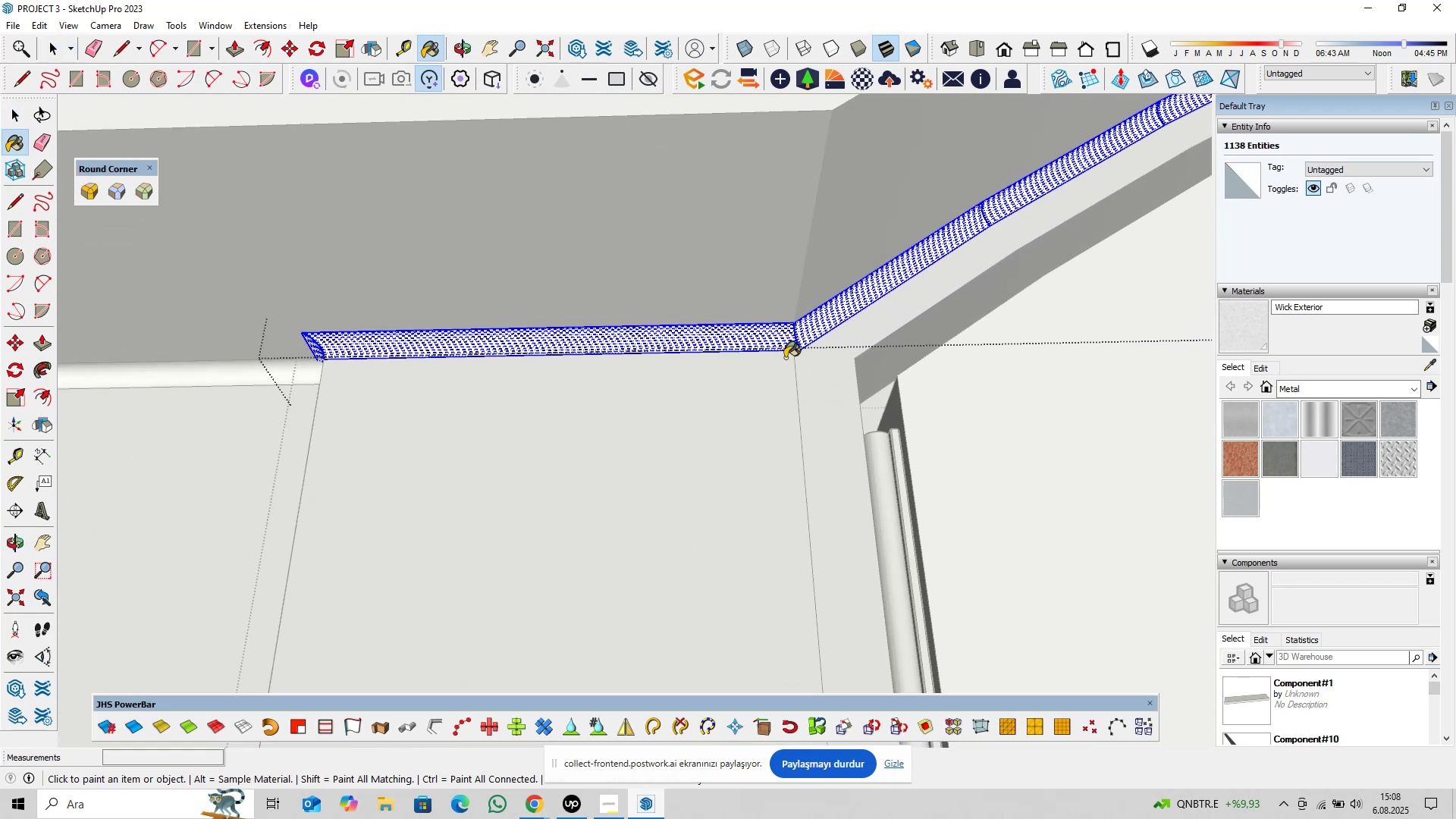 
double_click([783, 338])
 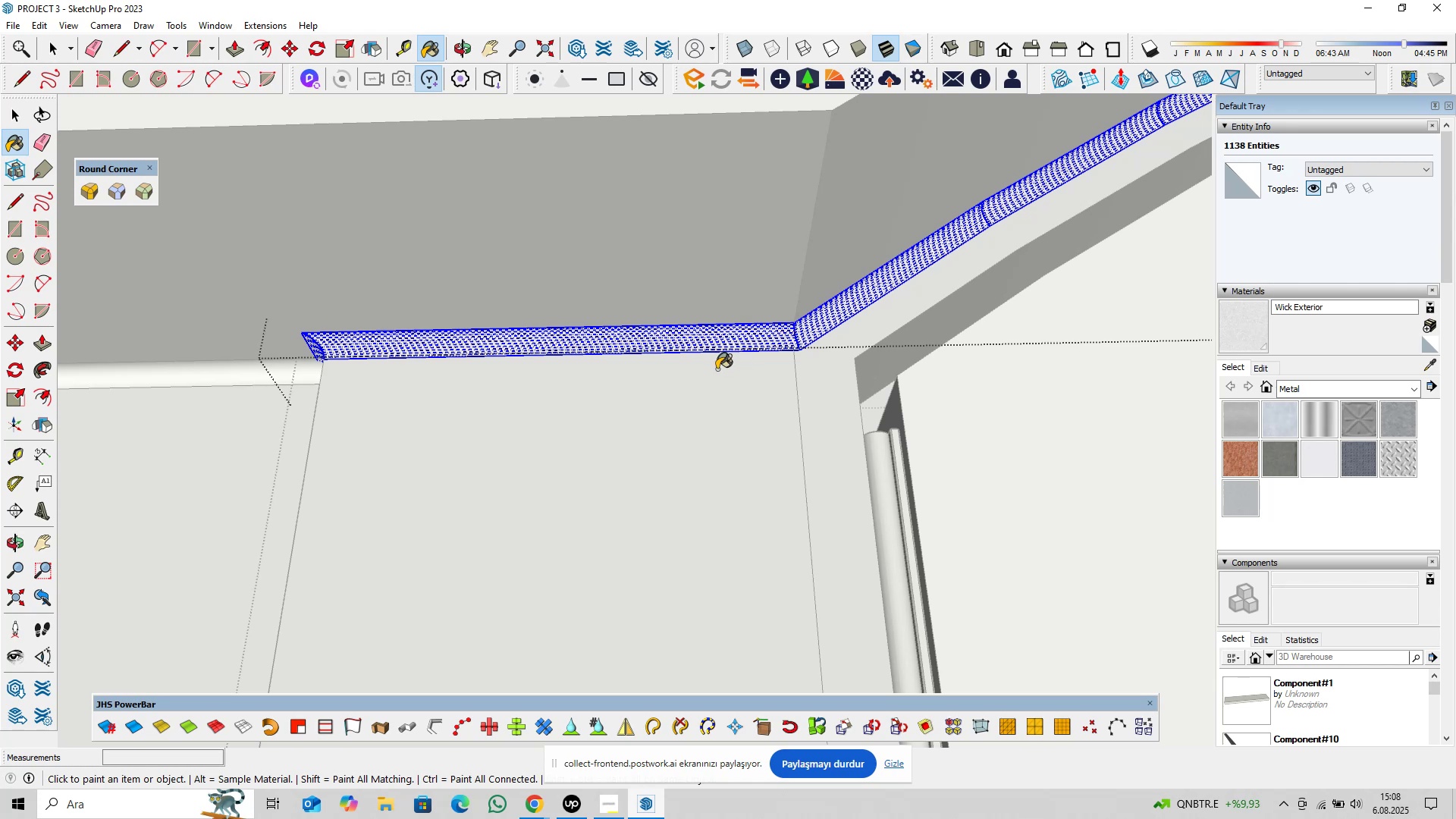 
scroll: coordinate [674, 384], scroll_direction: down, amount: 4.0
 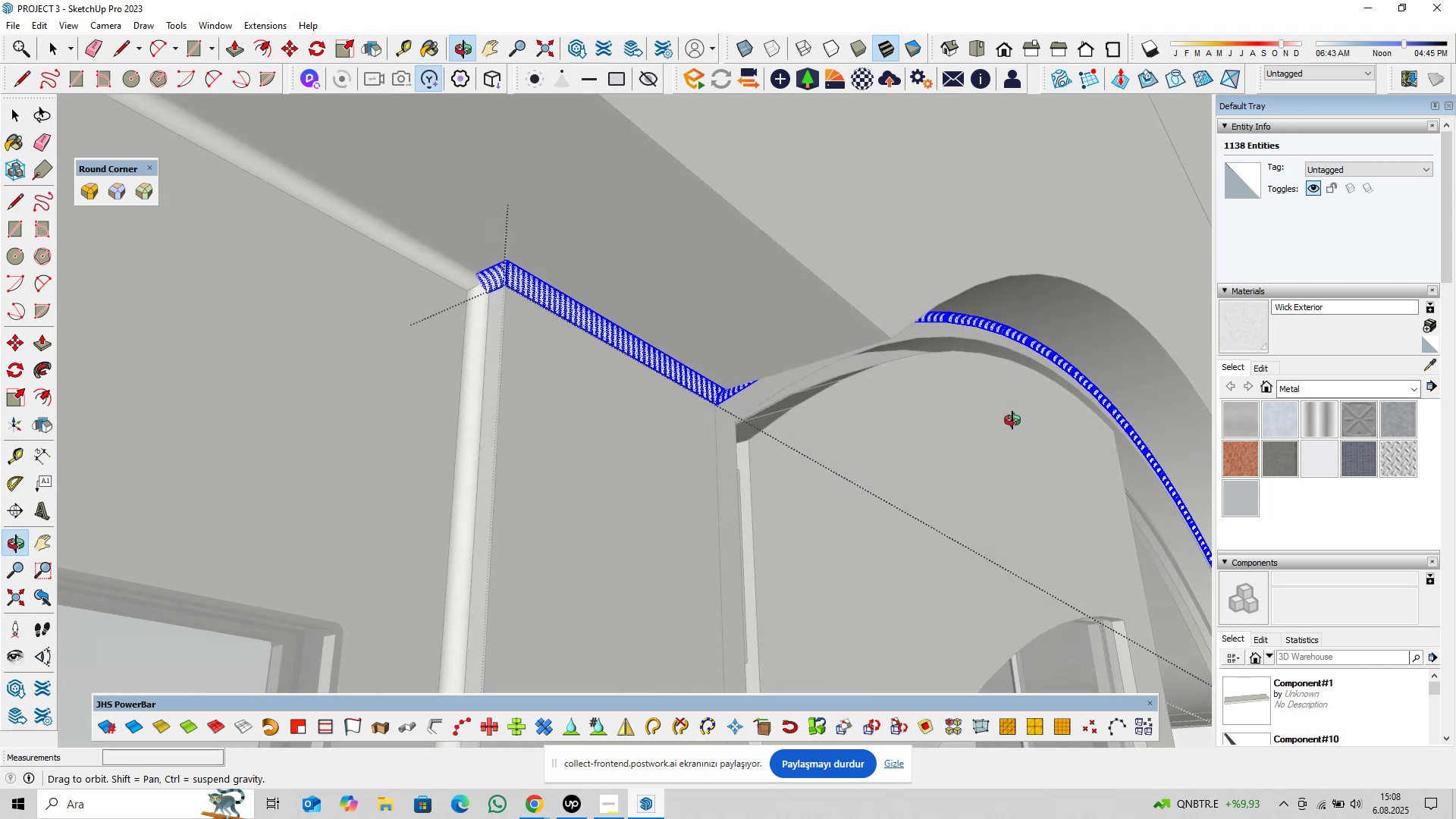 
key(Space)
 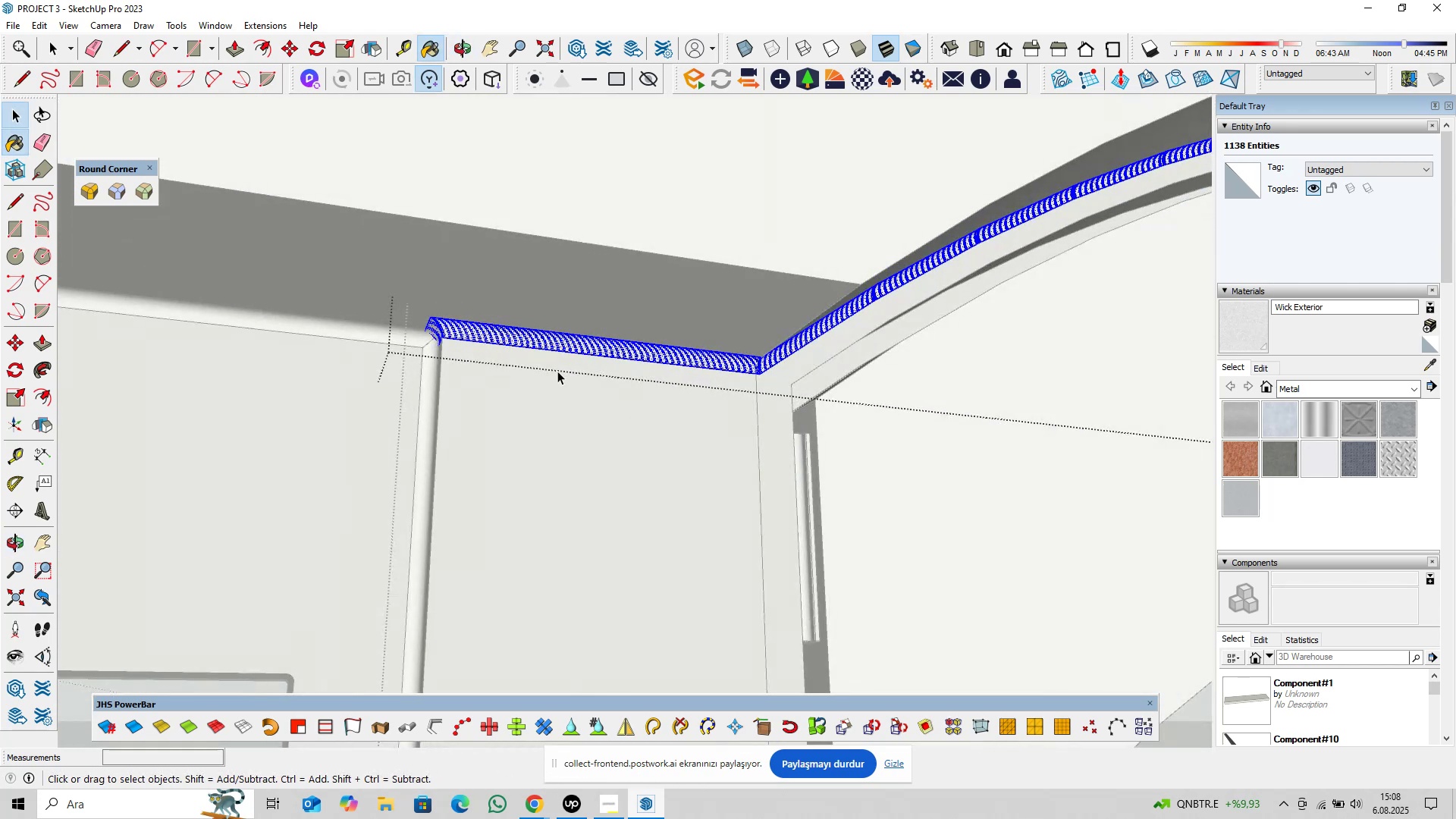 
scroll: coordinate [674, 362], scroll_direction: up, amount: 7.0
 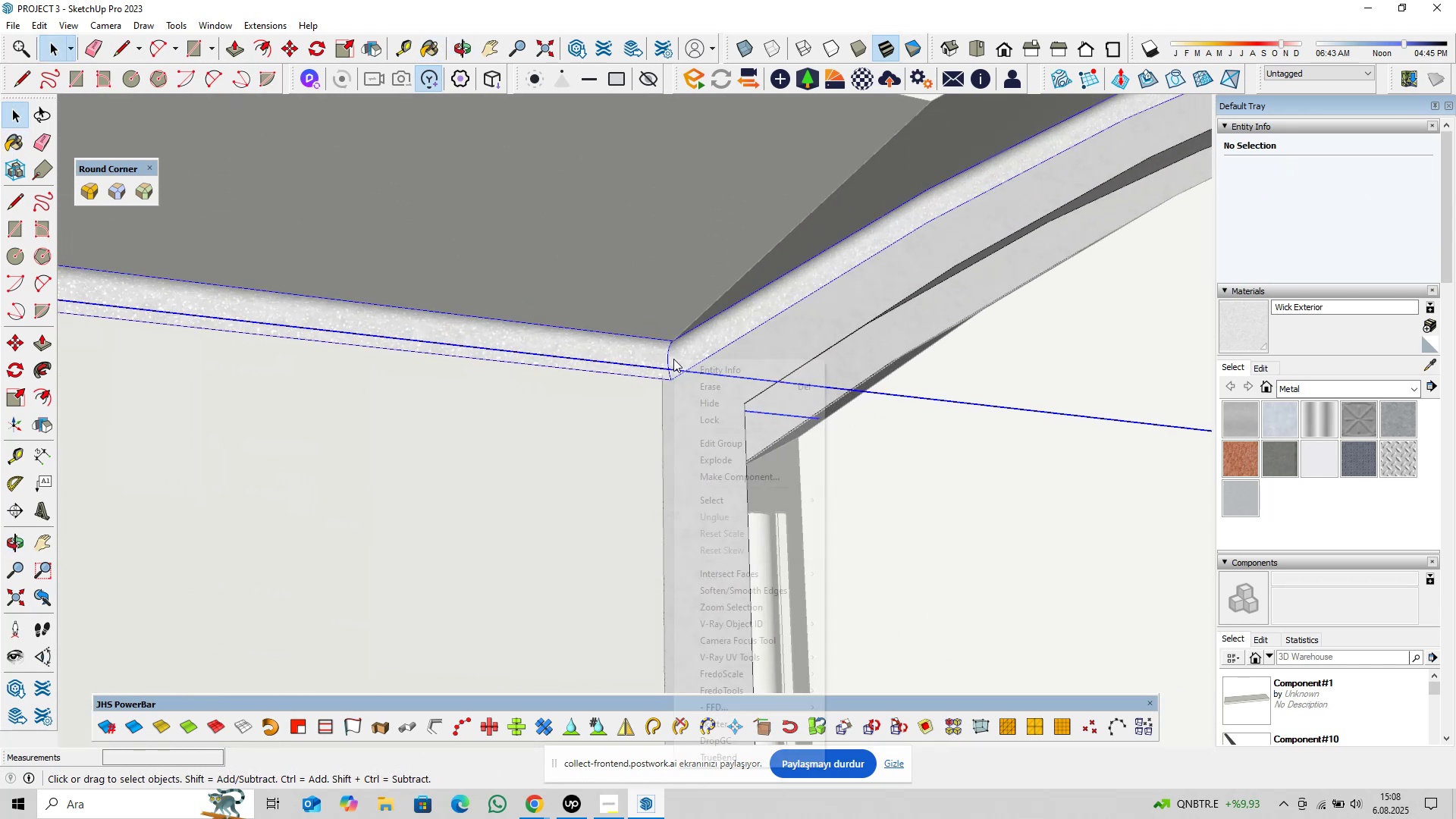 
key(Escape)
 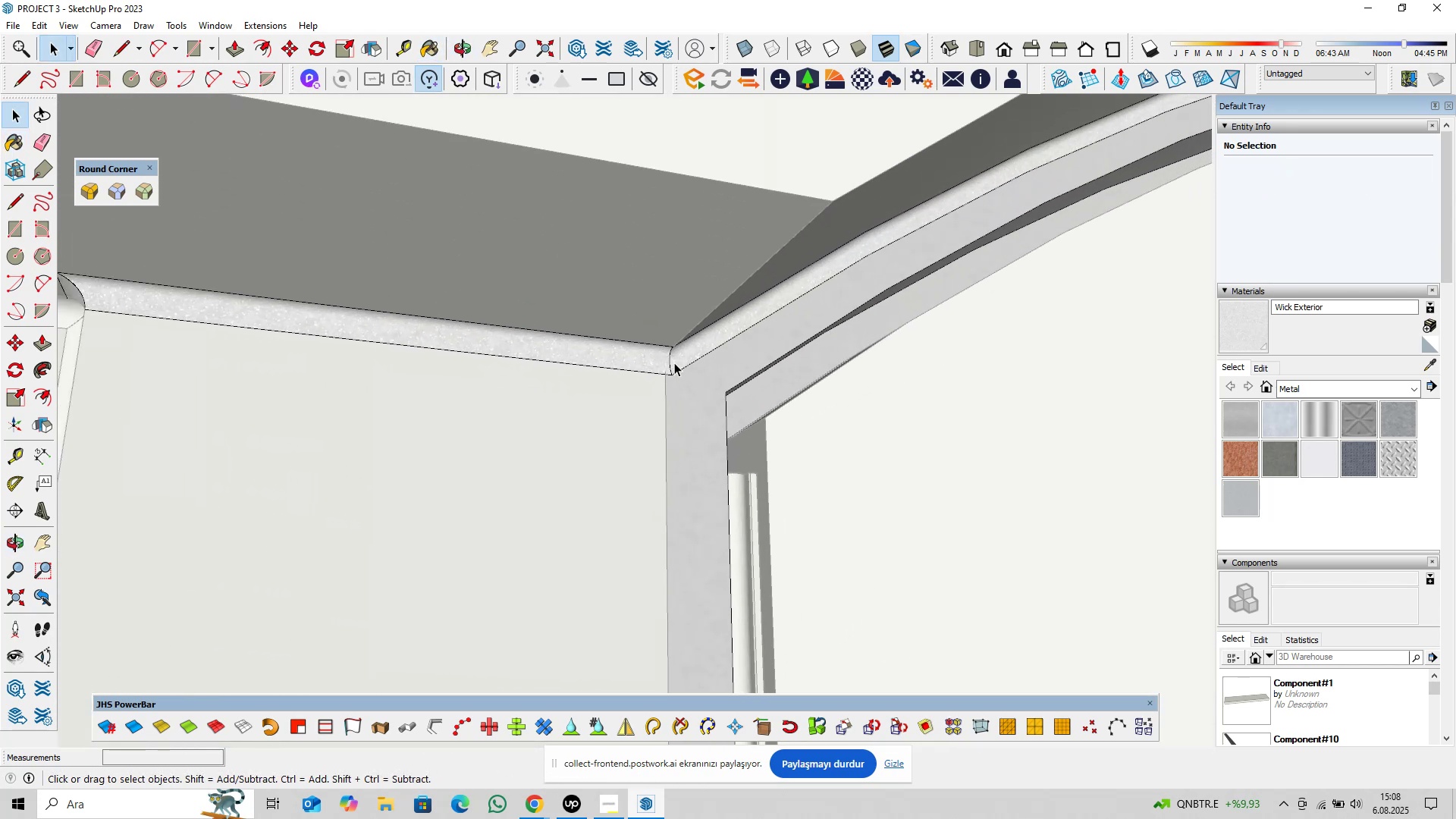 
left_click([673, 359])
 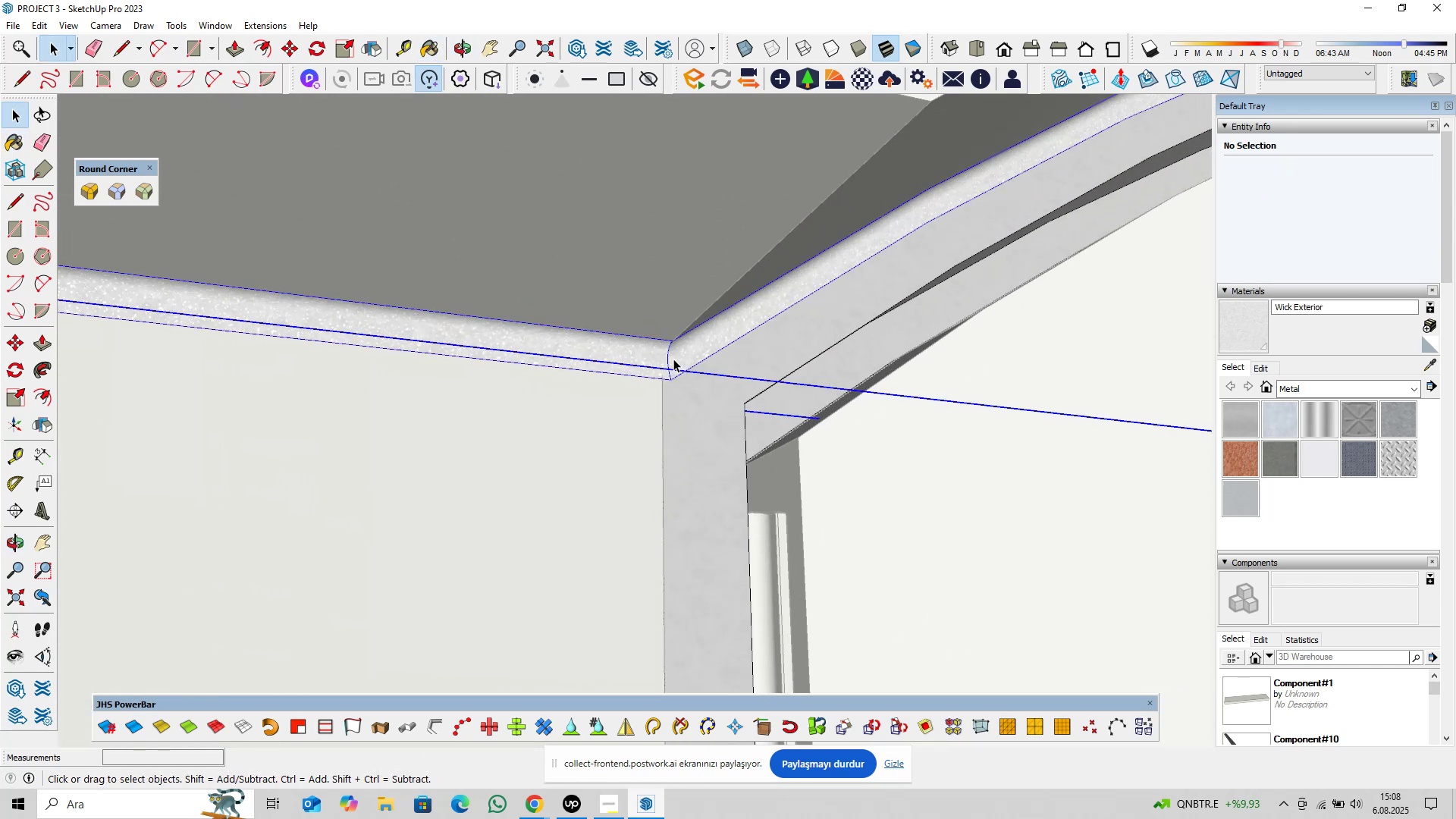 
right_click([673, 359])
 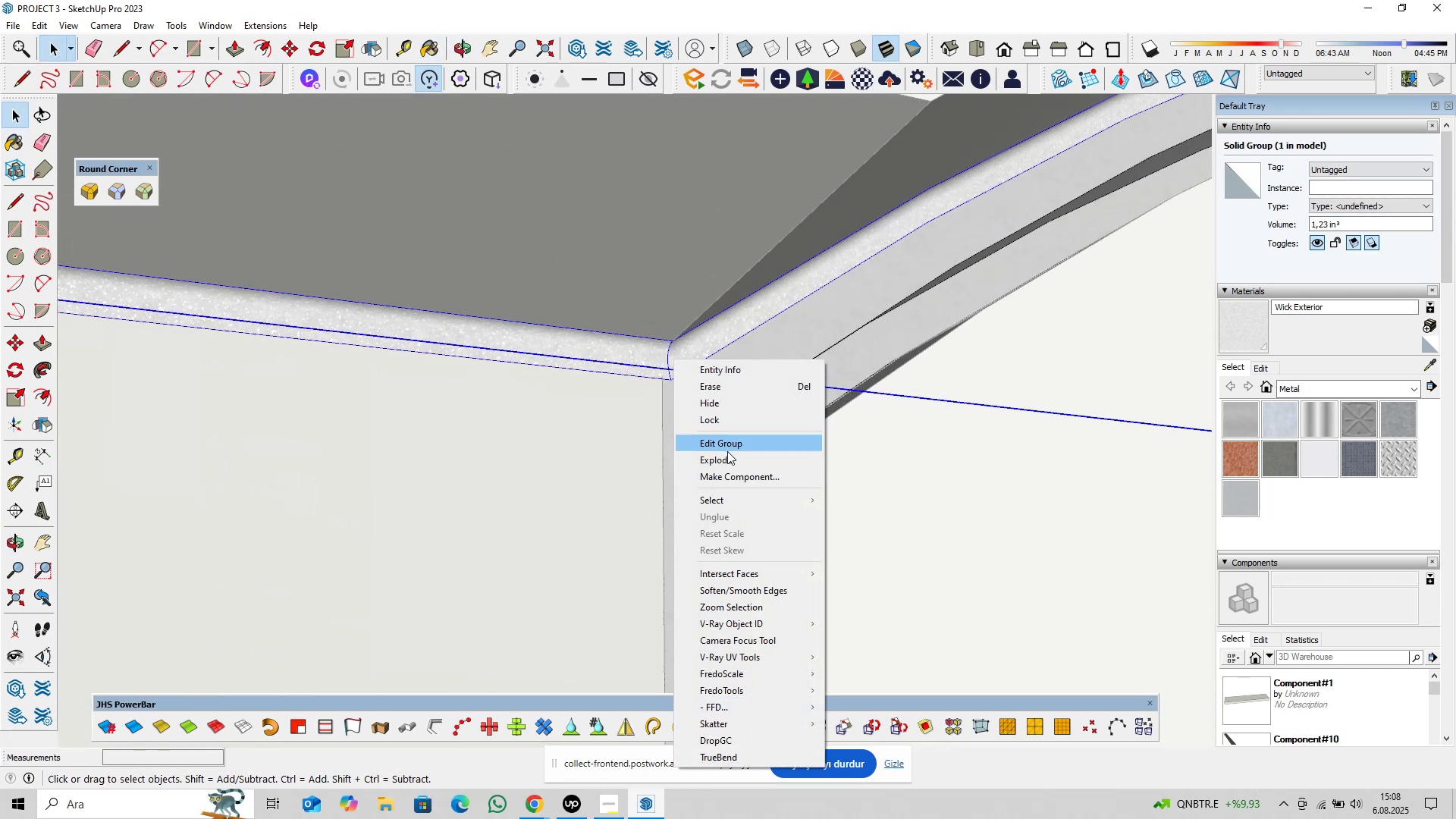 
left_click([727, 455])
 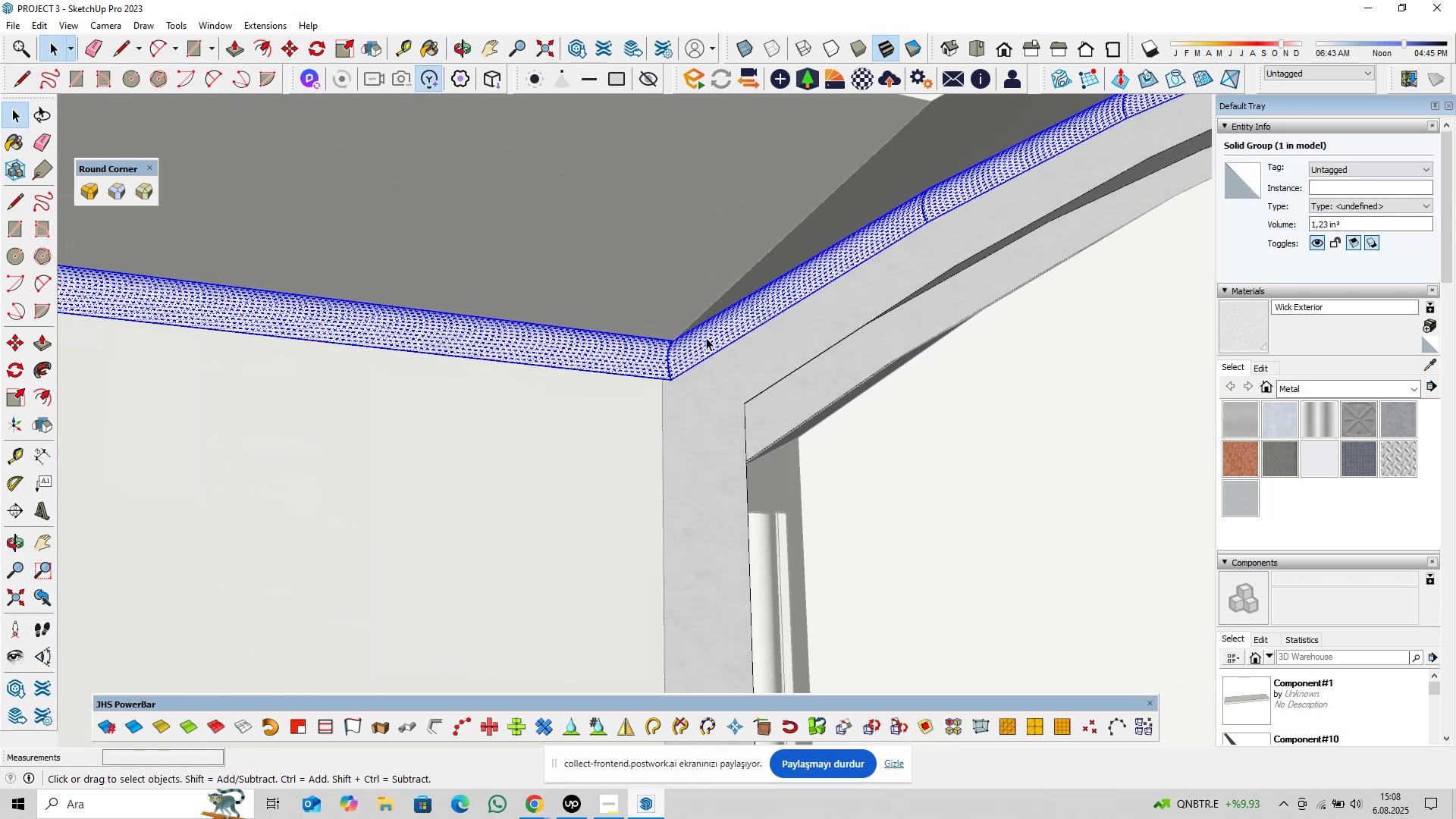 
right_click([706, 337])
 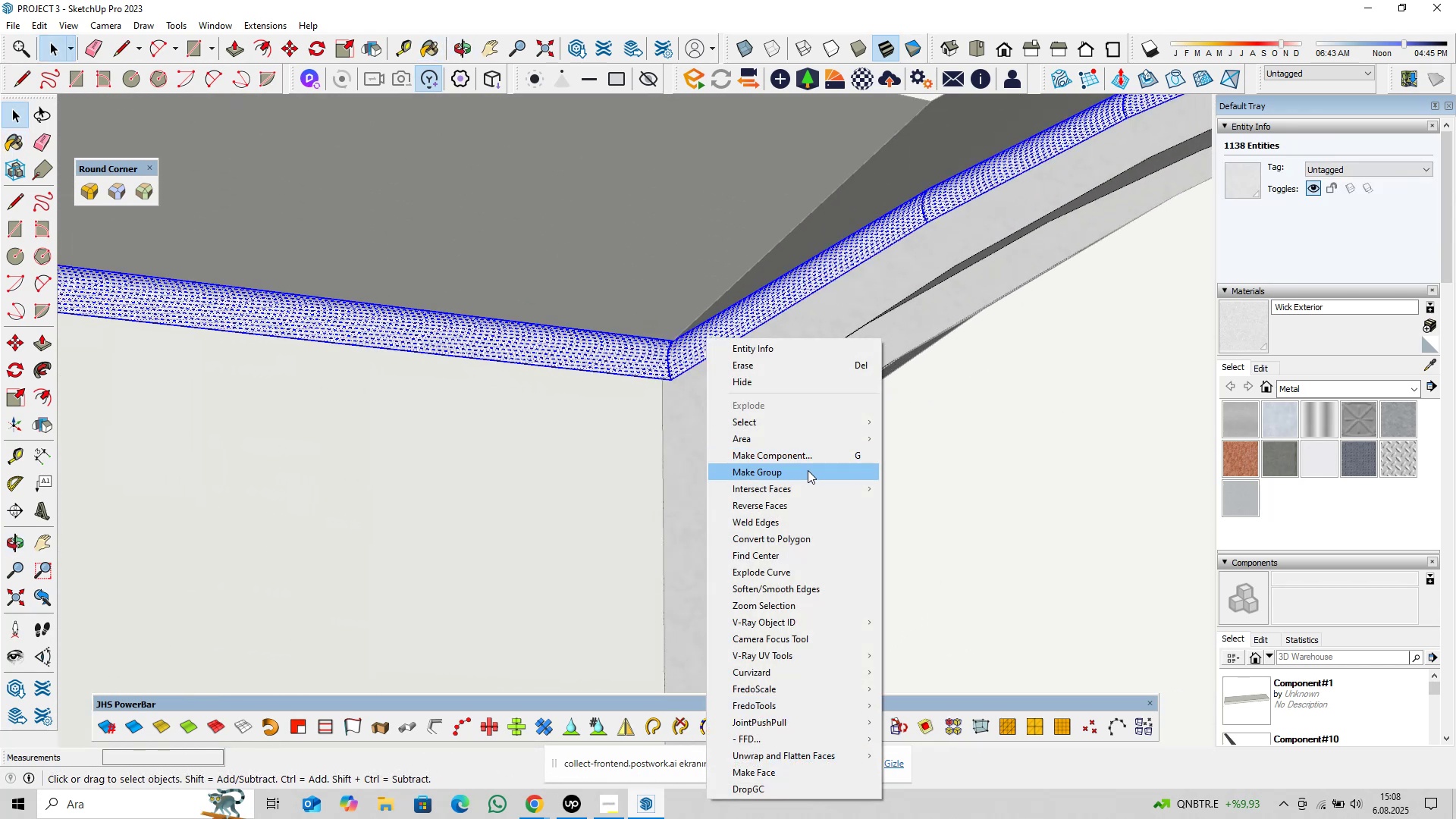 
left_click([811, 455])
 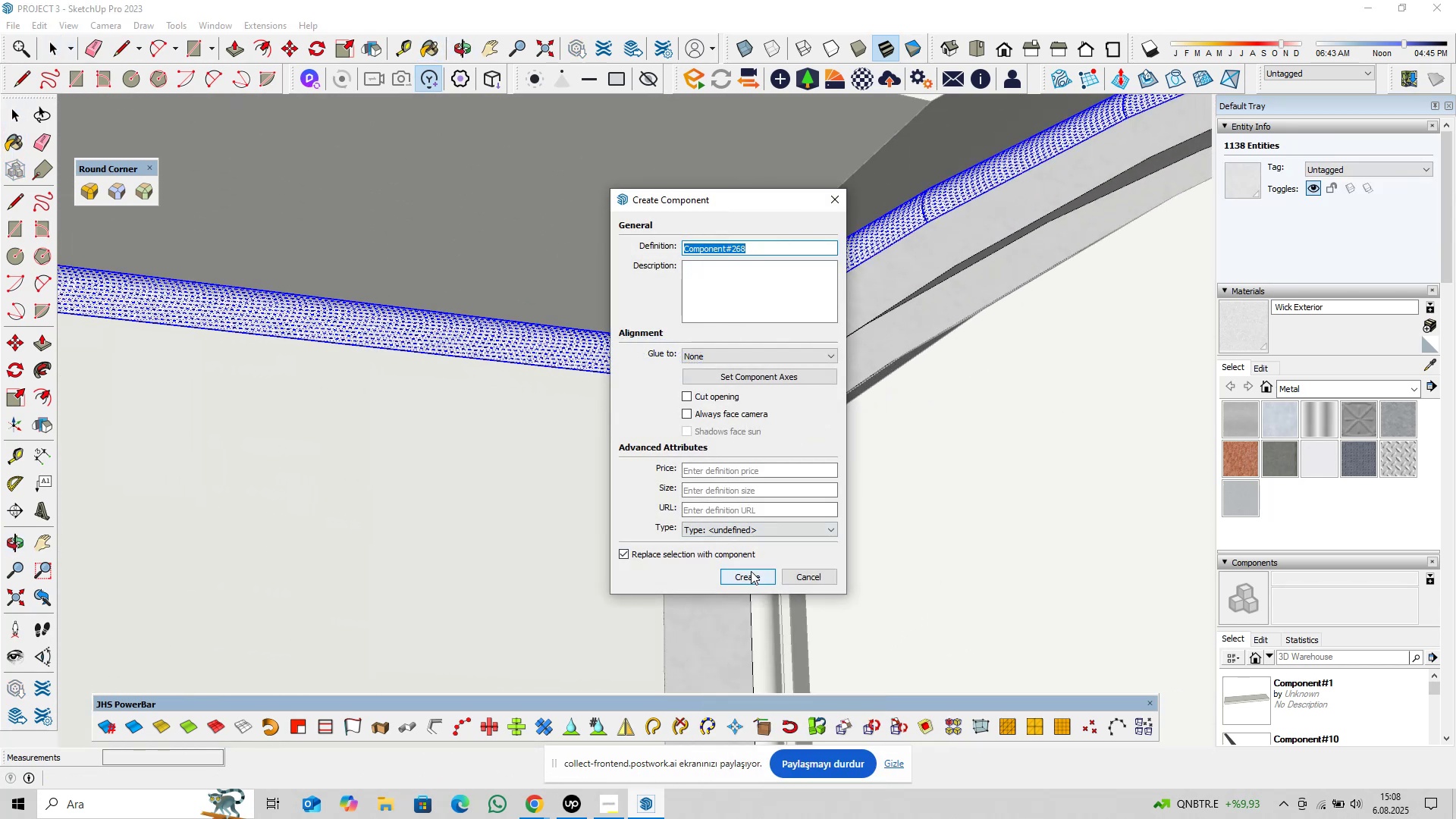 
left_click([751, 574])
 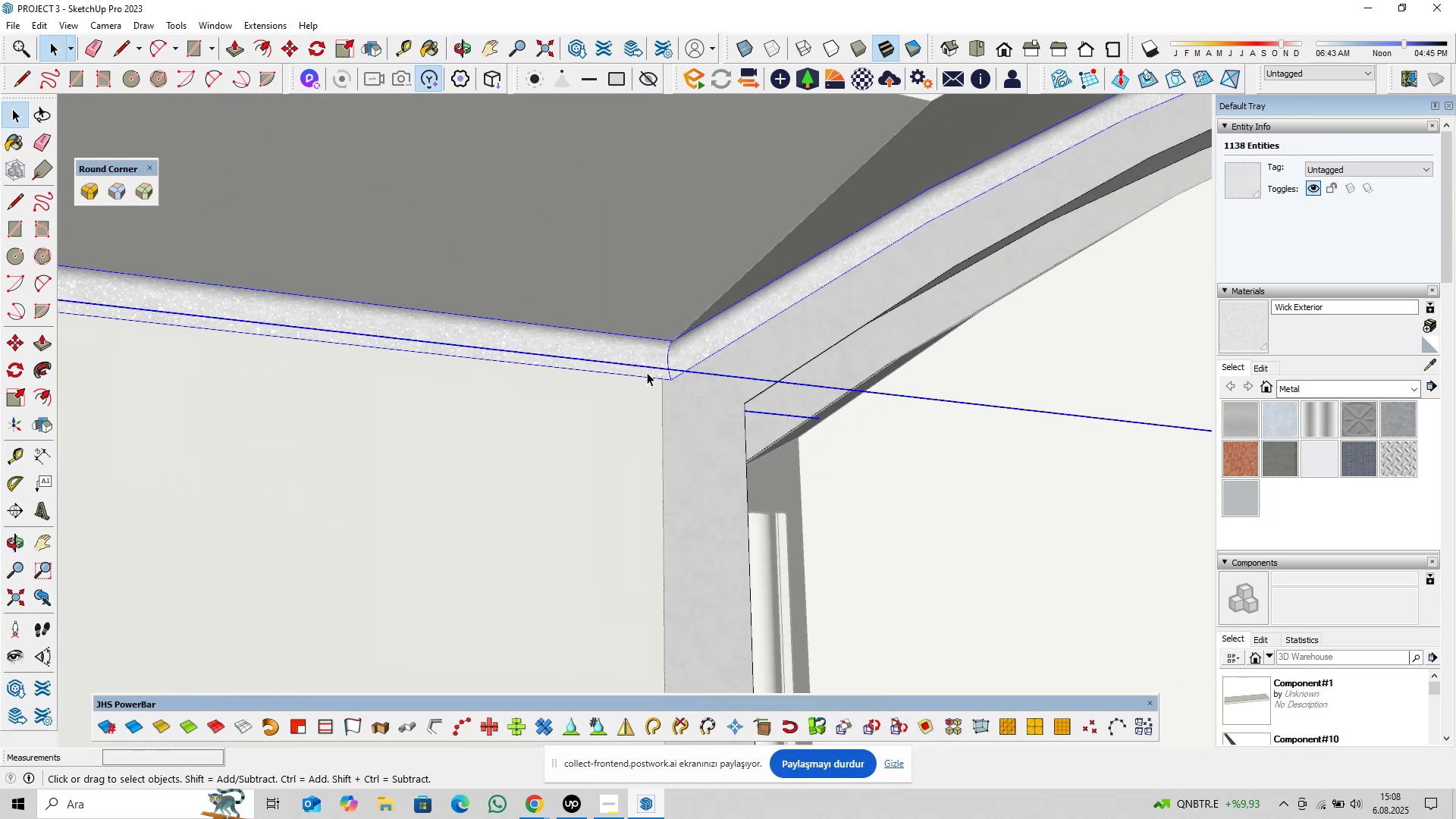 
left_click([646, 363])
 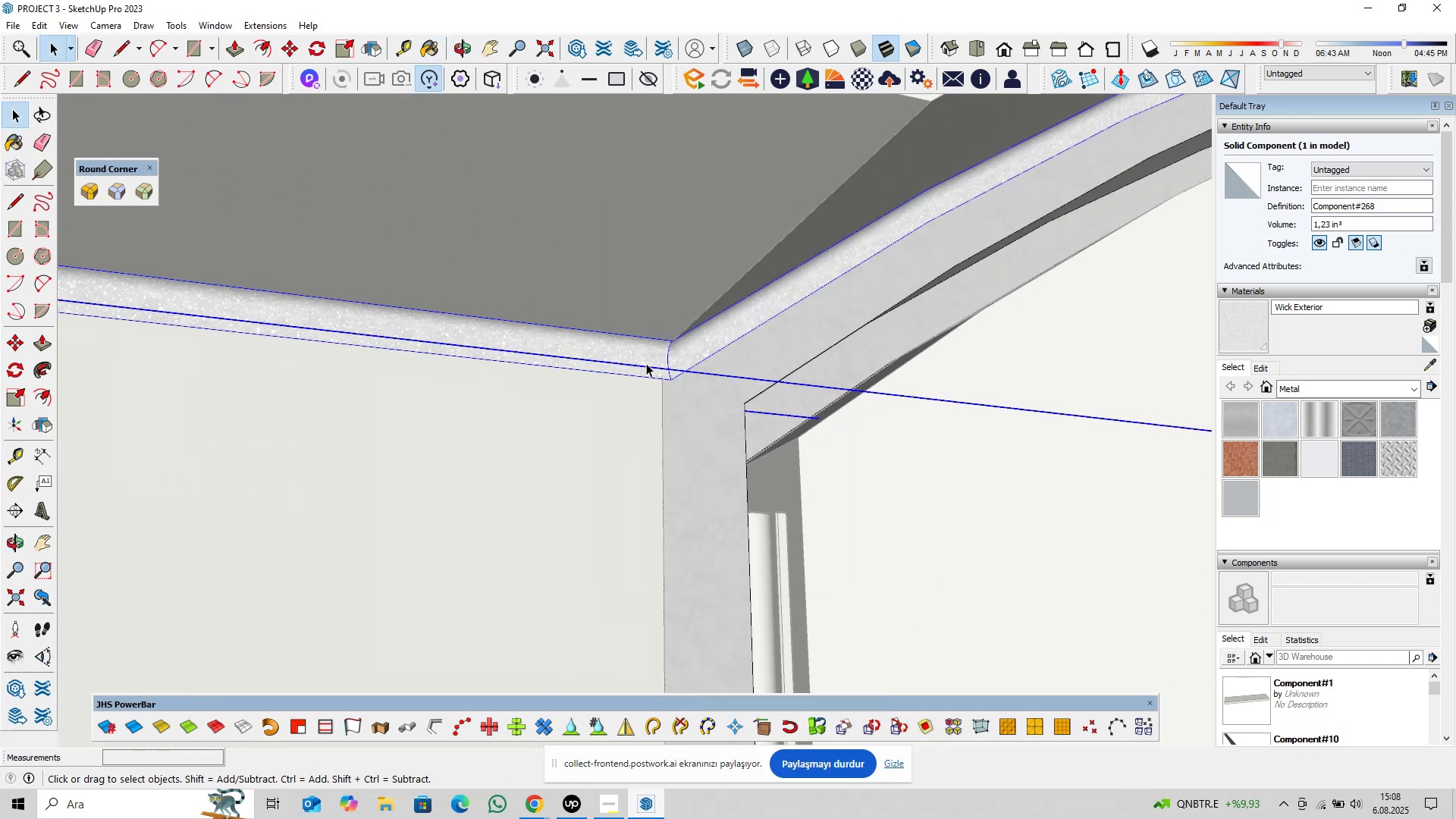 
right_click([646, 363])
 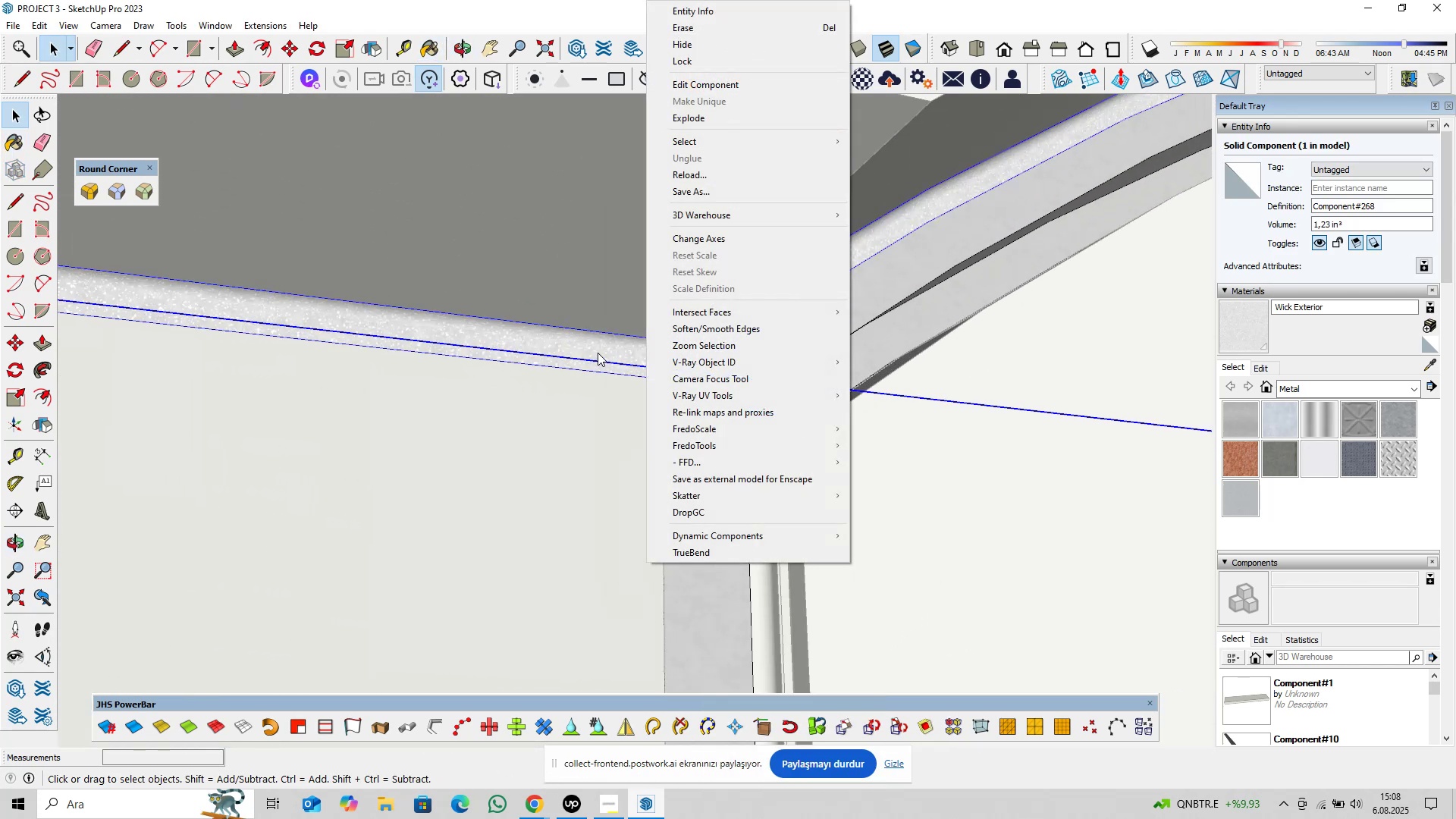 
left_click([598, 353])
 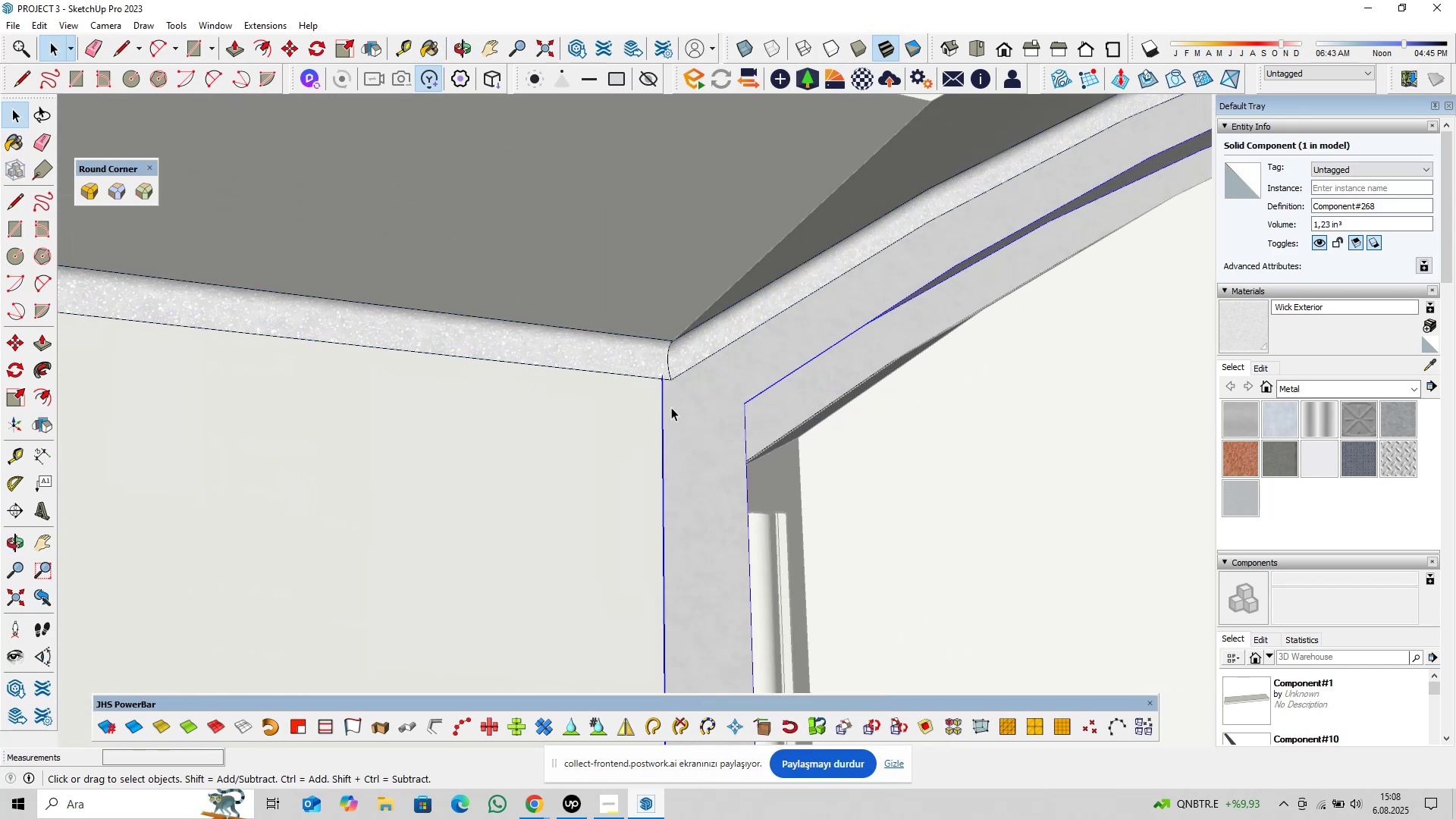 
scroll: coordinate [599, 356], scroll_direction: down, amount: 23.0
 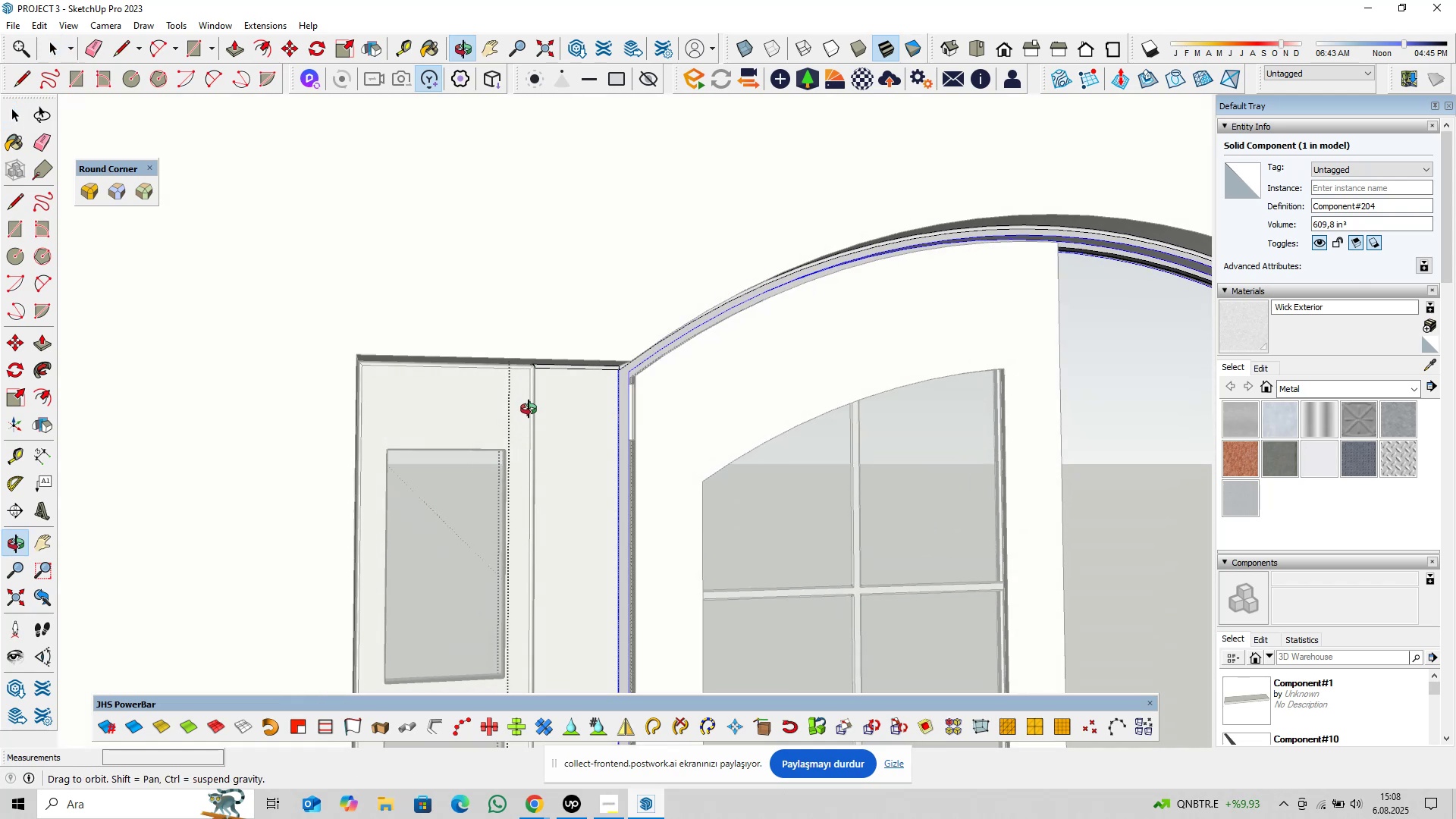 
key(Shift+ShiftLeft)
 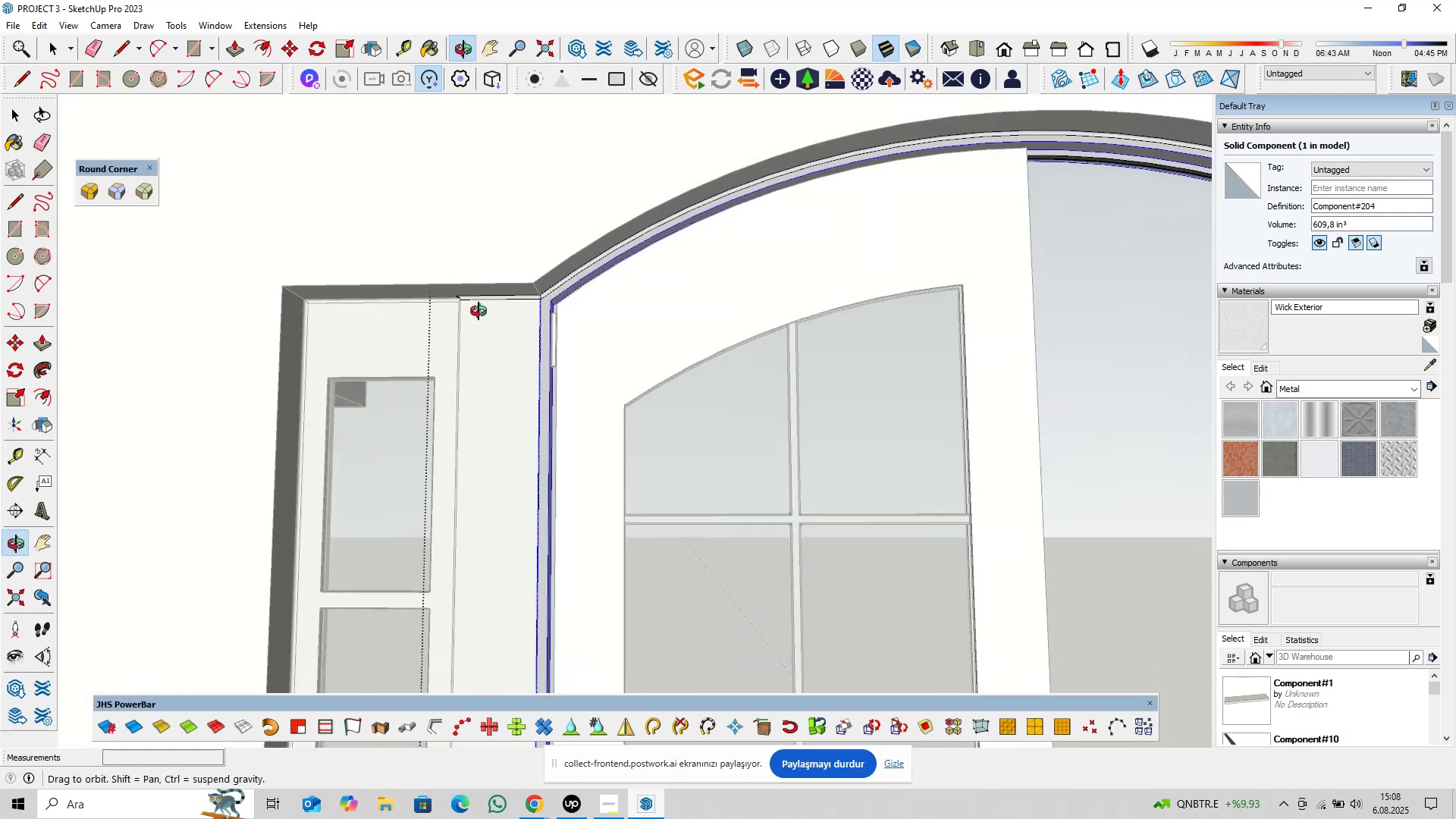 
scroll: coordinate [595, 383], scroll_direction: down, amount: 5.0
 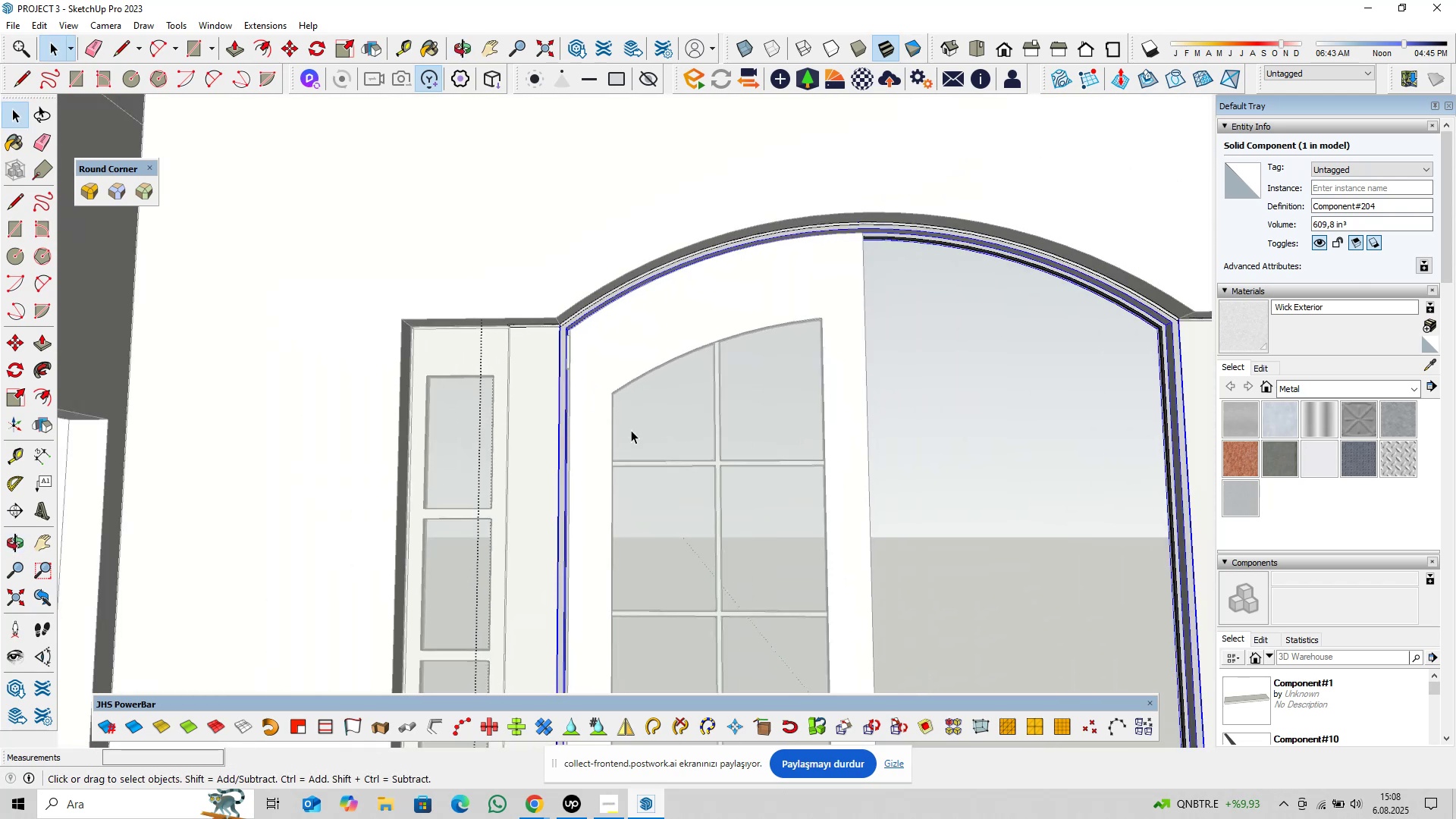 
hold_key(key=ShiftLeft, duration=0.41)
 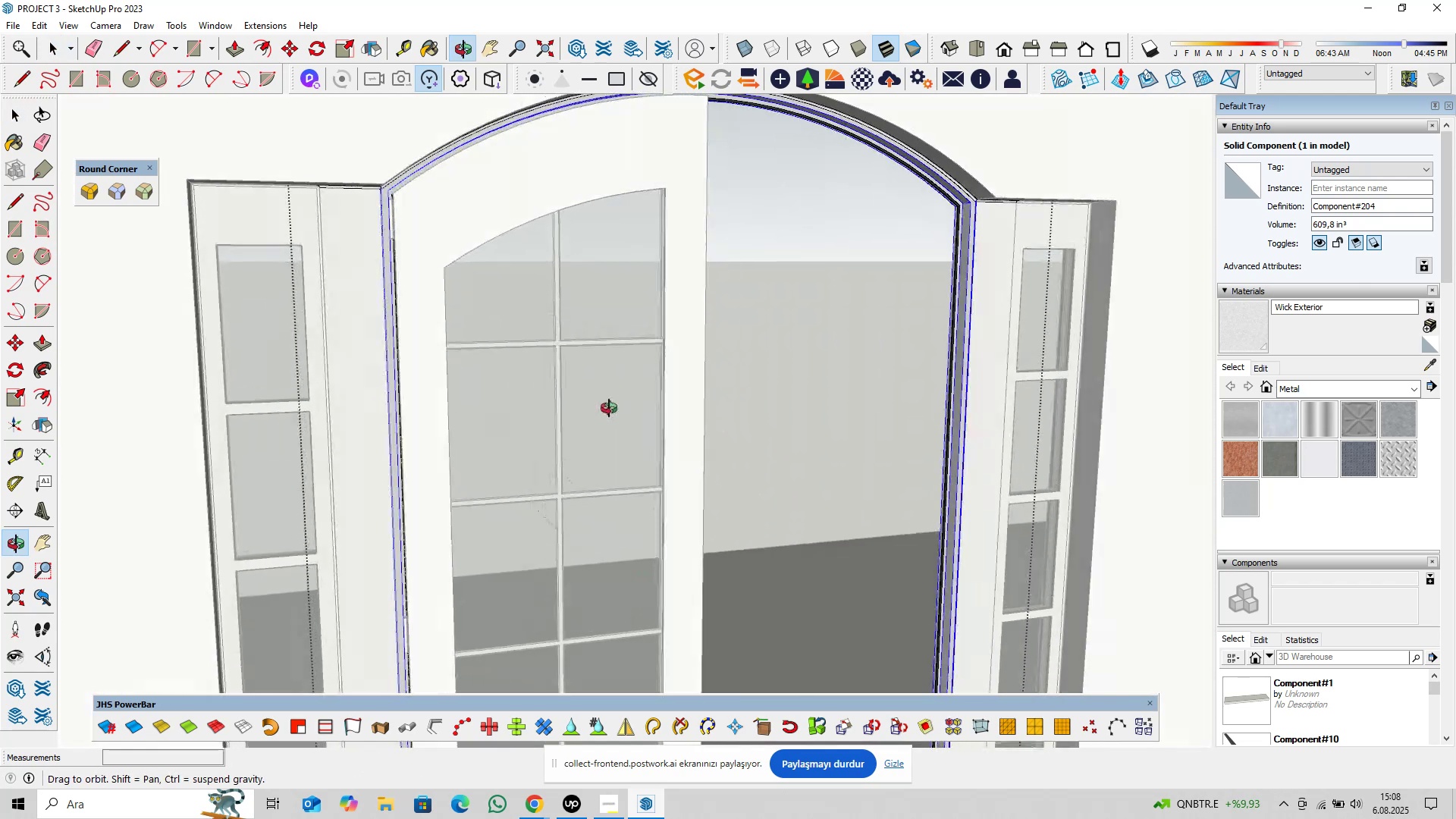 
hold_key(key=ShiftLeft, duration=0.97)
 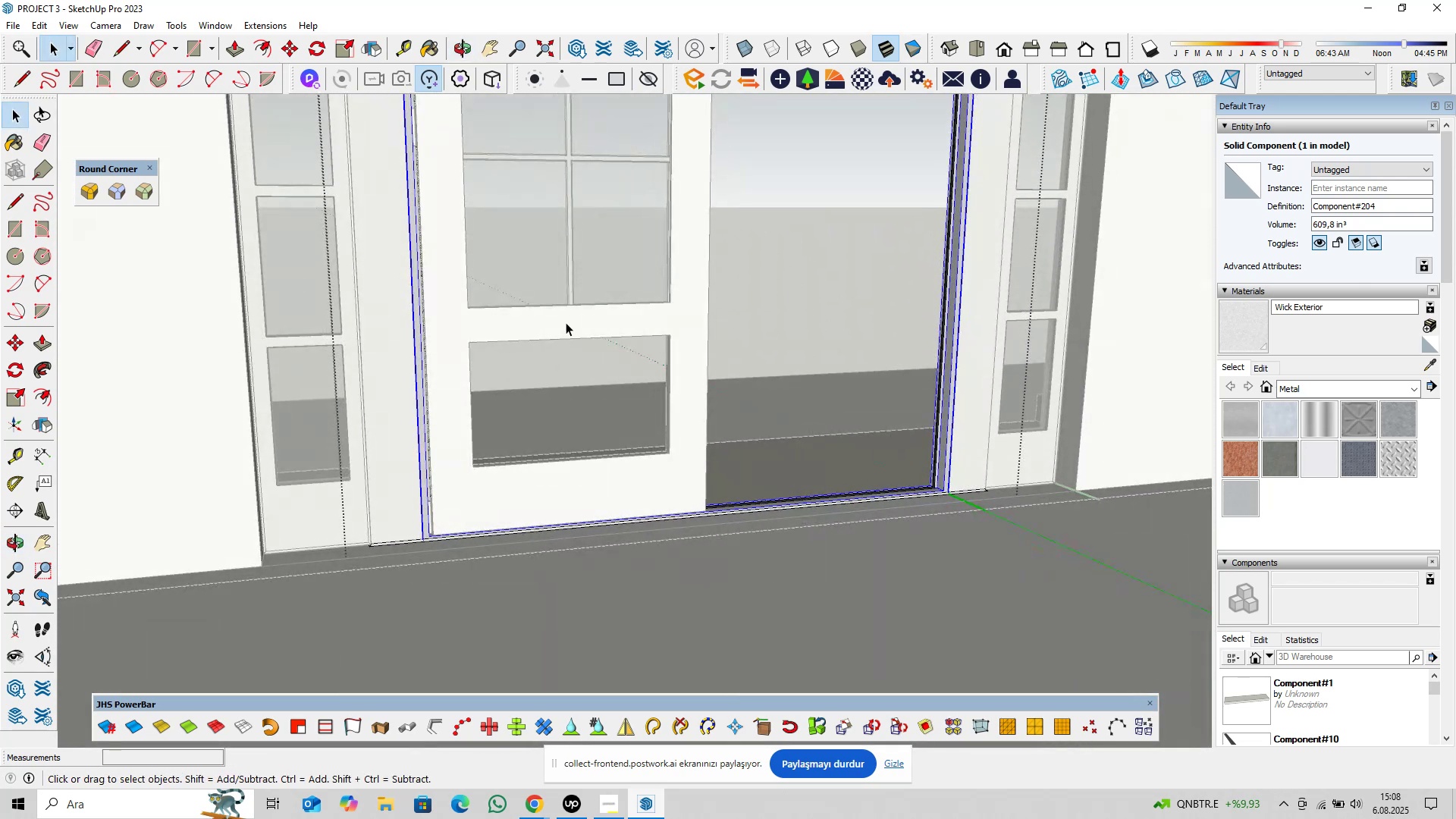 
scroll: coordinate [500, 472], scroll_direction: down, amount: 3.0
 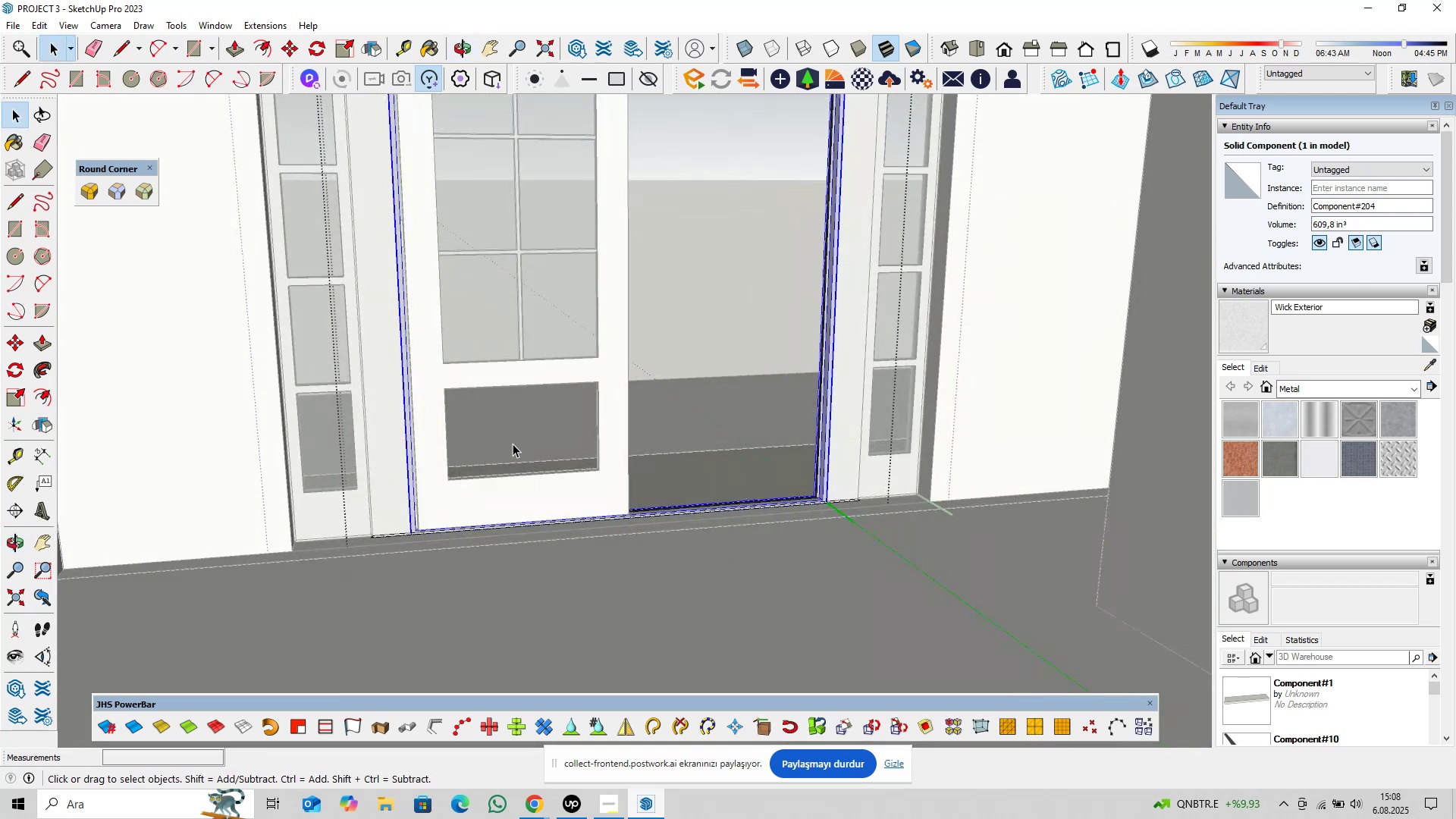 
key(Escape)
 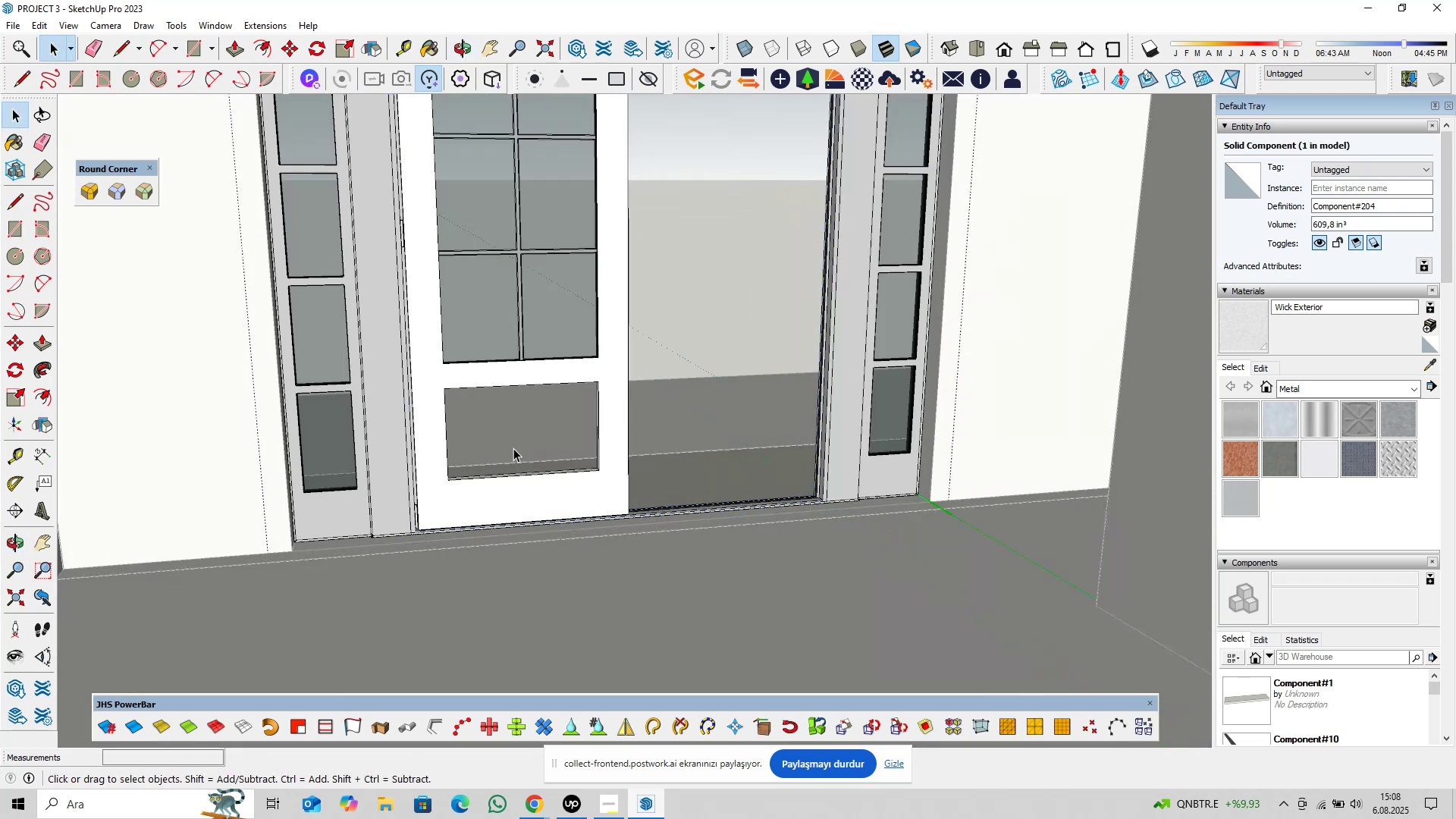 
key(Escape)
 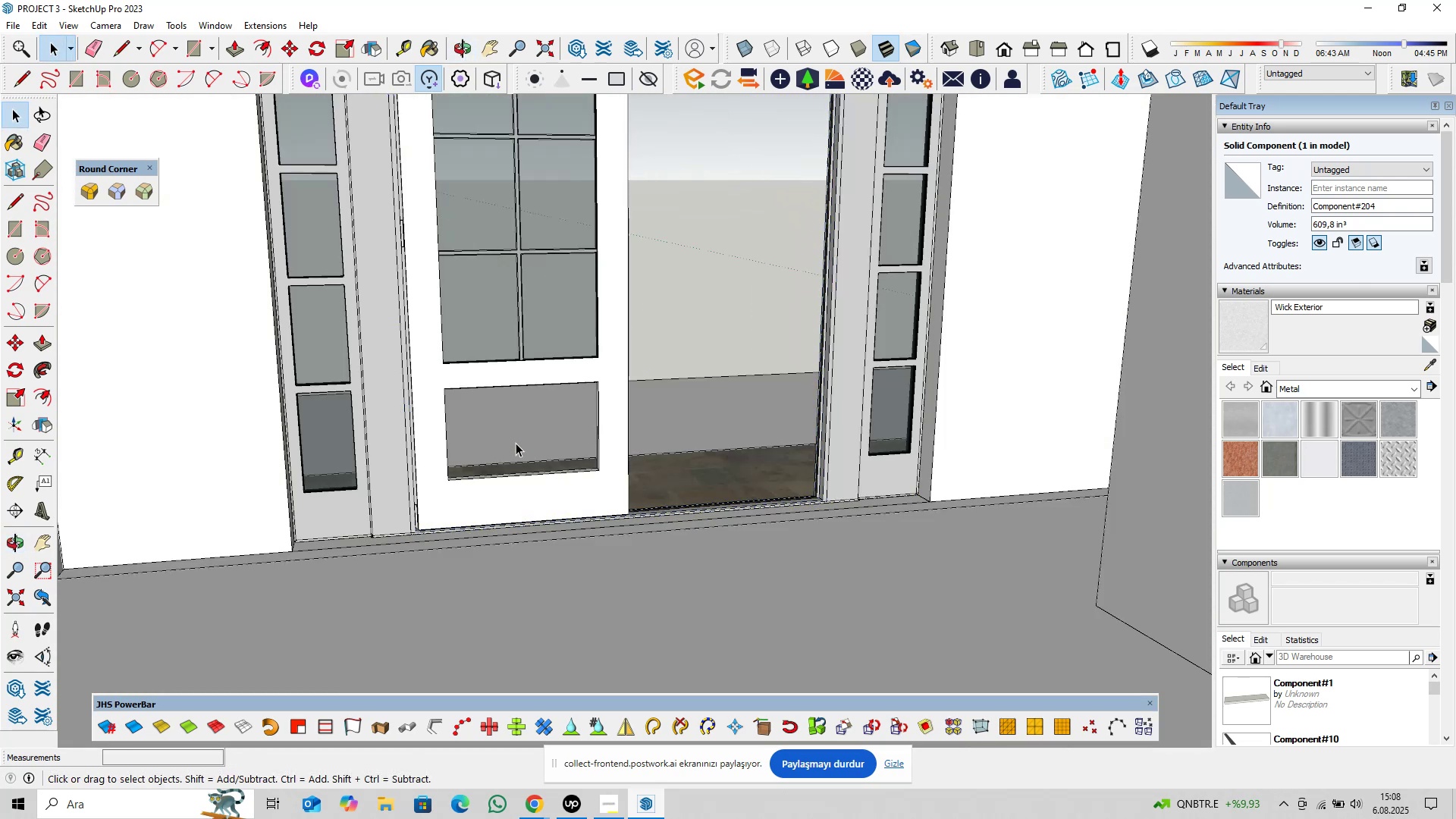 
key(Escape)
 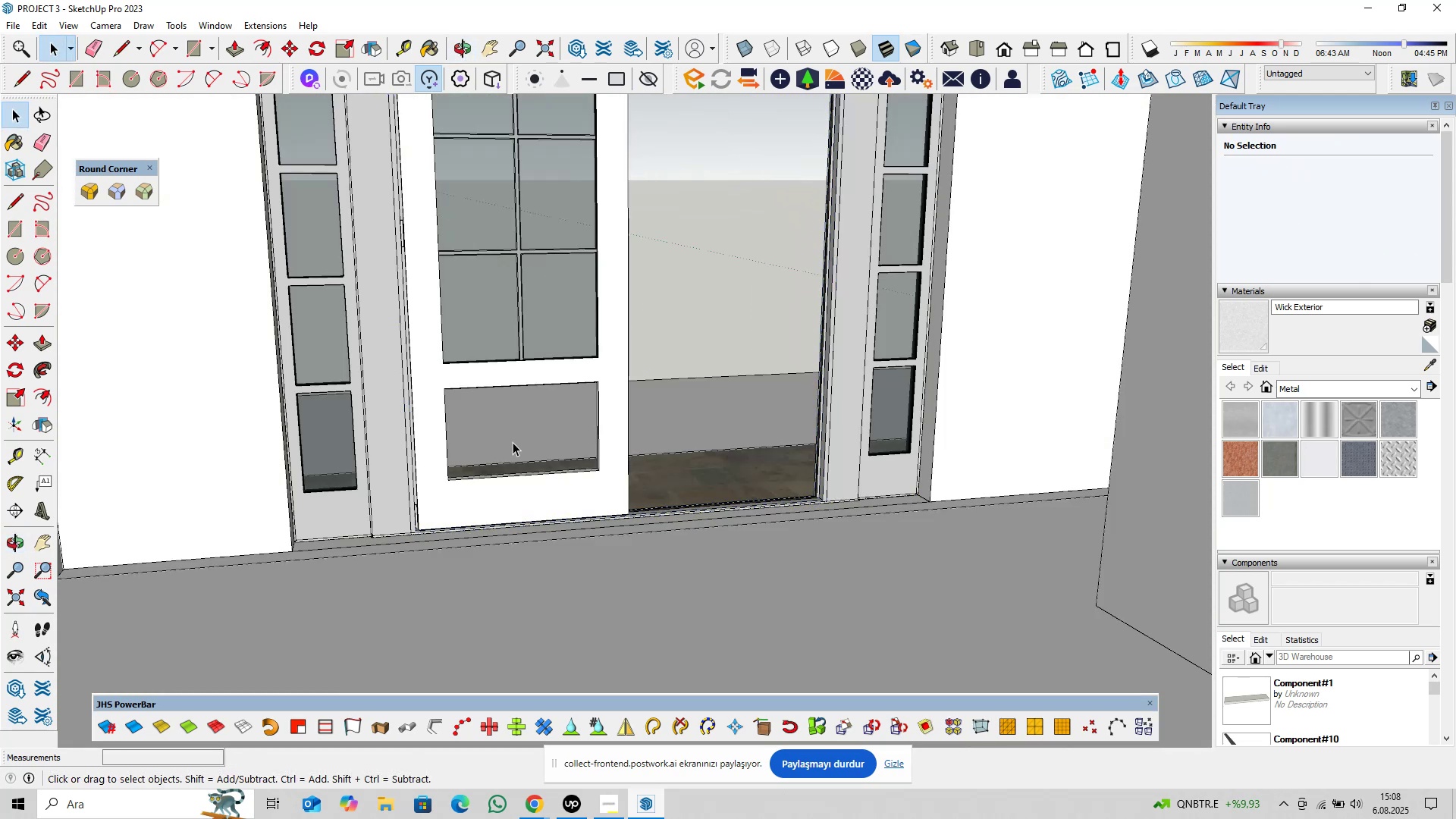 
scroll: coordinate [563, 510], scroll_direction: up, amount: 3.0
 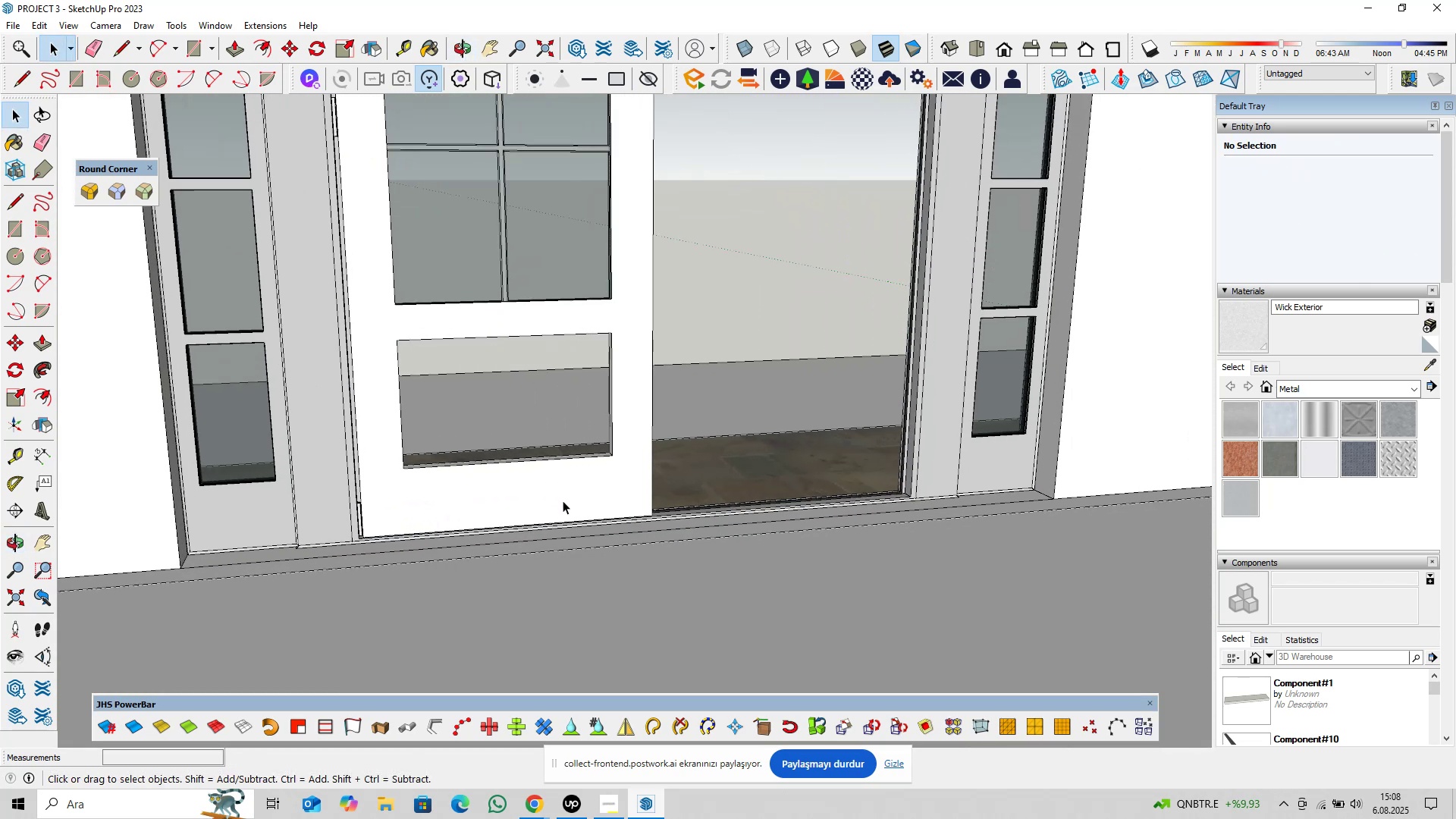 
double_click([563, 500])
 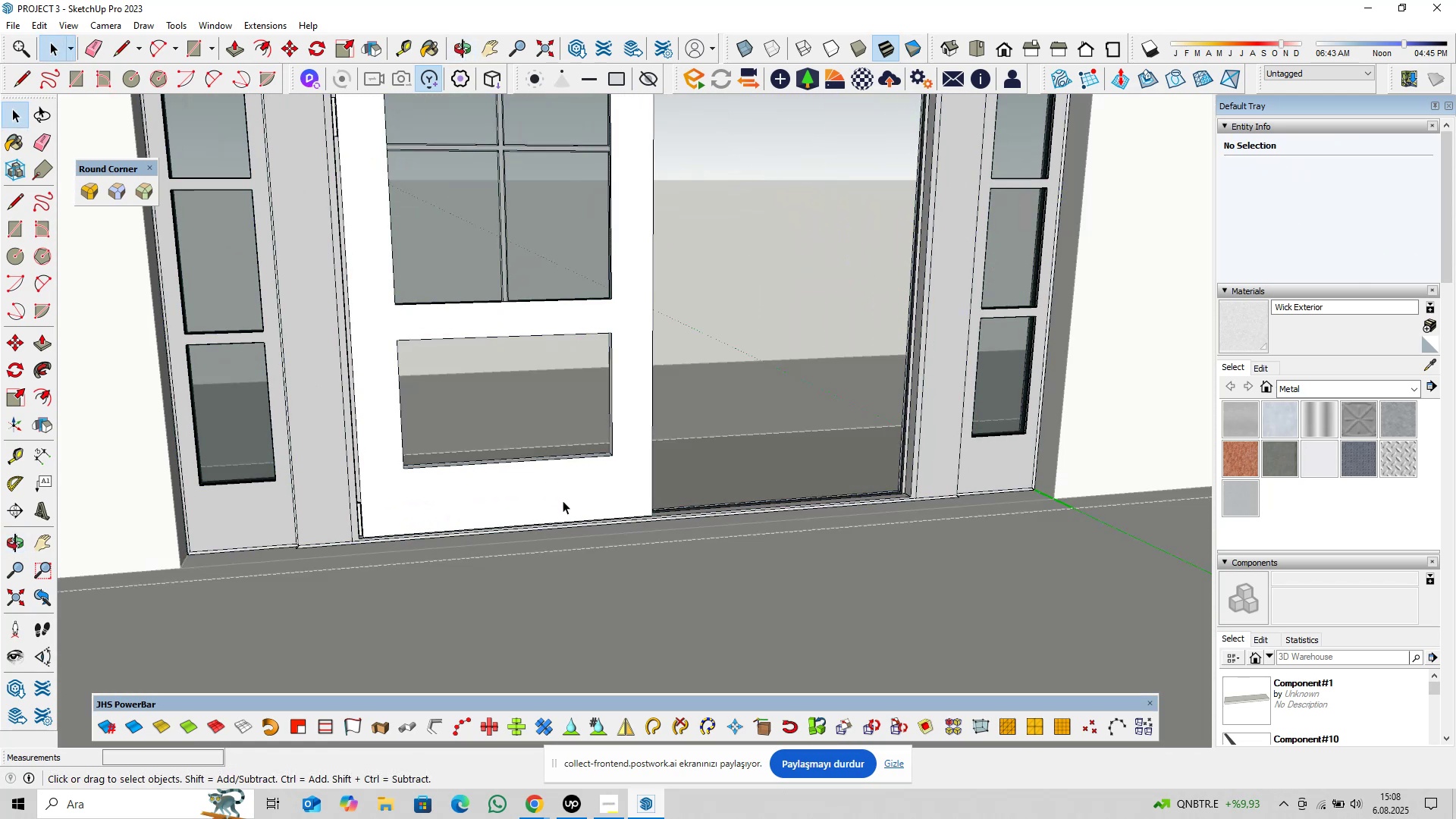 
triple_click([563, 500])
 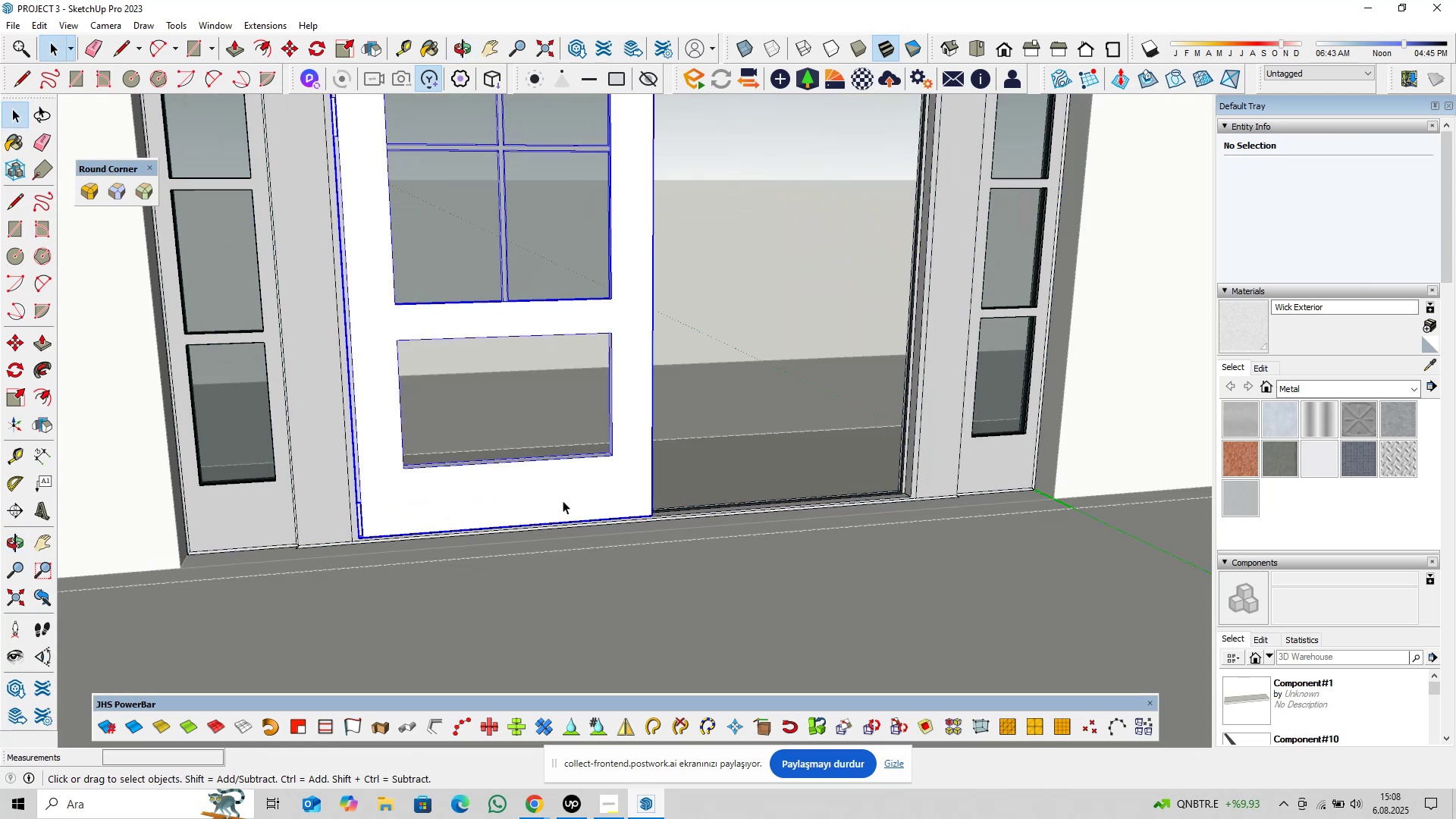 
triple_click([563, 500])
 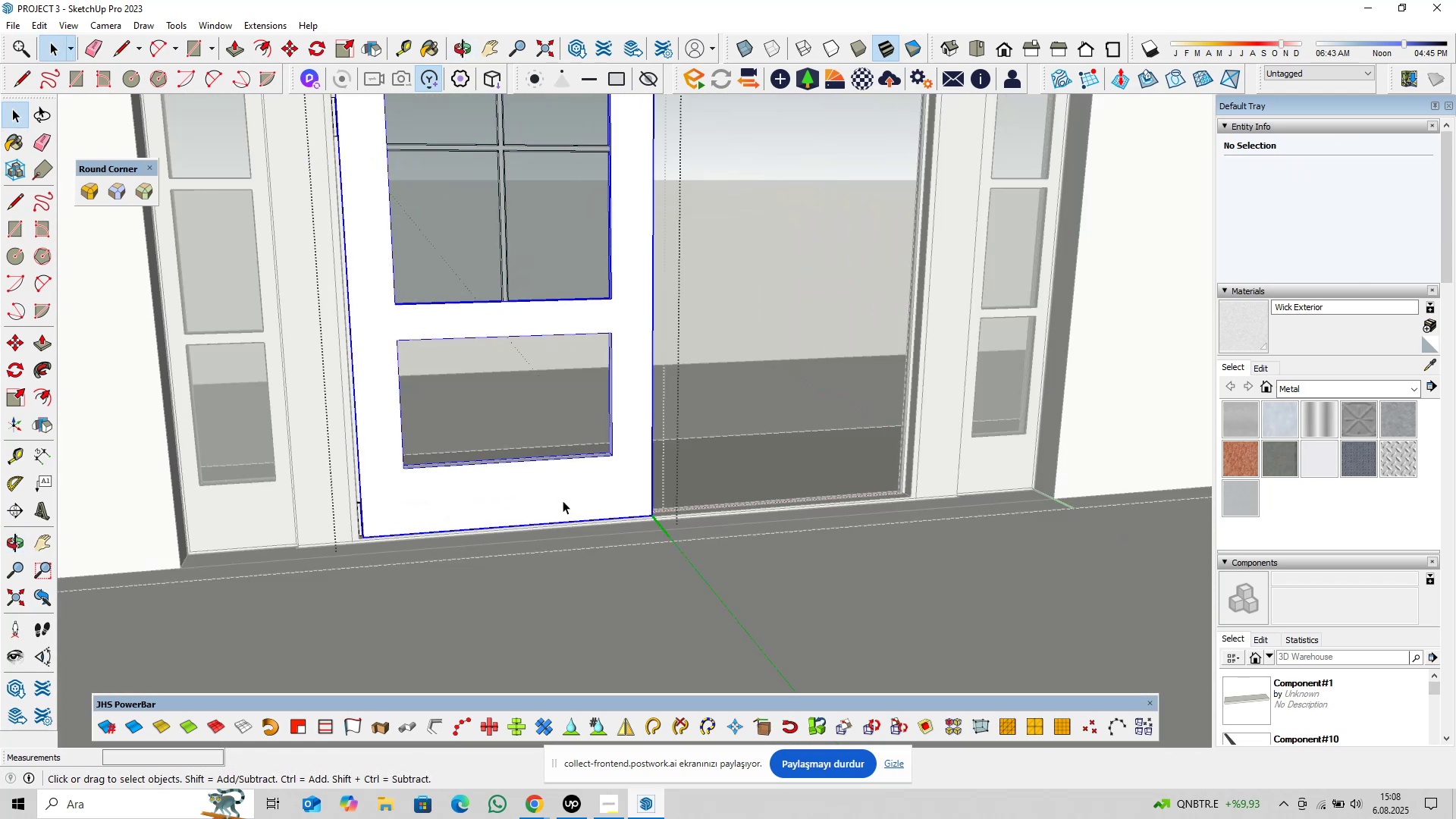 
triple_click([563, 500])
 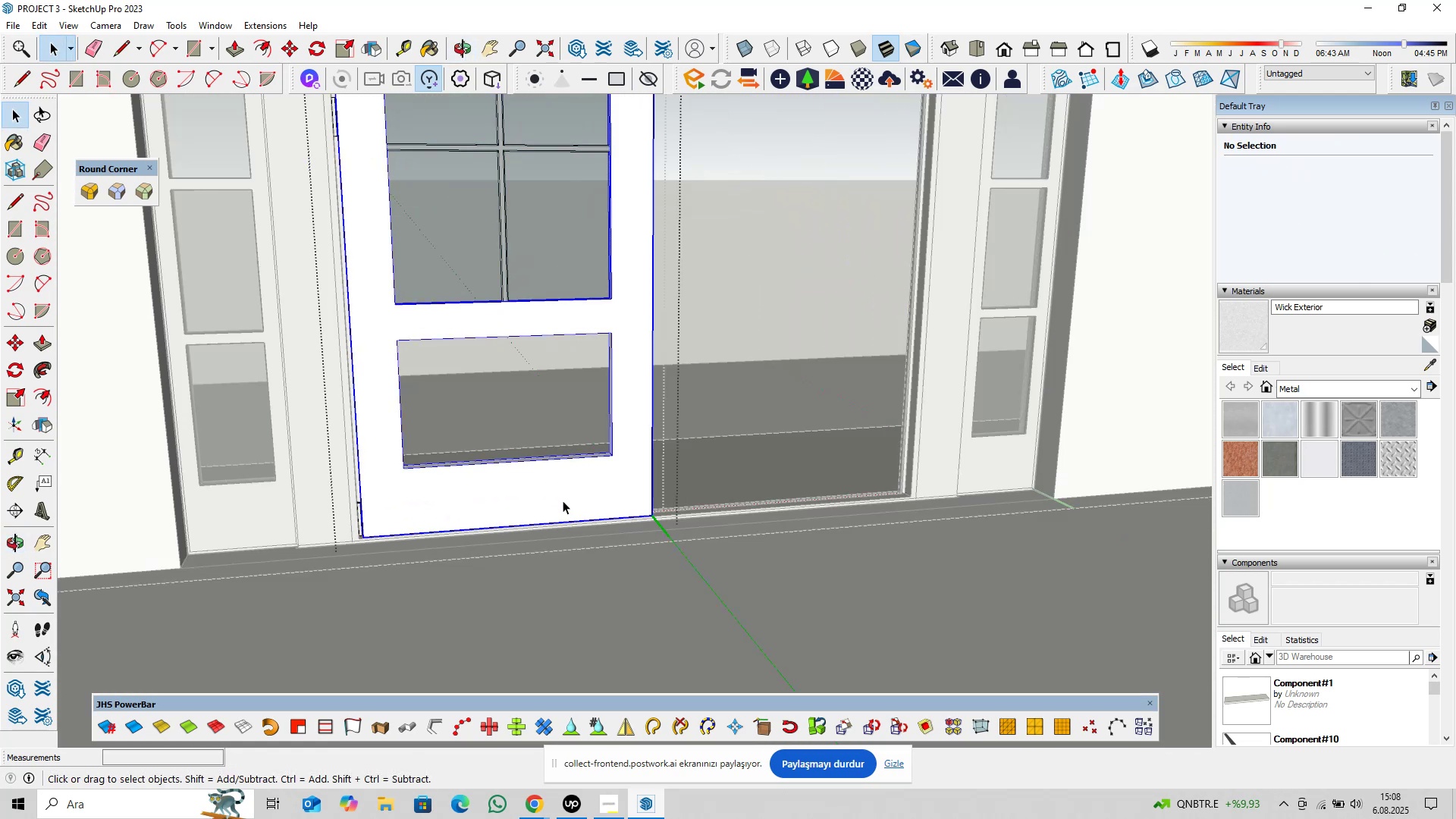 
triple_click([563, 500])
 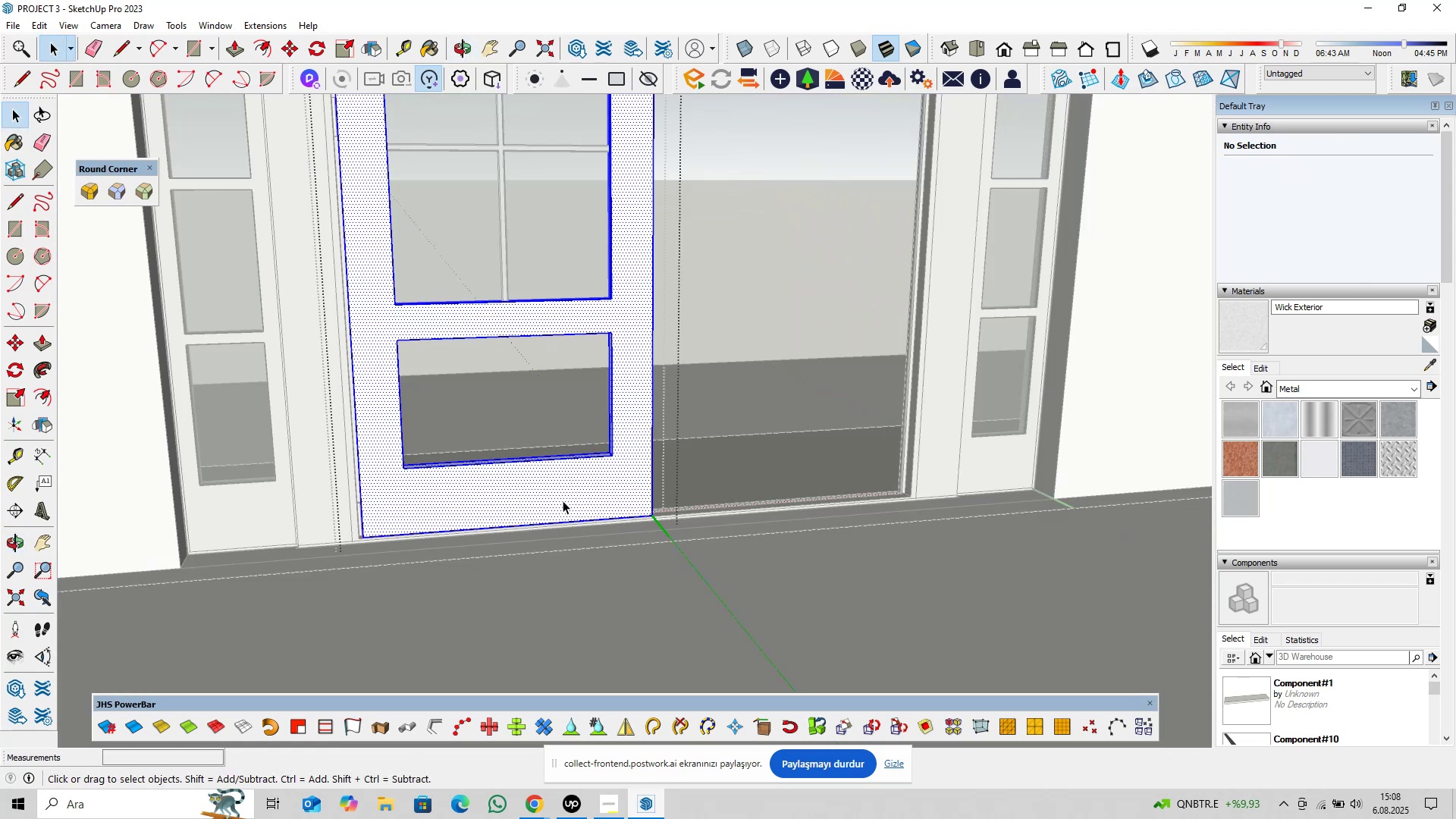 
triple_click([563, 500])
 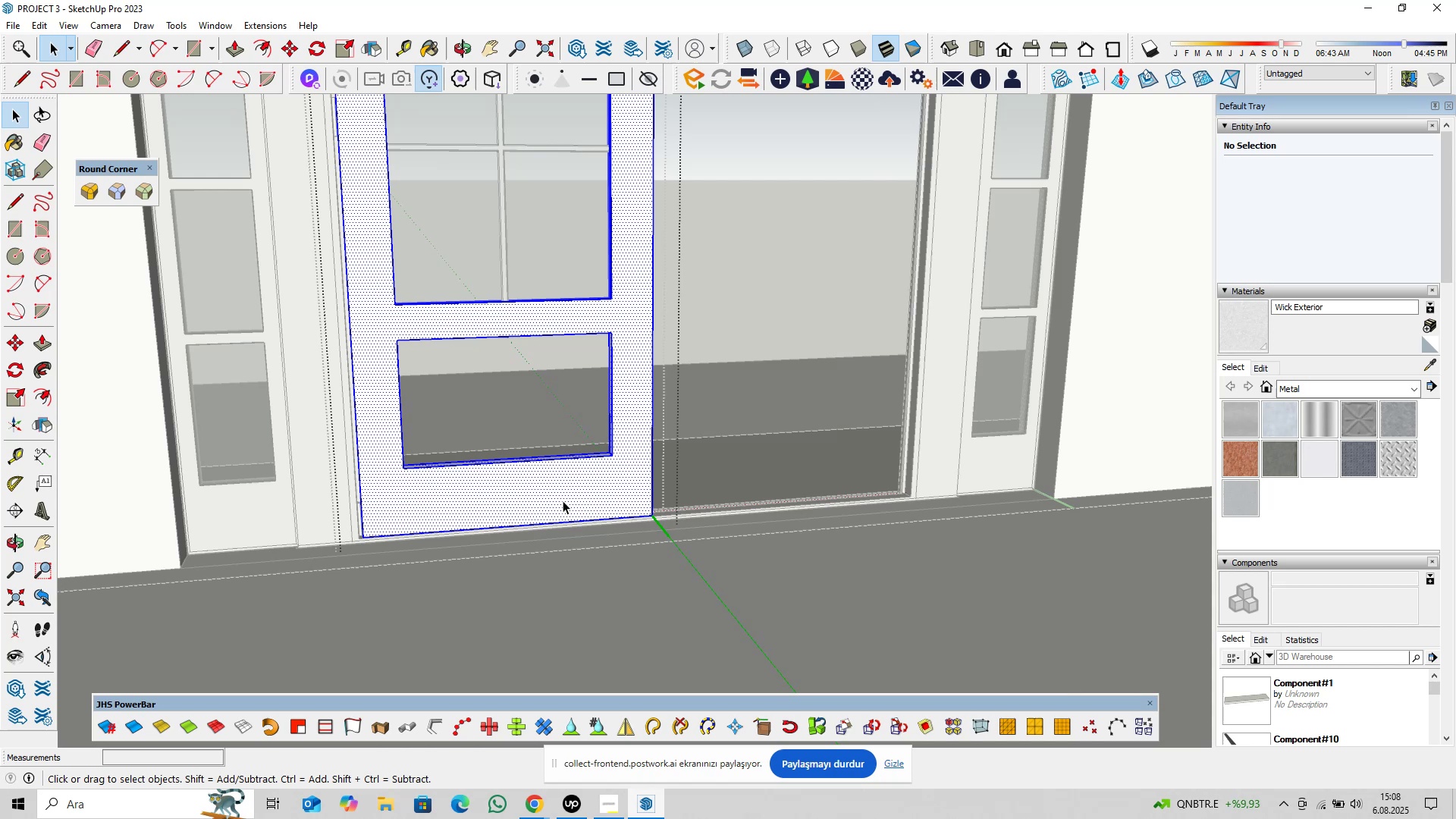 
triple_click([563, 500])
 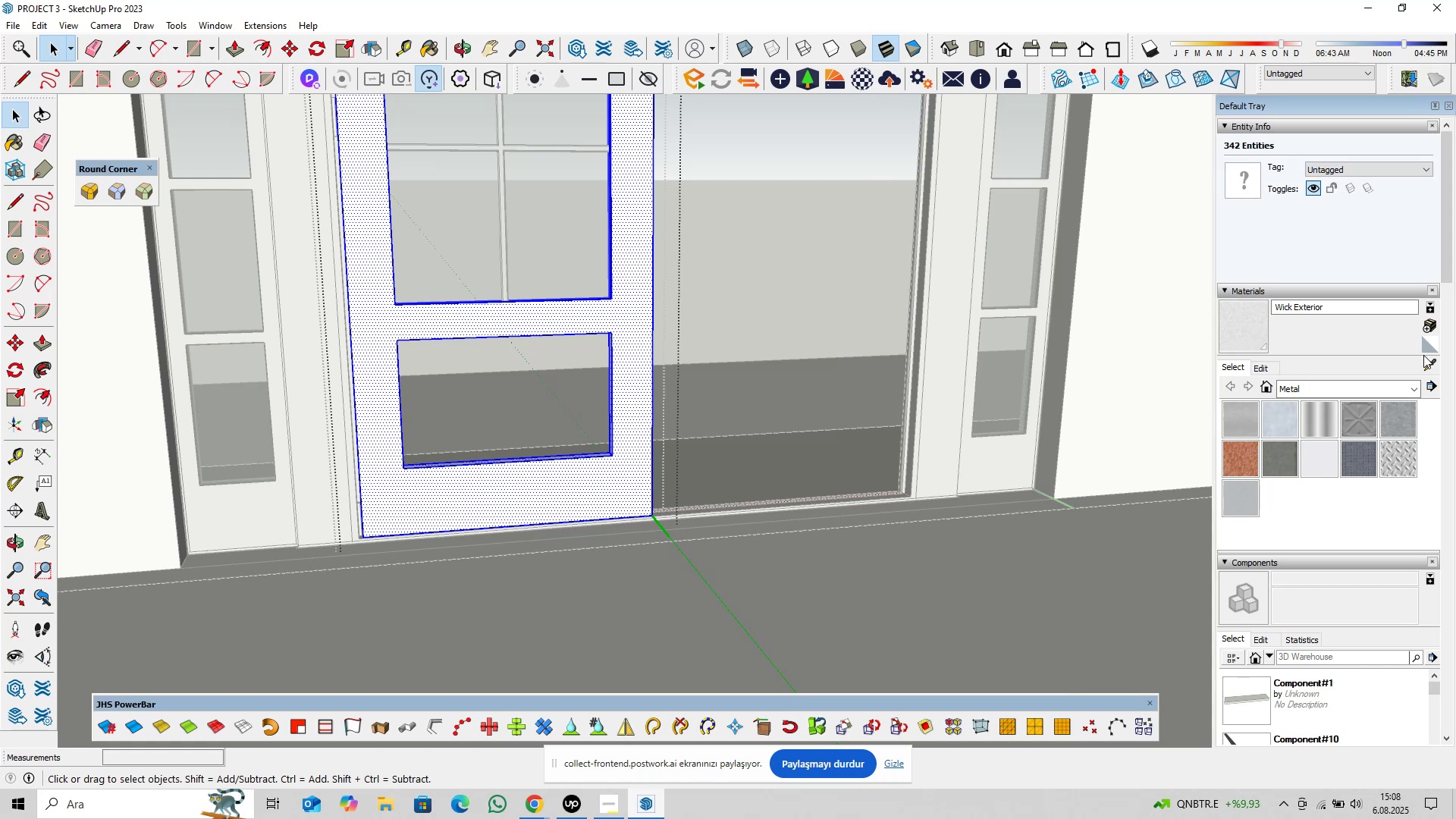 
left_click([1435, 359])
 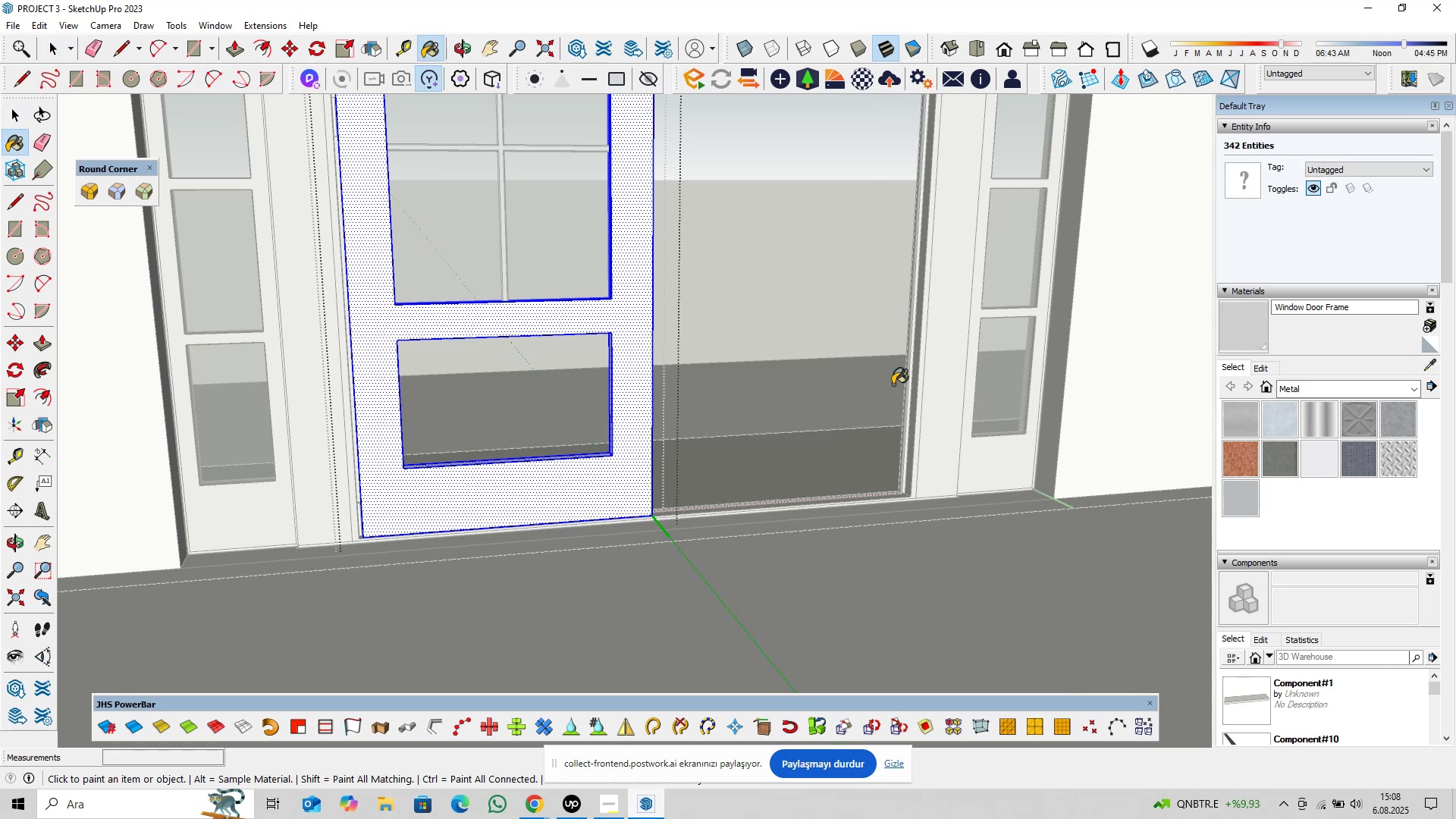 
double_click([527, 474])
 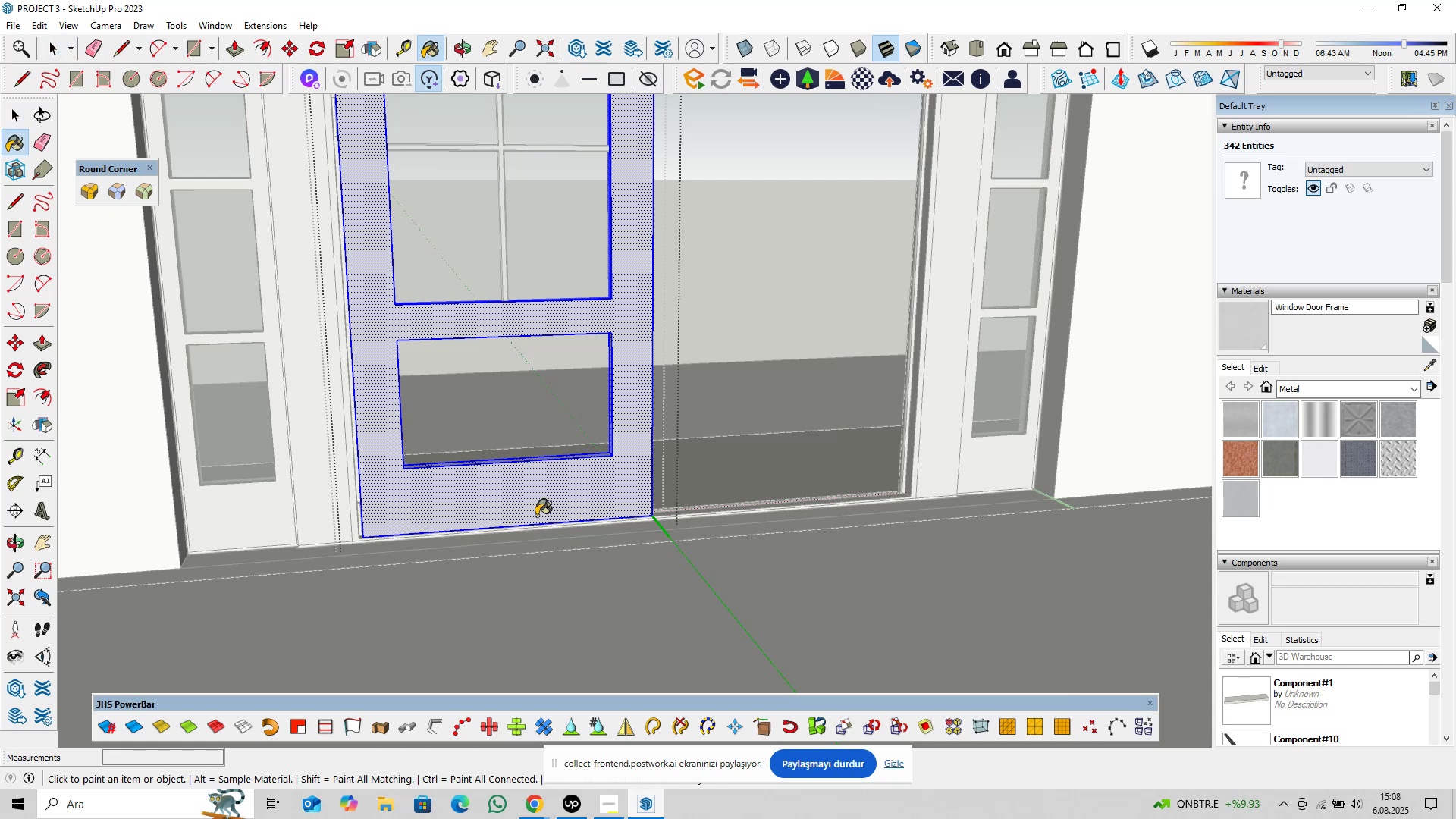 
key(Space)
 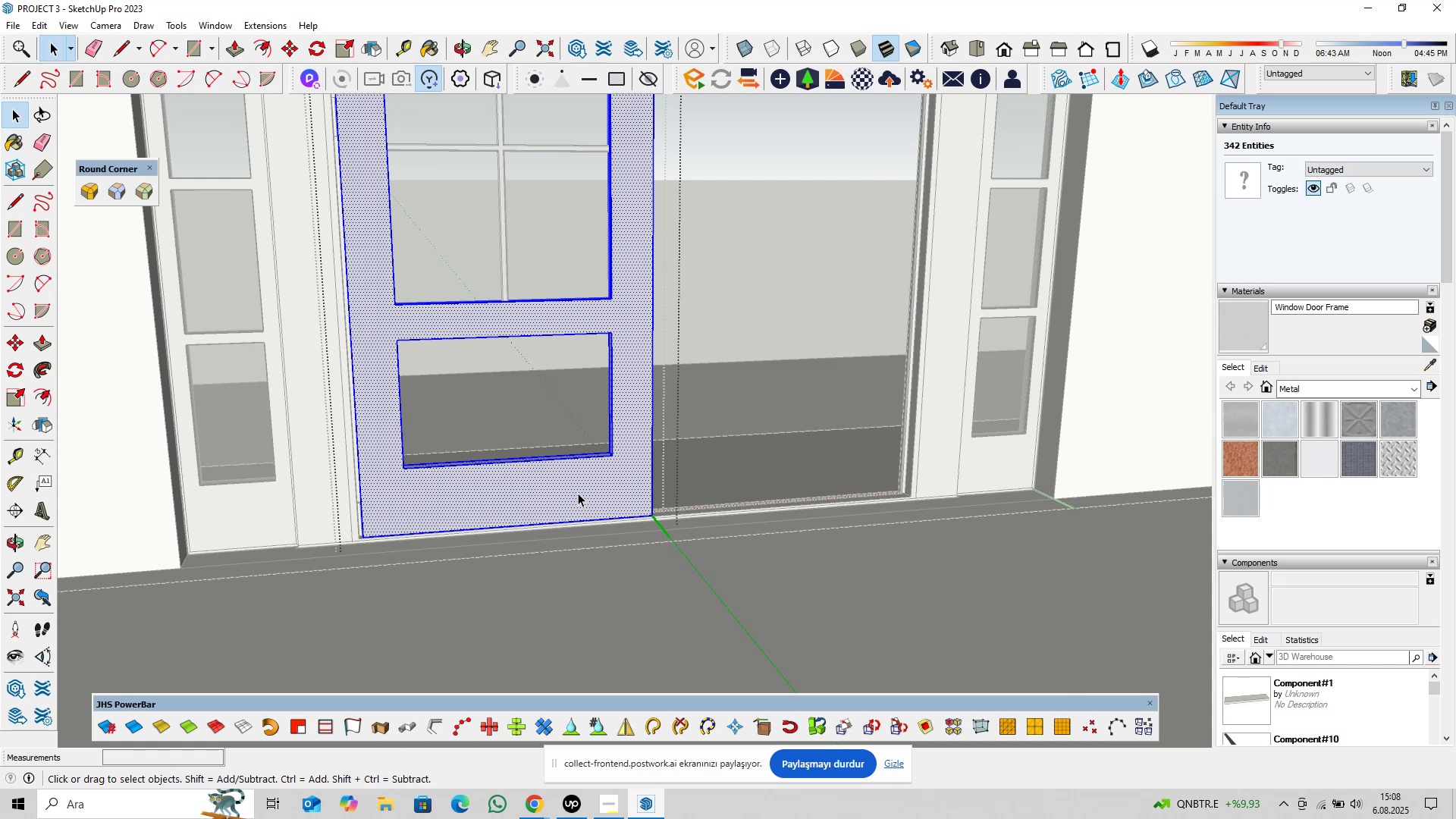 
scroll: coordinate [576, 486], scroll_direction: up, amount: 3.0
 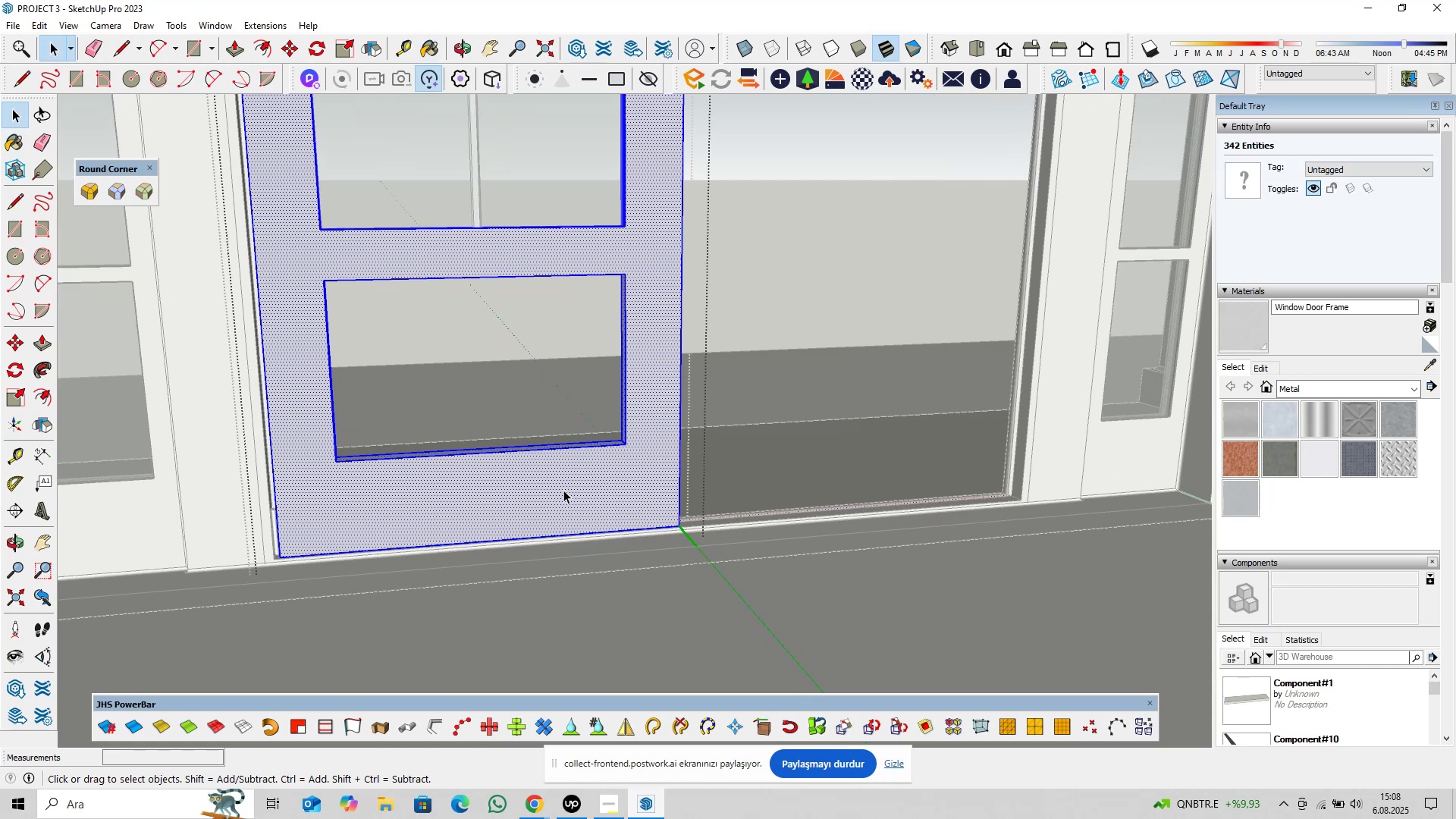 
hold_key(key=ShiftLeft, duration=0.36)
 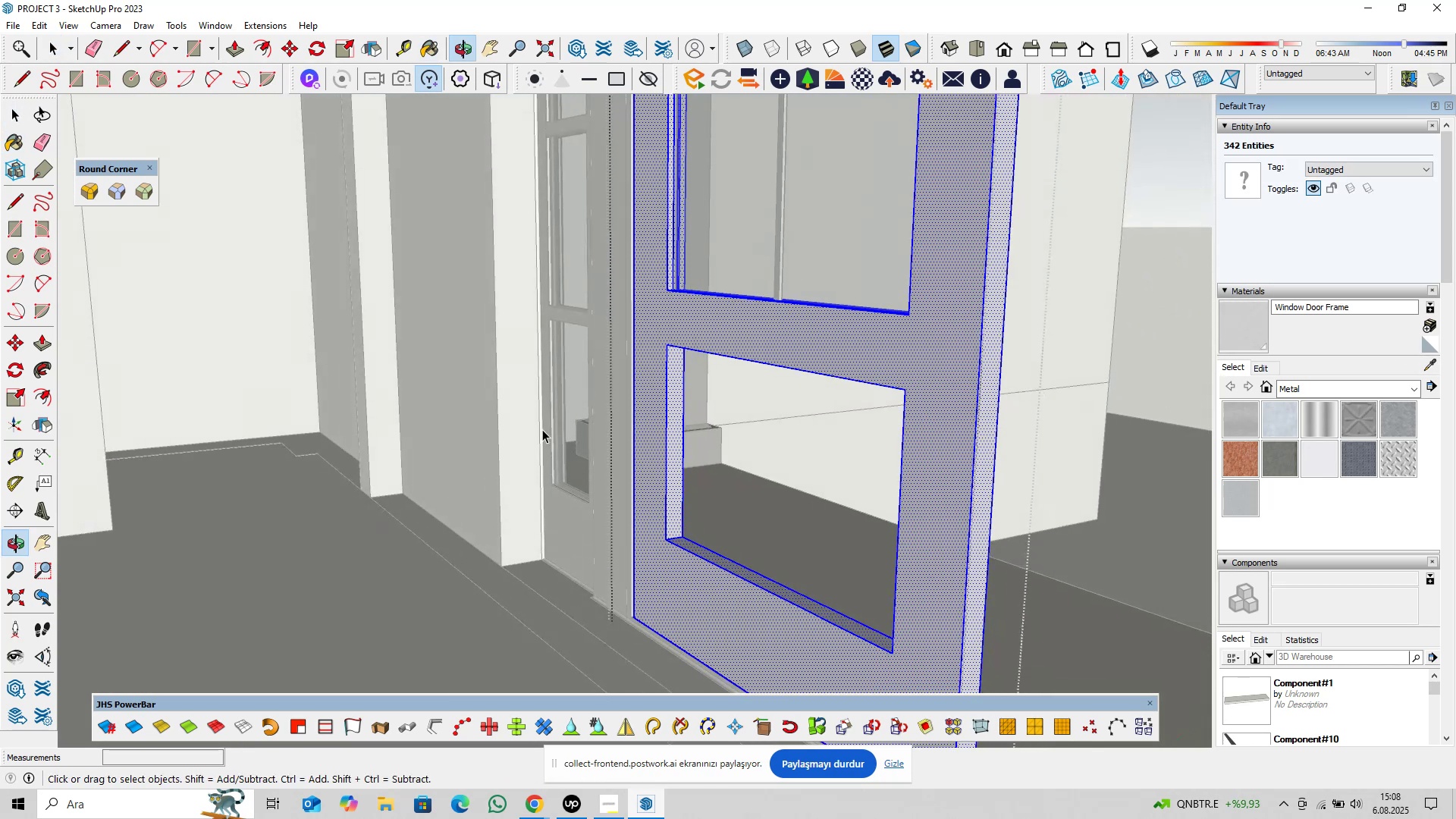 
scroll: coordinate [612, 328], scroll_direction: up, amount: 3.0
 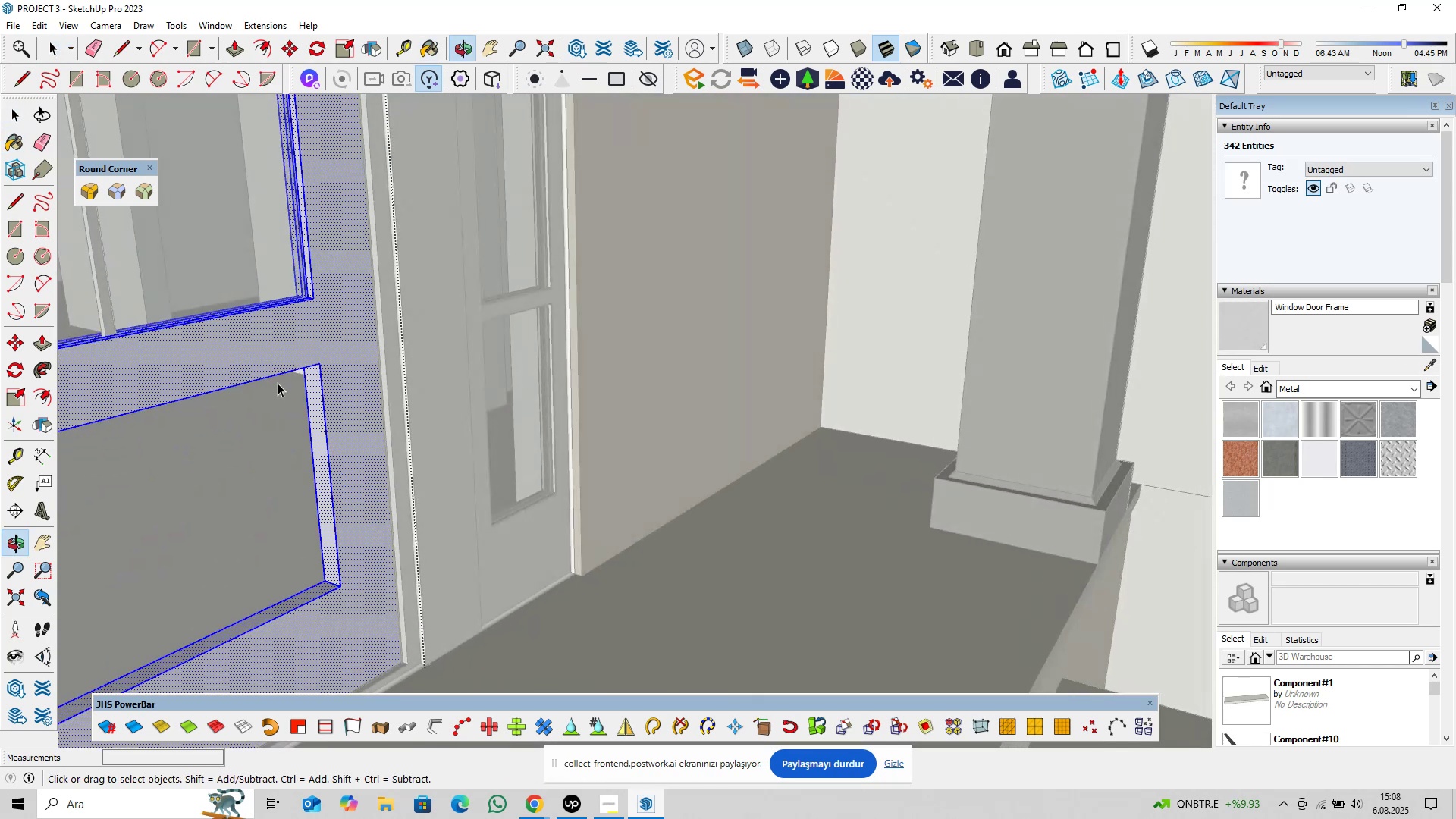 
scroll: coordinate [452, 404], scroll_direction: down, amount: 12.0
 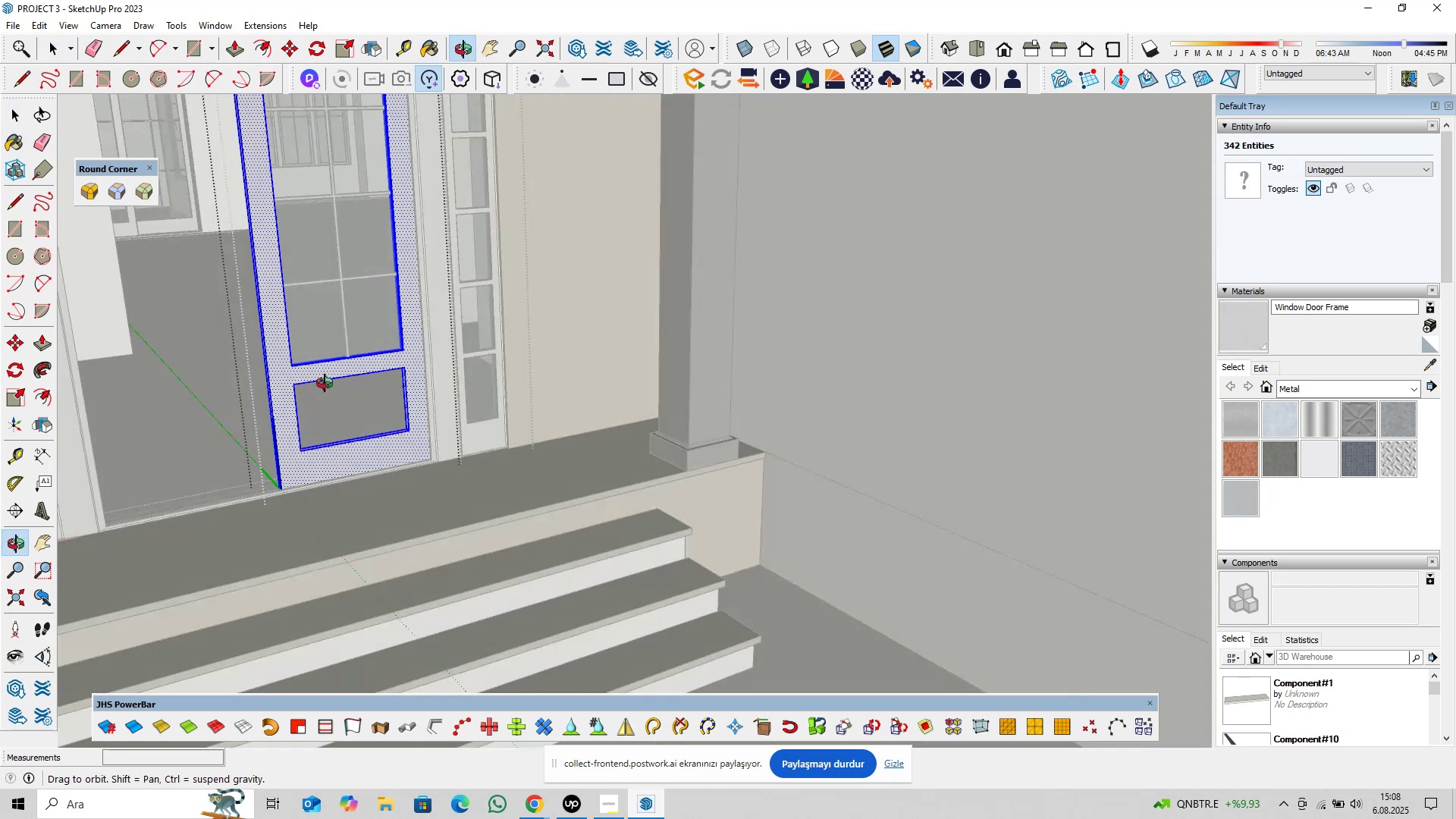 
hold_key(key=ShiftLeft, duration=0.6)
 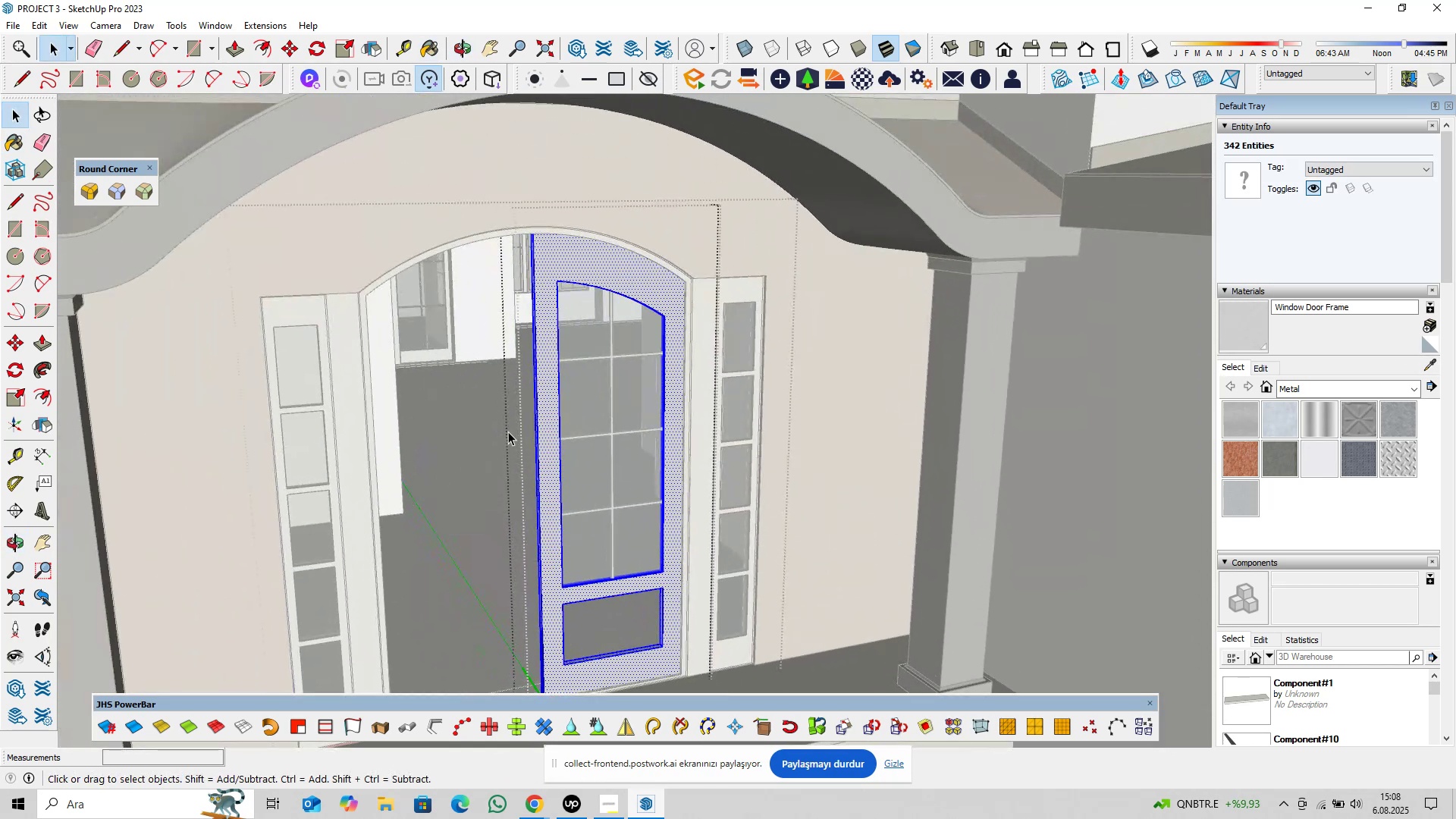 
scroll: coordinate [522, 433], scroll_direction: down, amount: 3.0
 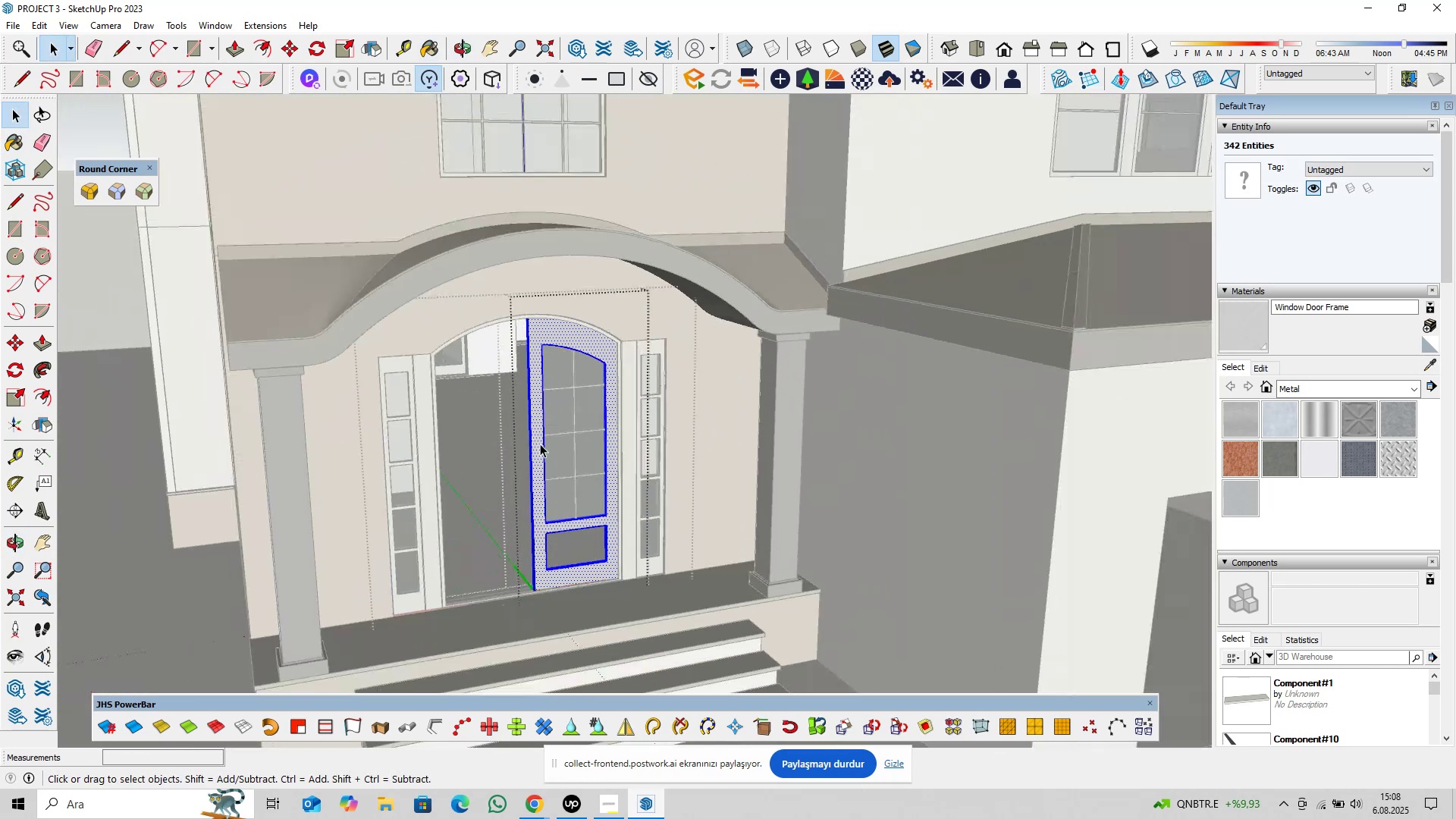 
hold_key(key=ShiftLeft, duration=0.36)
 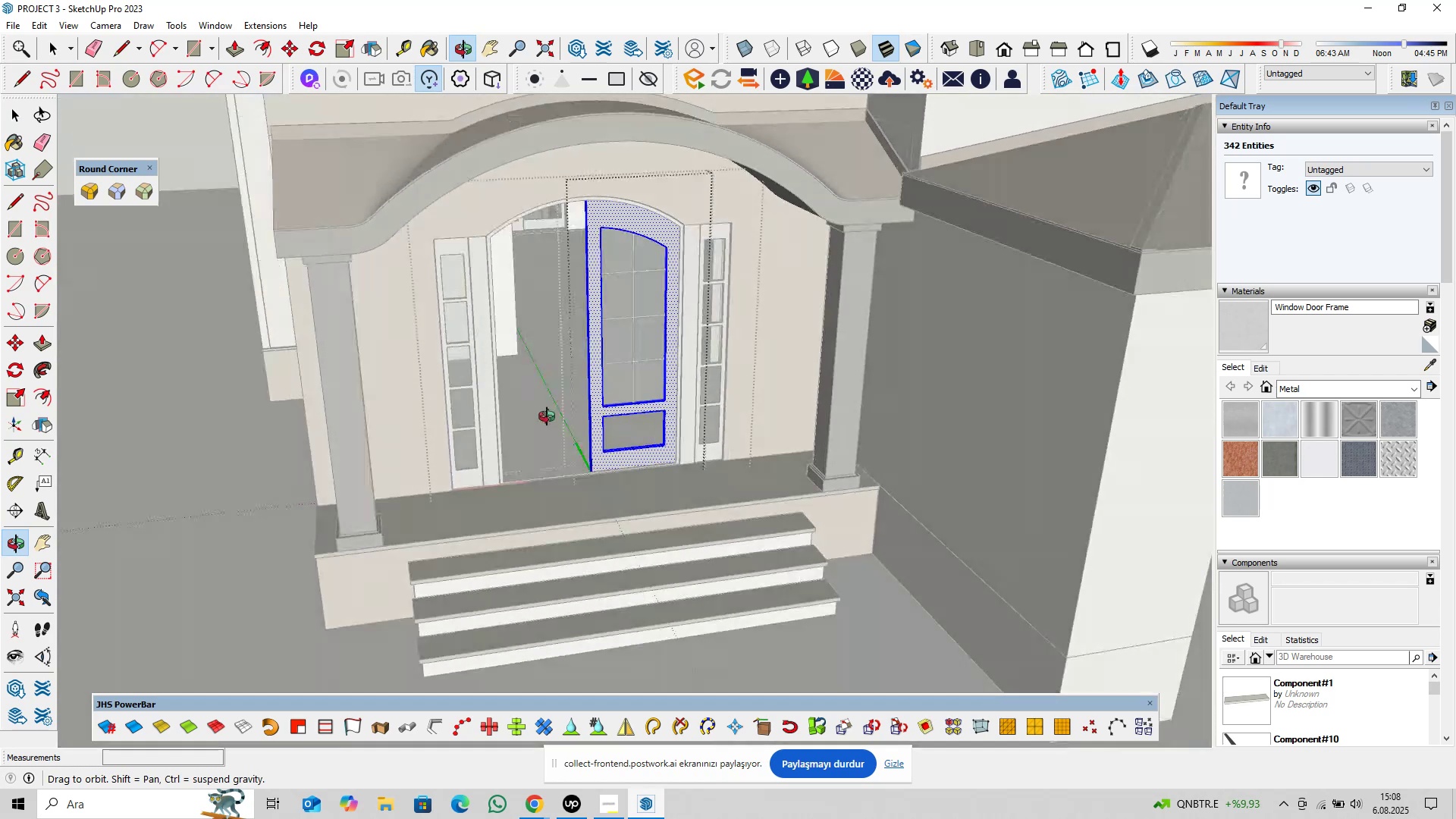 
scroll: coordinate [599, 401], scroll_direction: up, amount: 7.0
 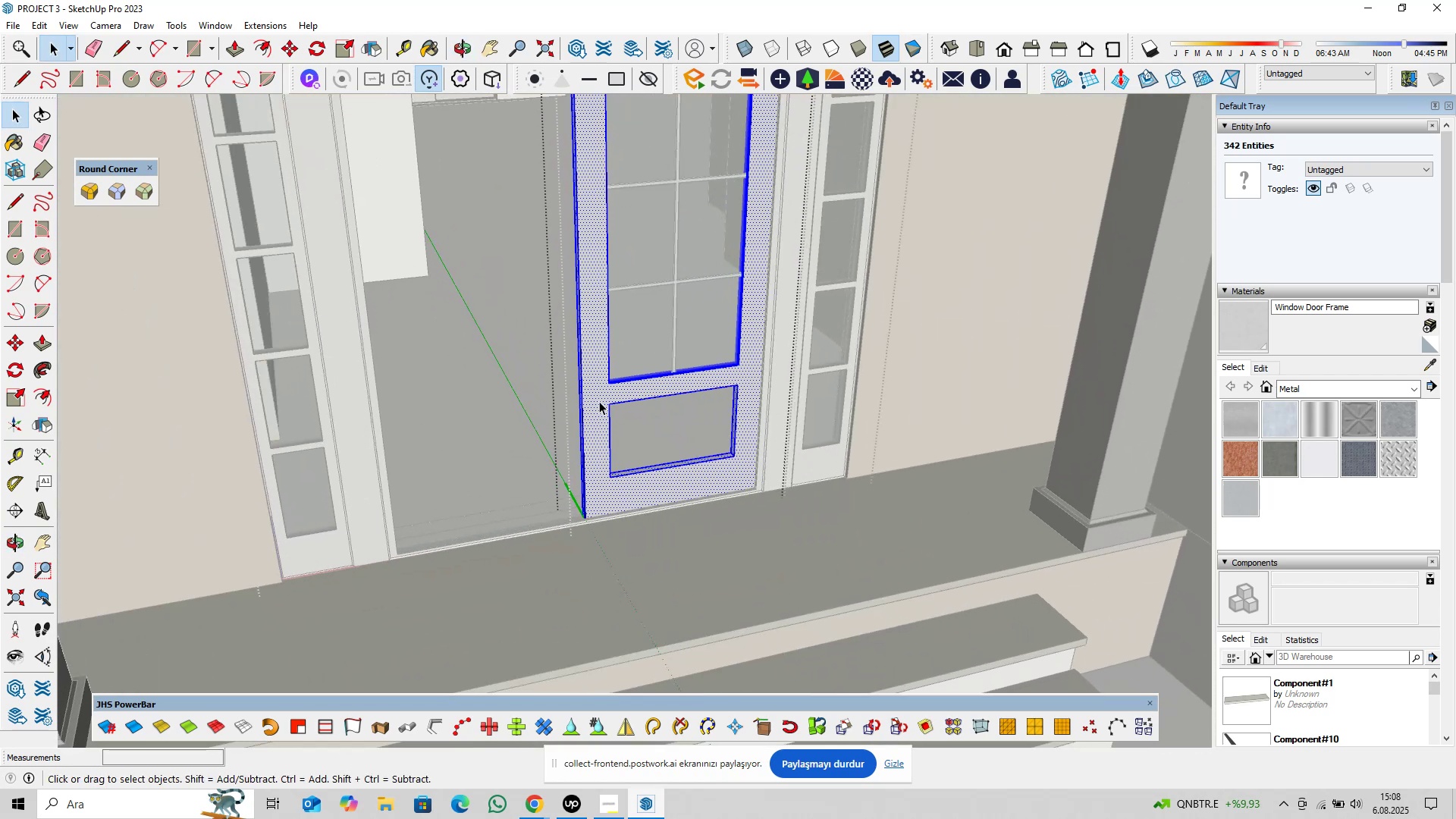 
key(Control+S)
 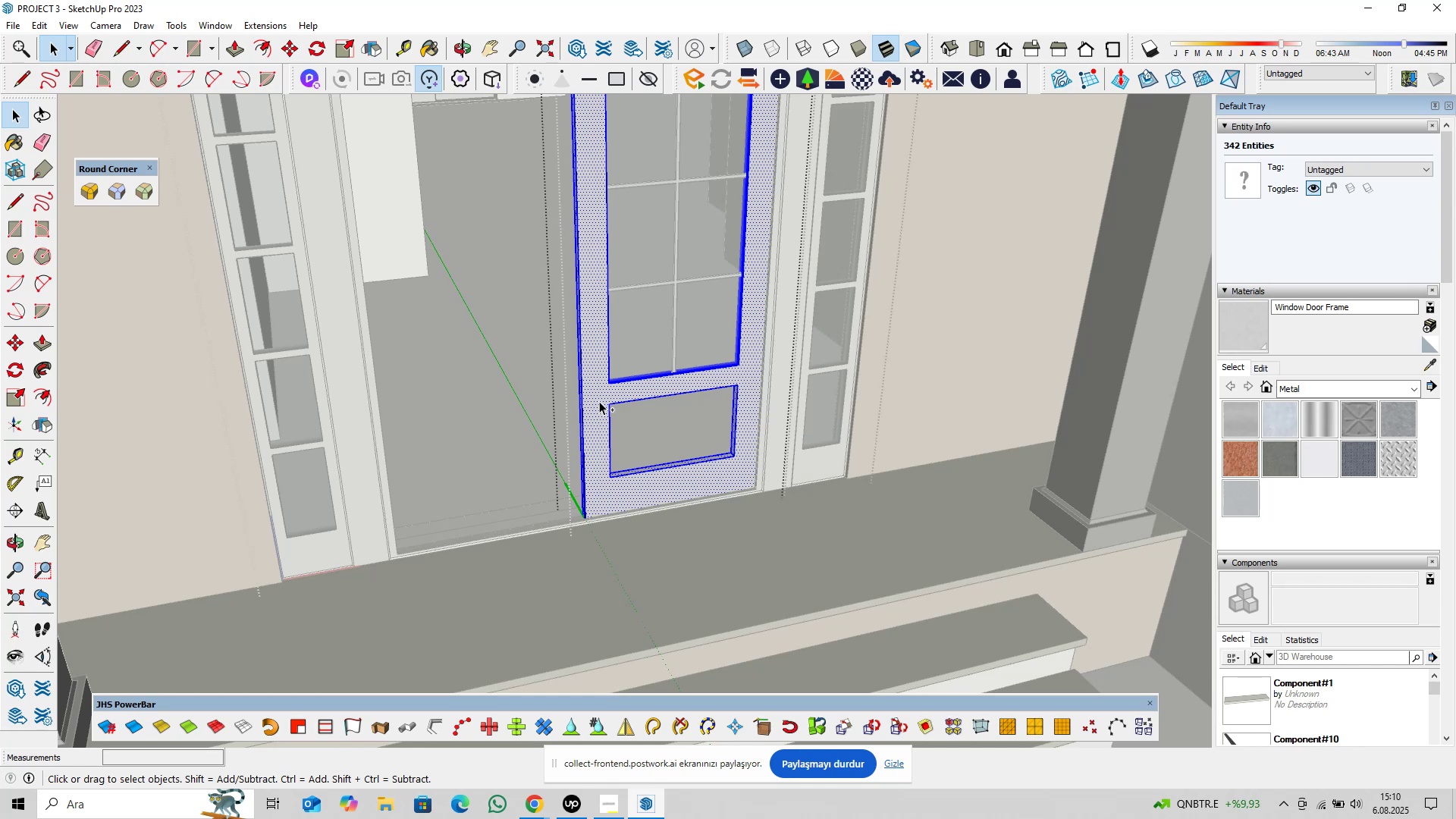 
wait(71.64)
 